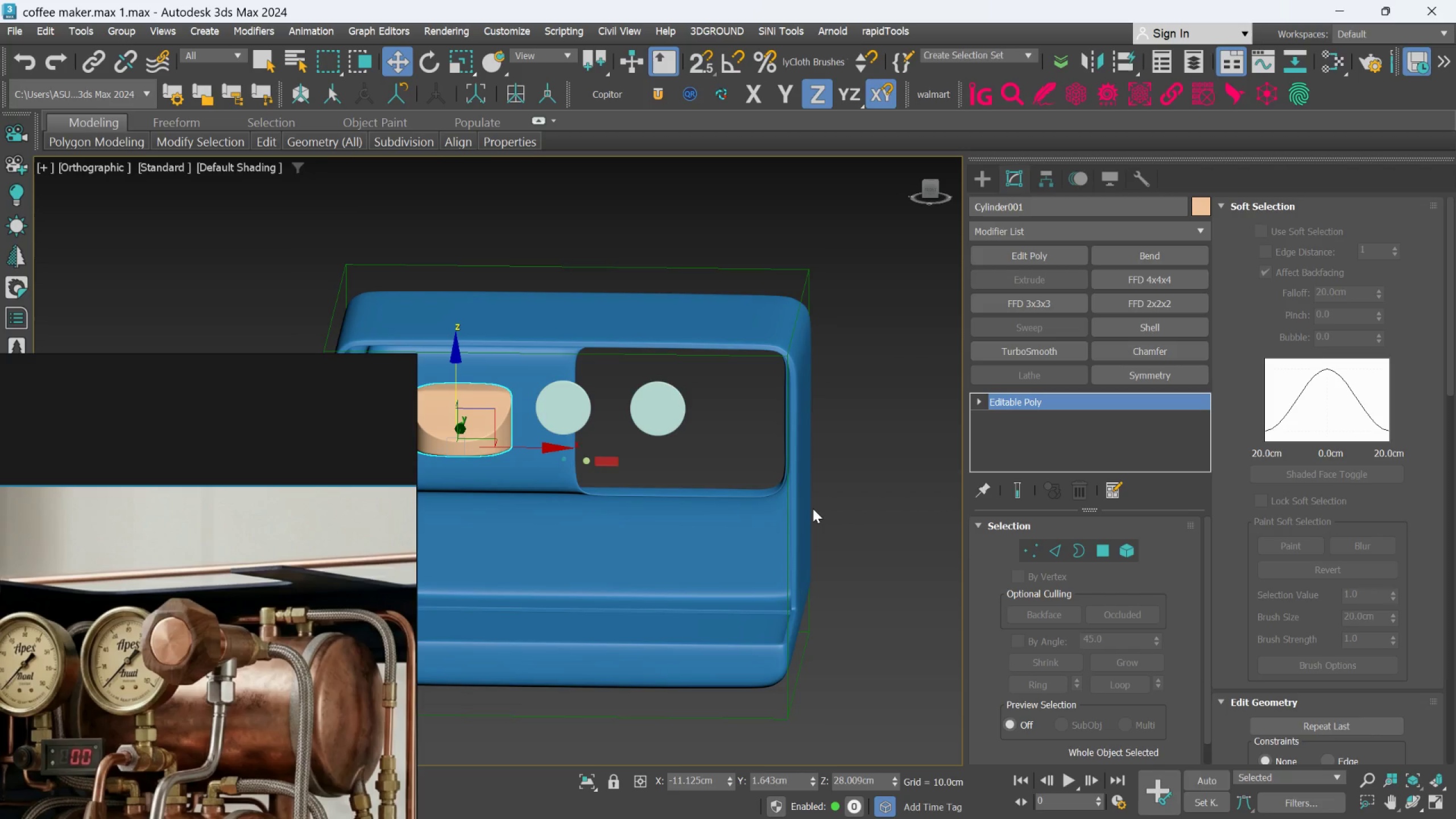 
key(M)
 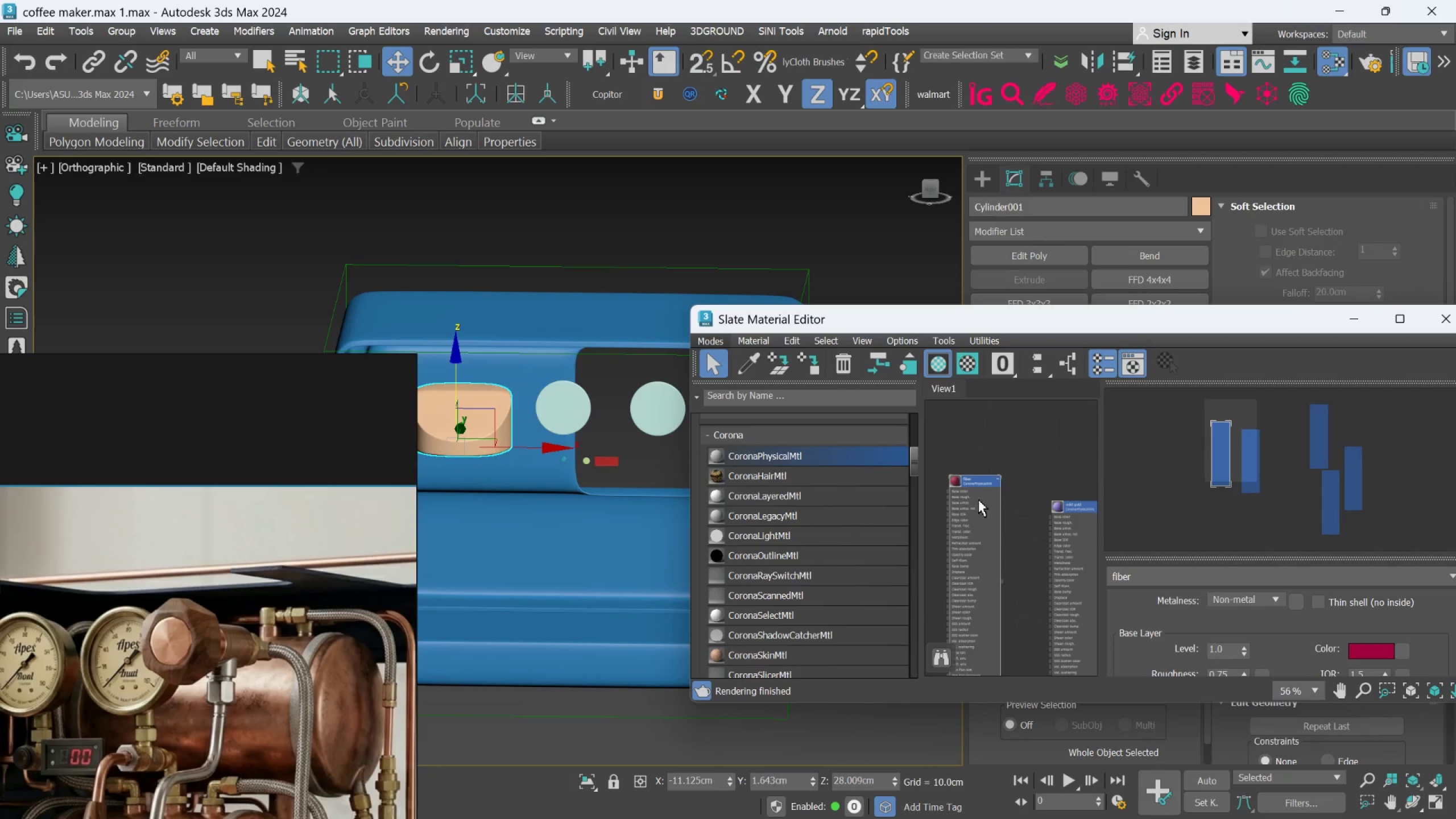 
scroll: coordinate [995, 475], scroll_direction: down, amount: 3.0
 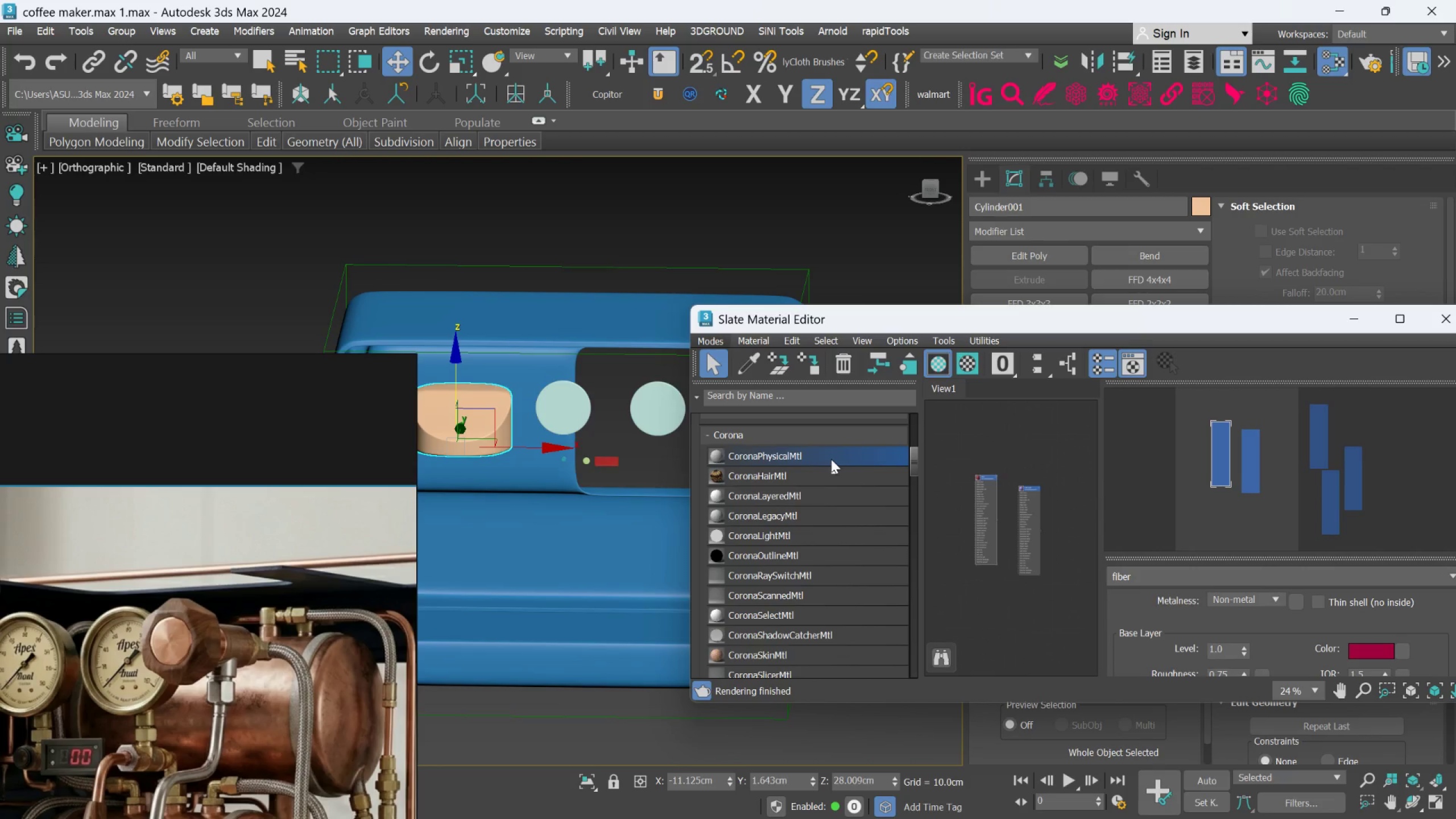 
left_click_drag(start_coordinate=[830, 459], to_coordinate=[944, 473])
 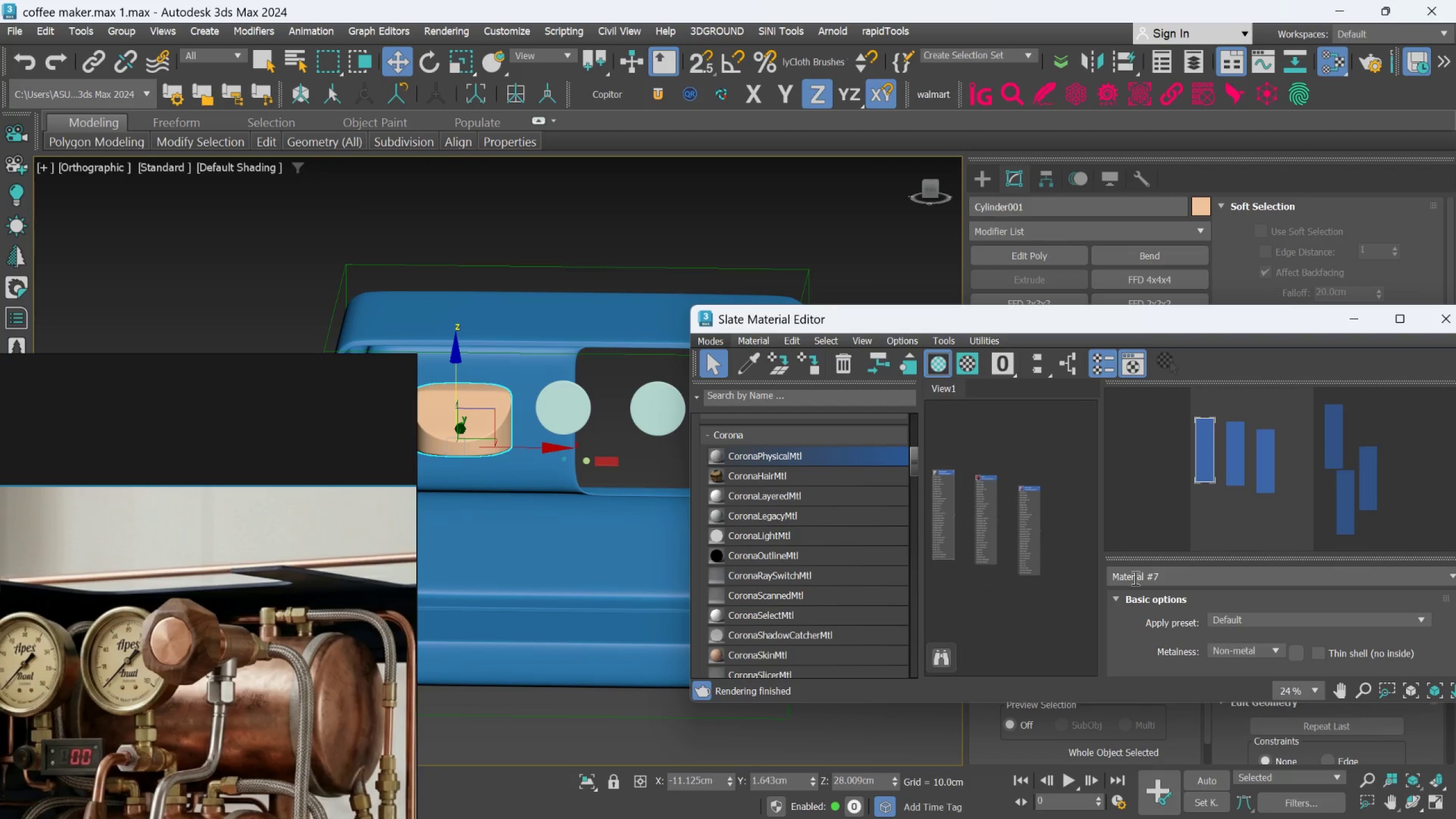 
double_click([1134, 578])
 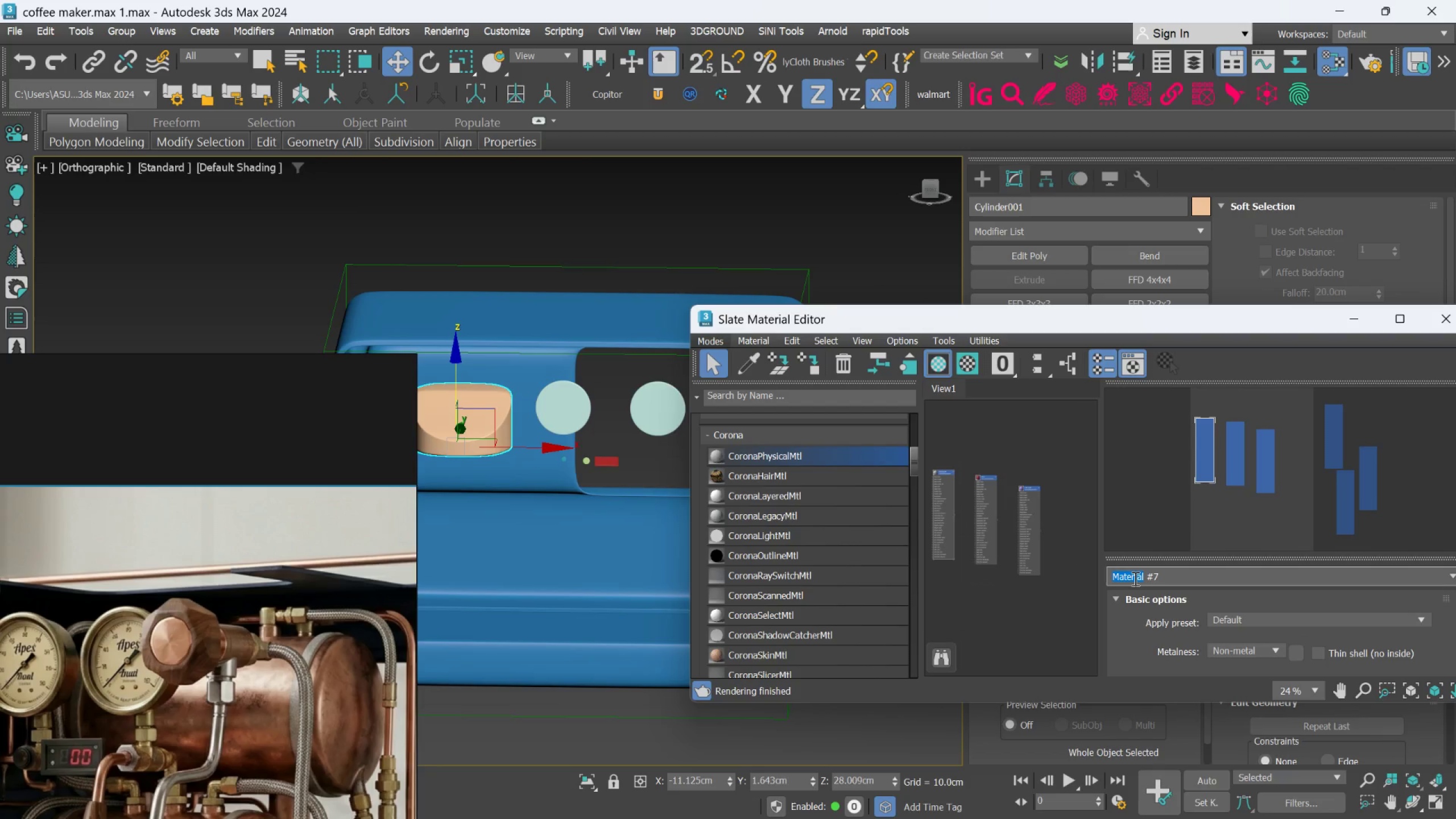 
triple_click([1134, 578])
 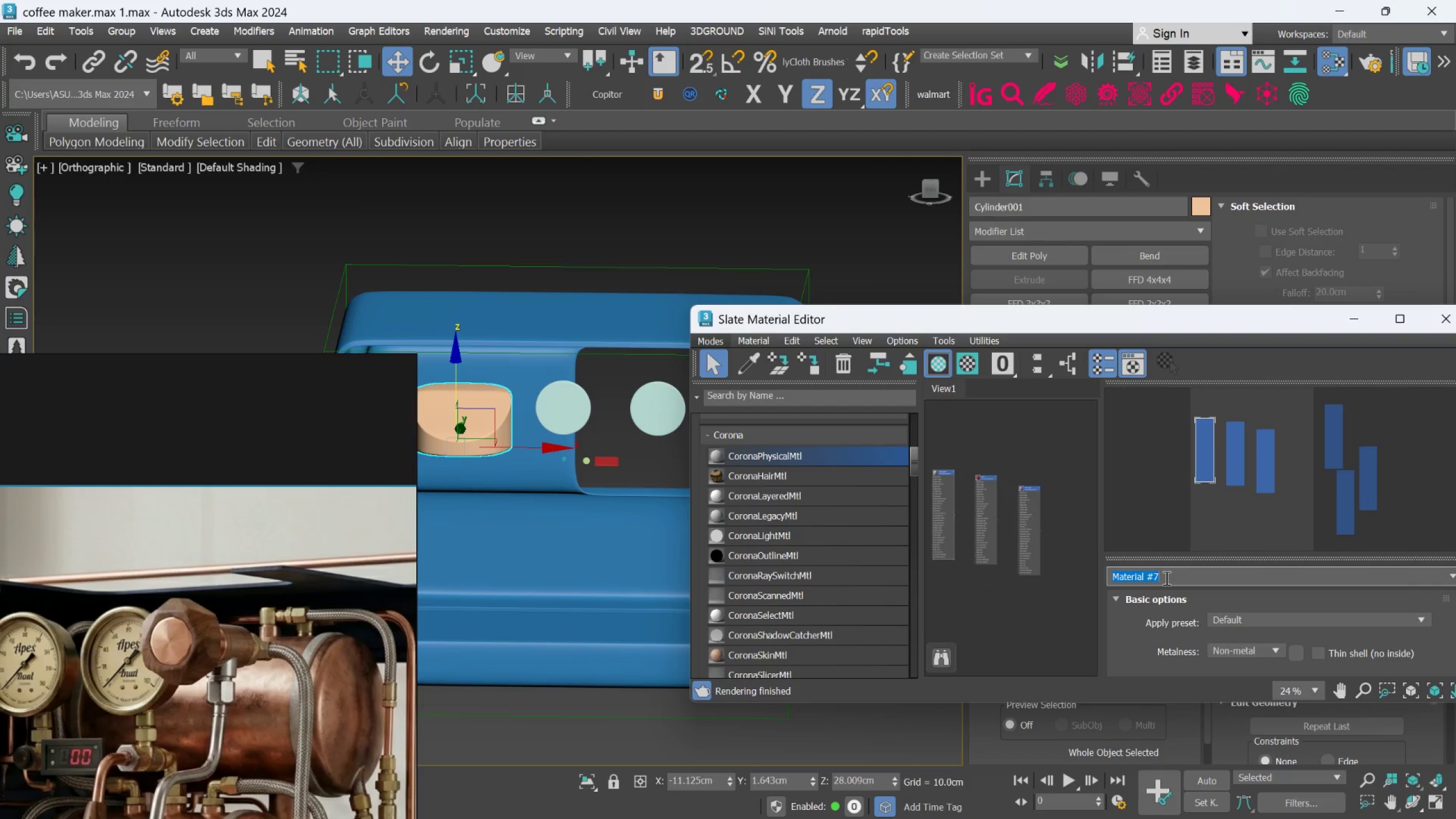 
type(blue caseing)
 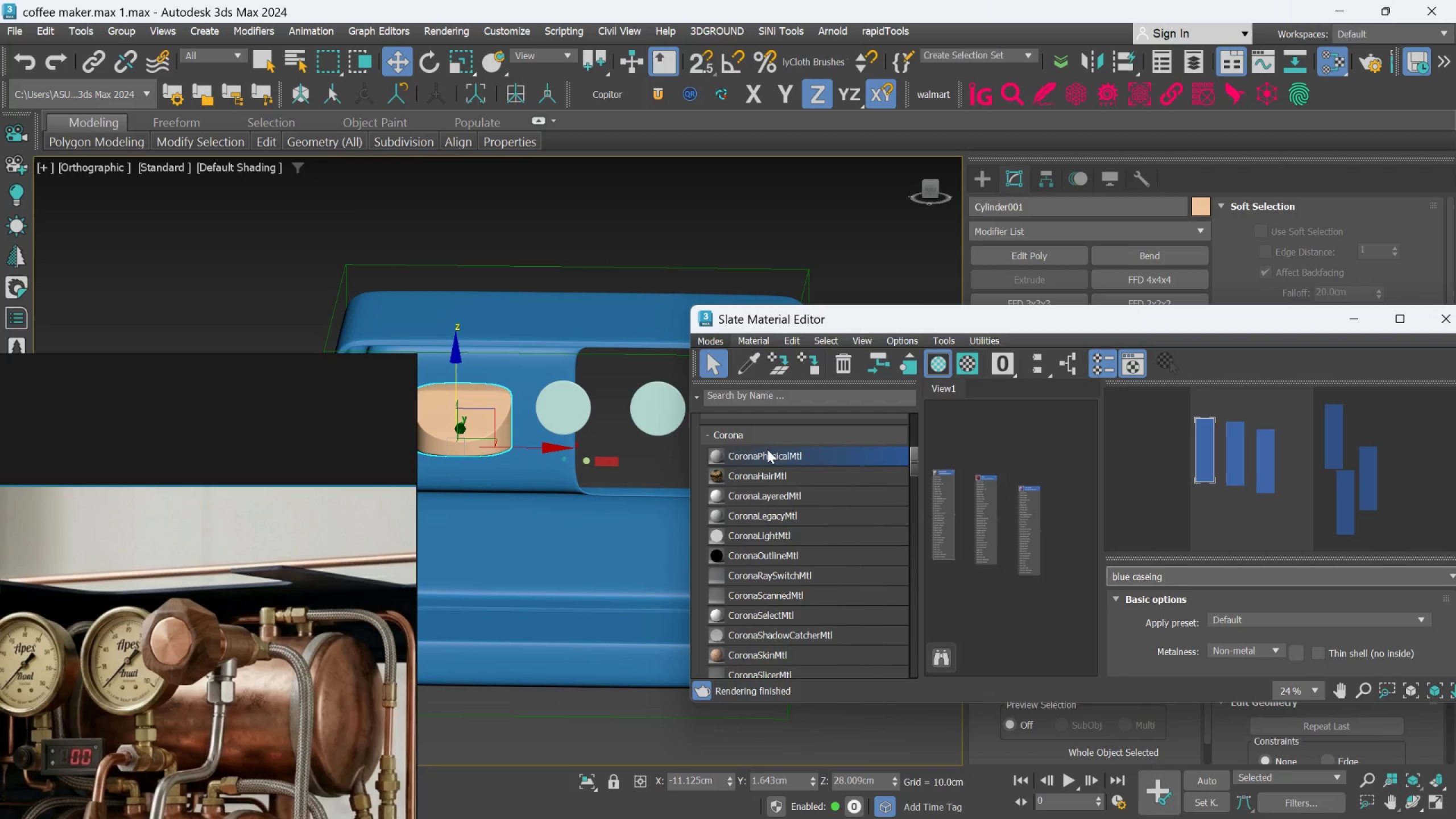 
left_click([1091, 607])
 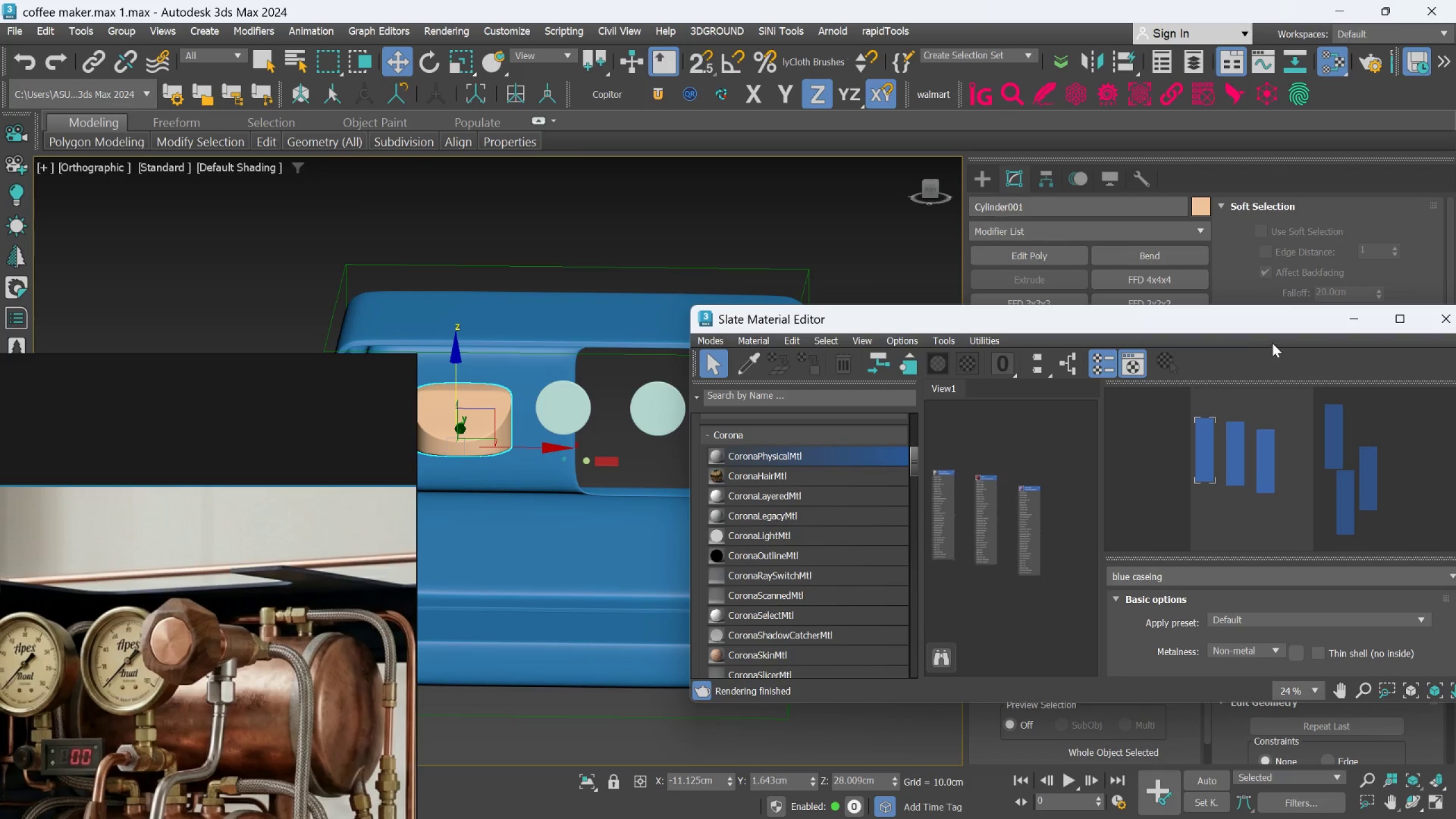 
left_click_drag(start_coordinate=[1278, 328], to_coordinate=[1276, 323])
 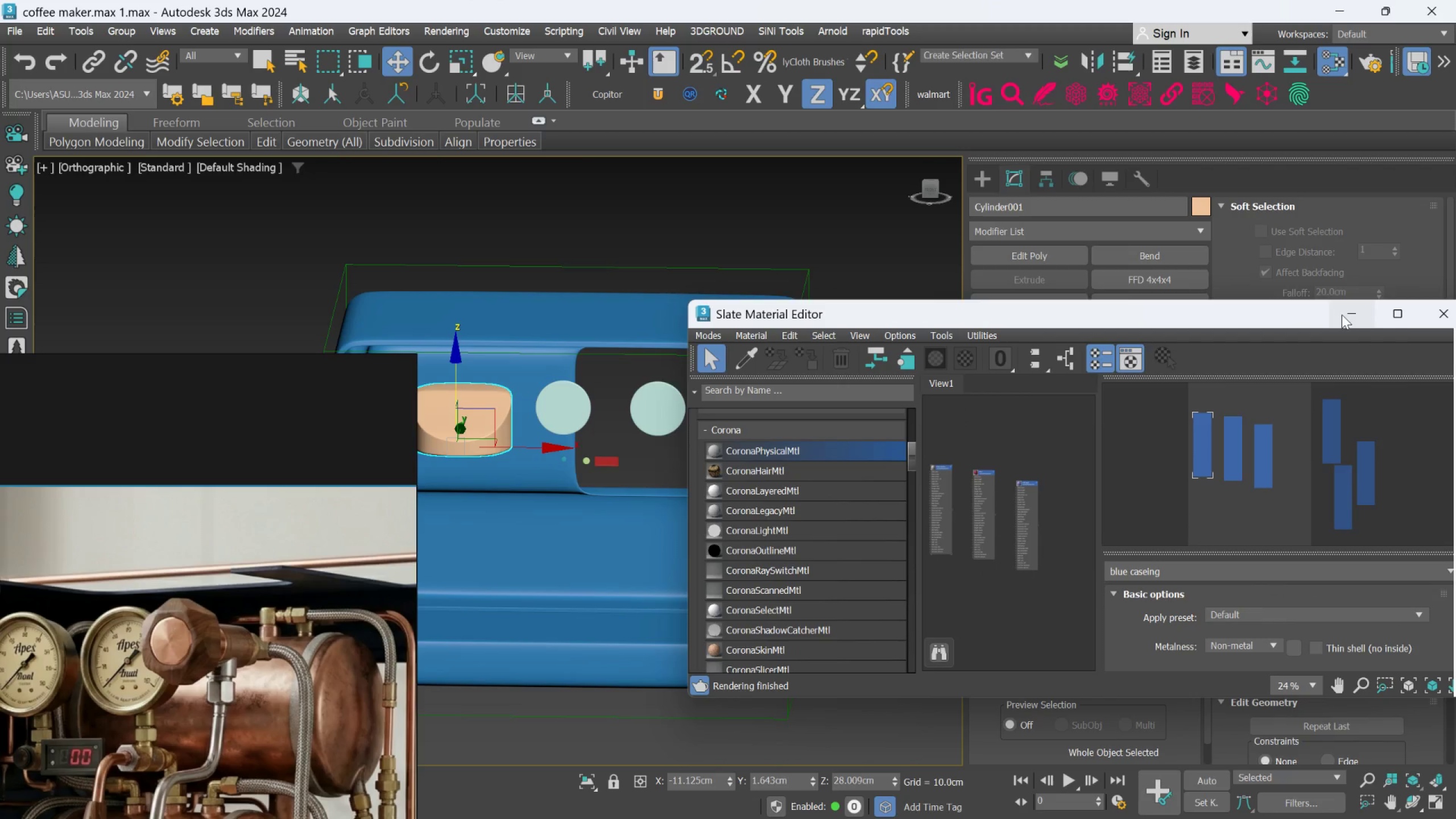 
left_click([1342, 315])
 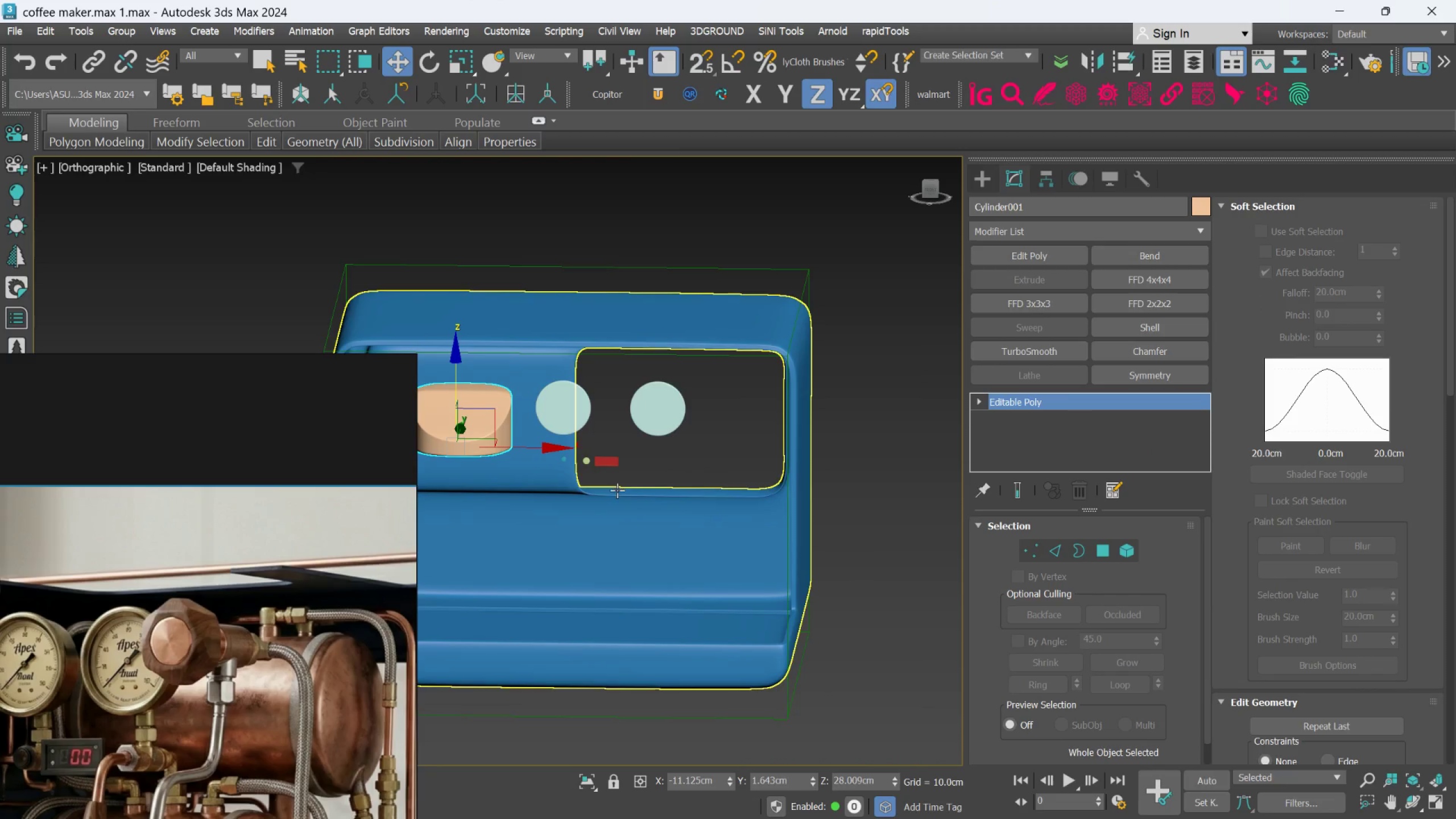 
key(M)
 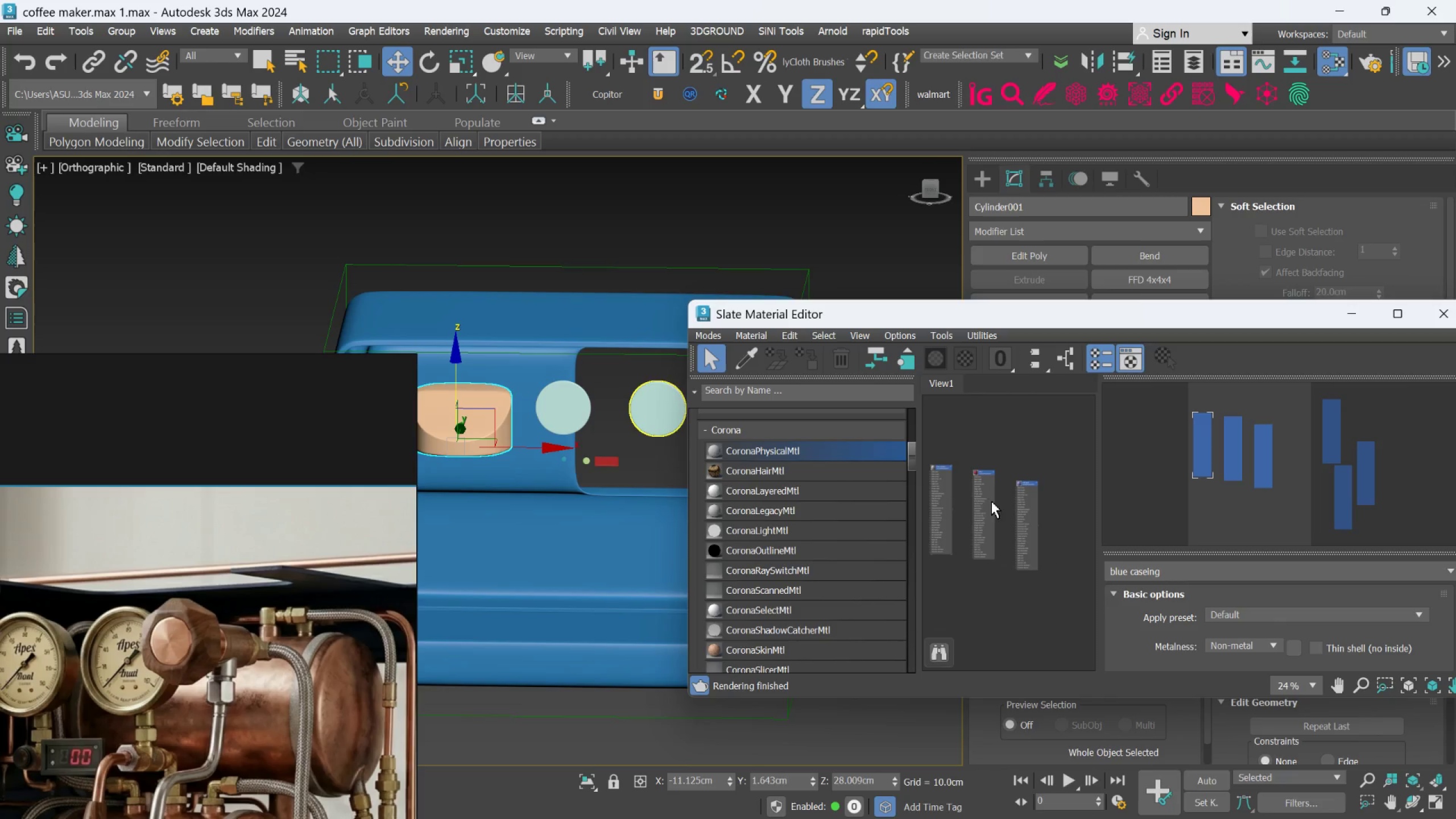 
scroll: coordinate [941, 470], scroll_direction: up, amount: 4.0
 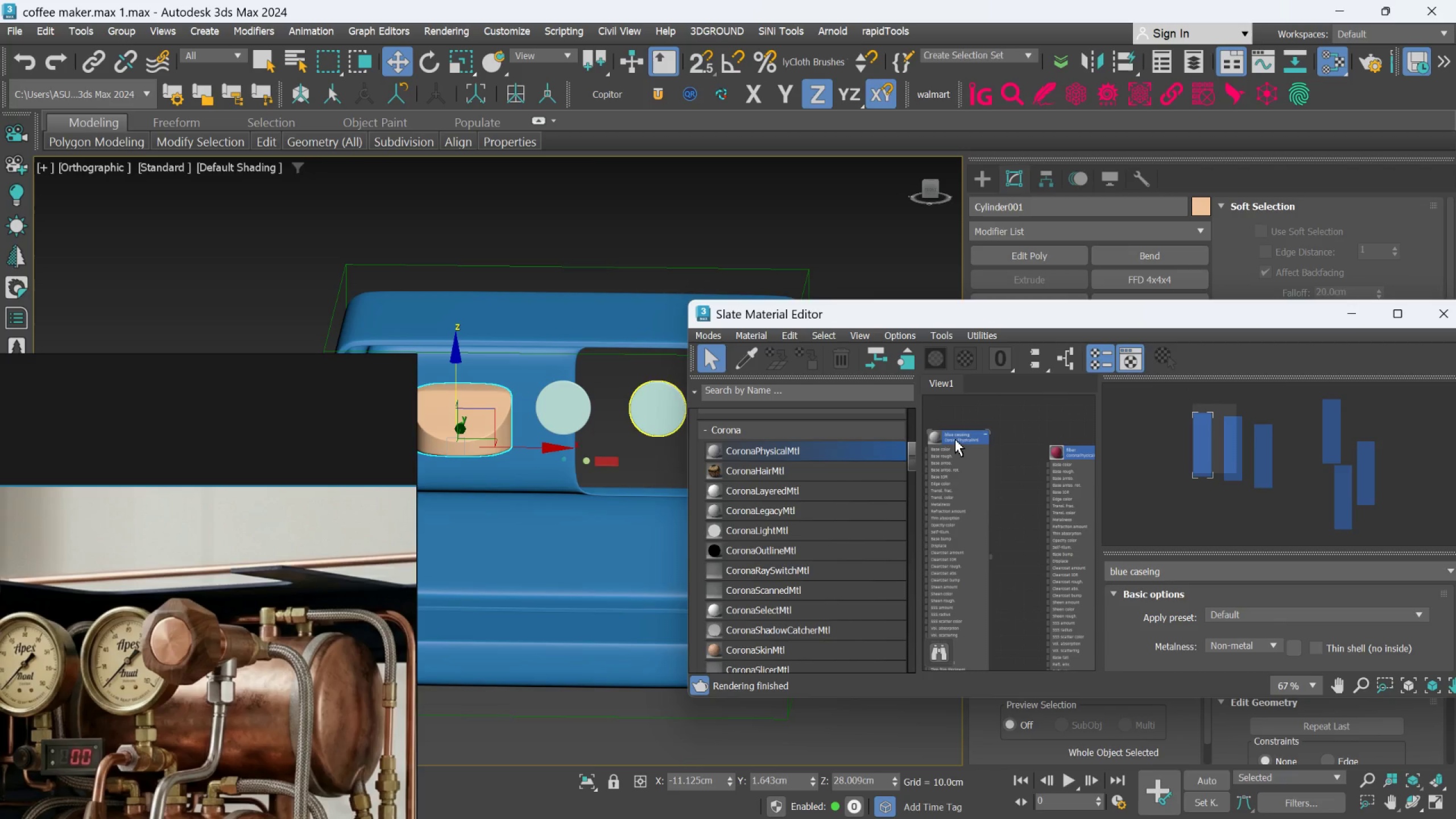 
left_click([955, 438])
 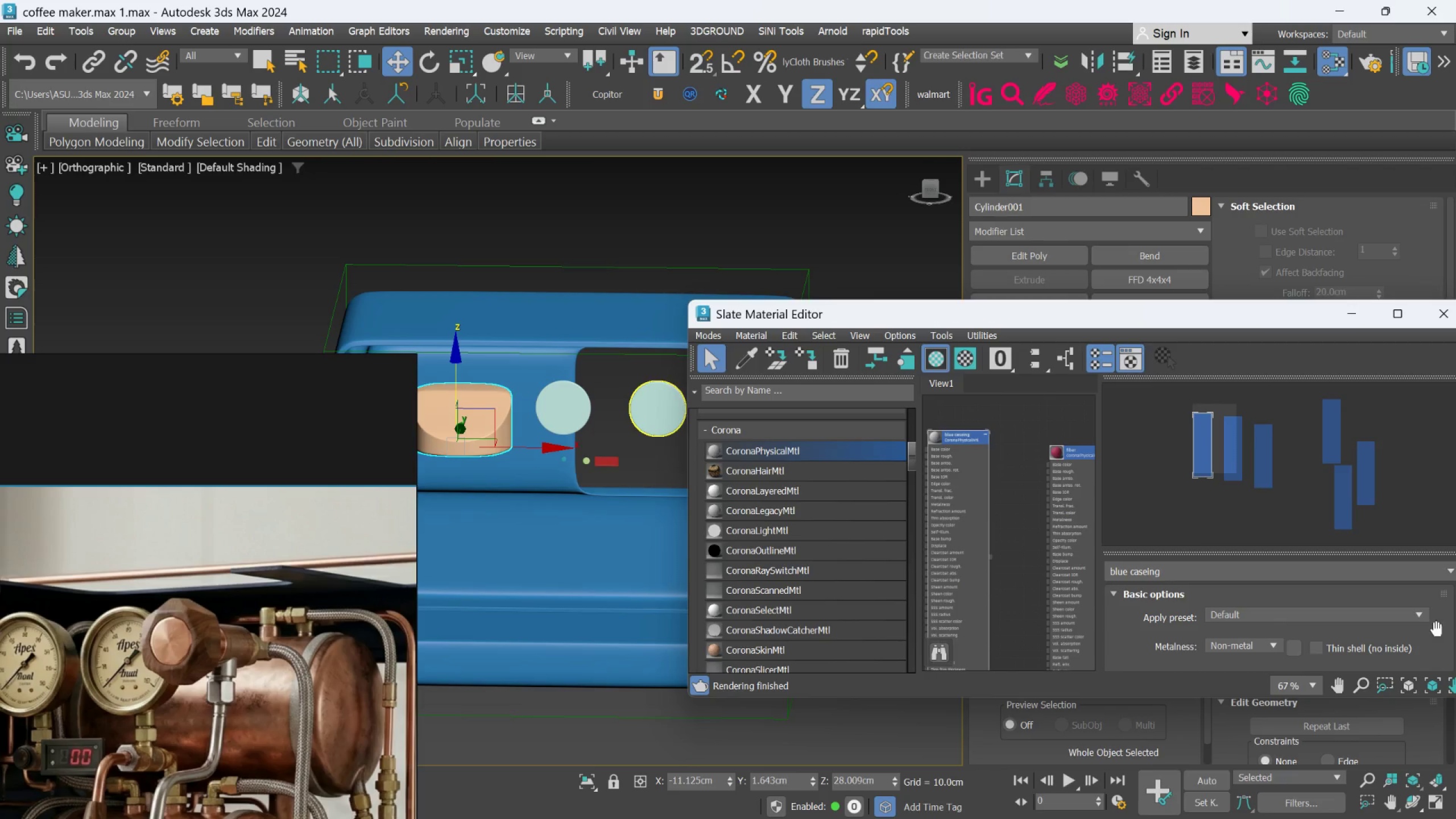 
left_click_drag(start_coordinate=[1236, 311], to_coordinate=[1106, 255])
 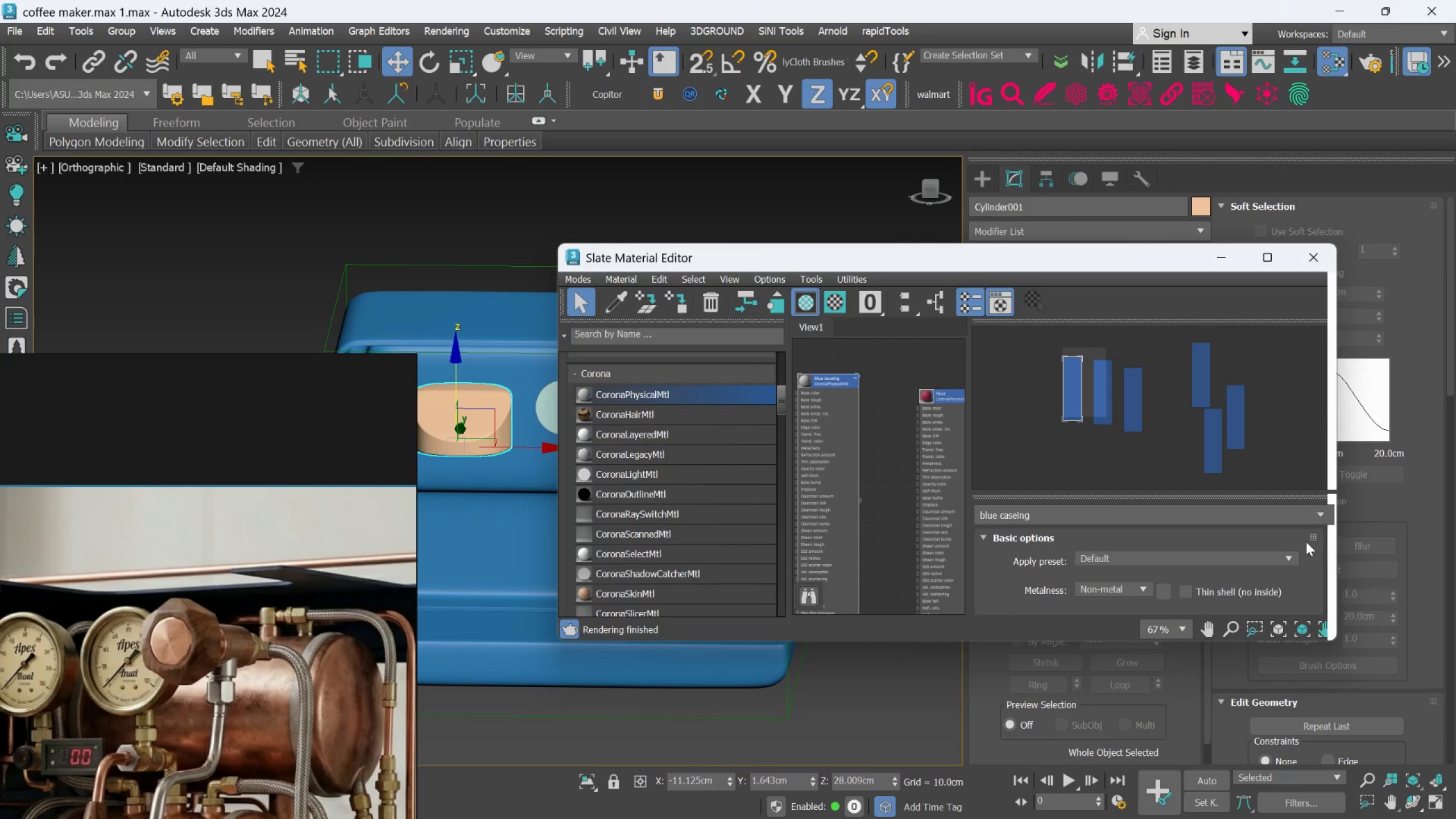 
scroll: coordinate [1306, 572], scroll_direction: down, amount: 3.0
 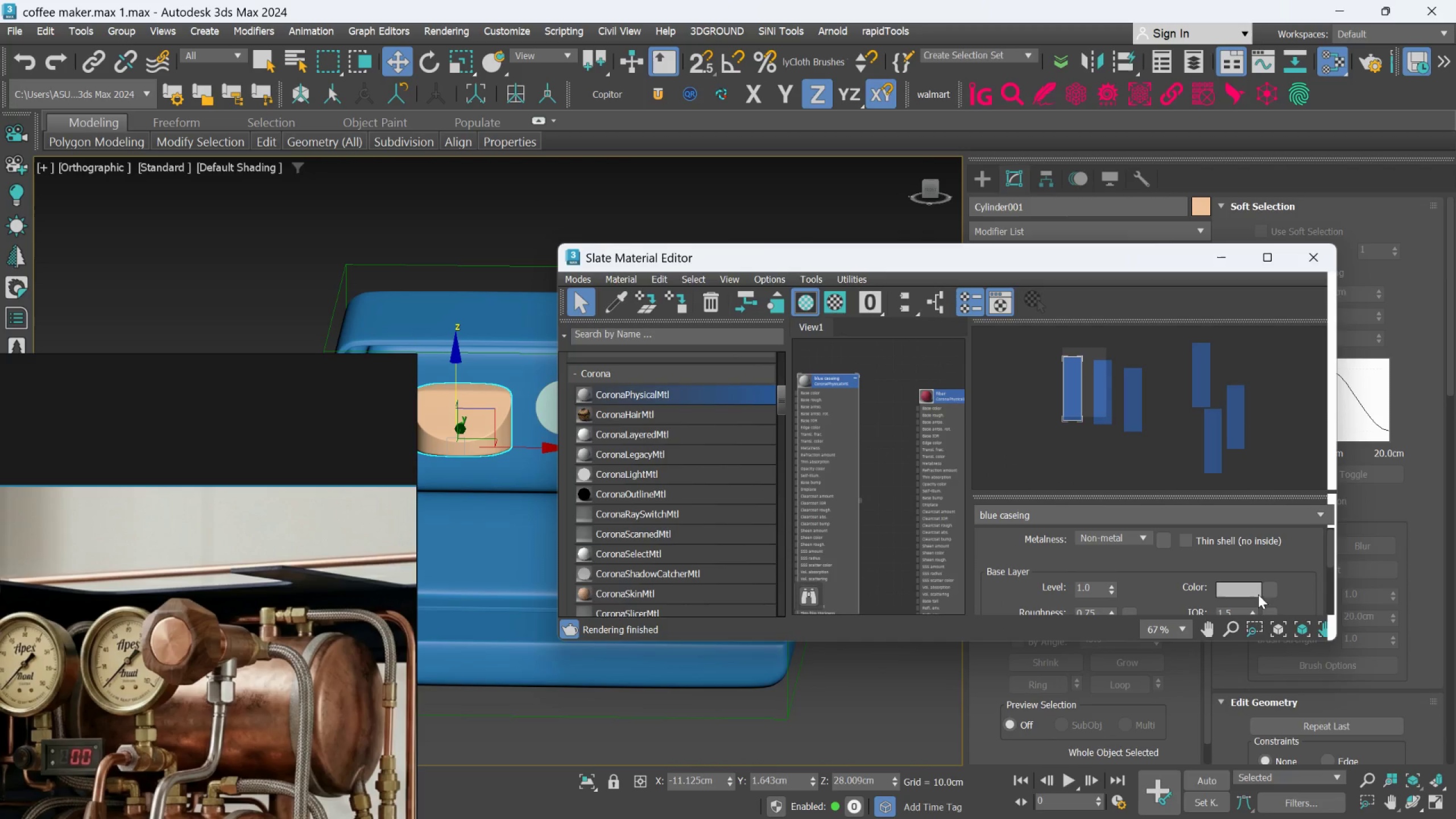 
left_click([1248, 592])
 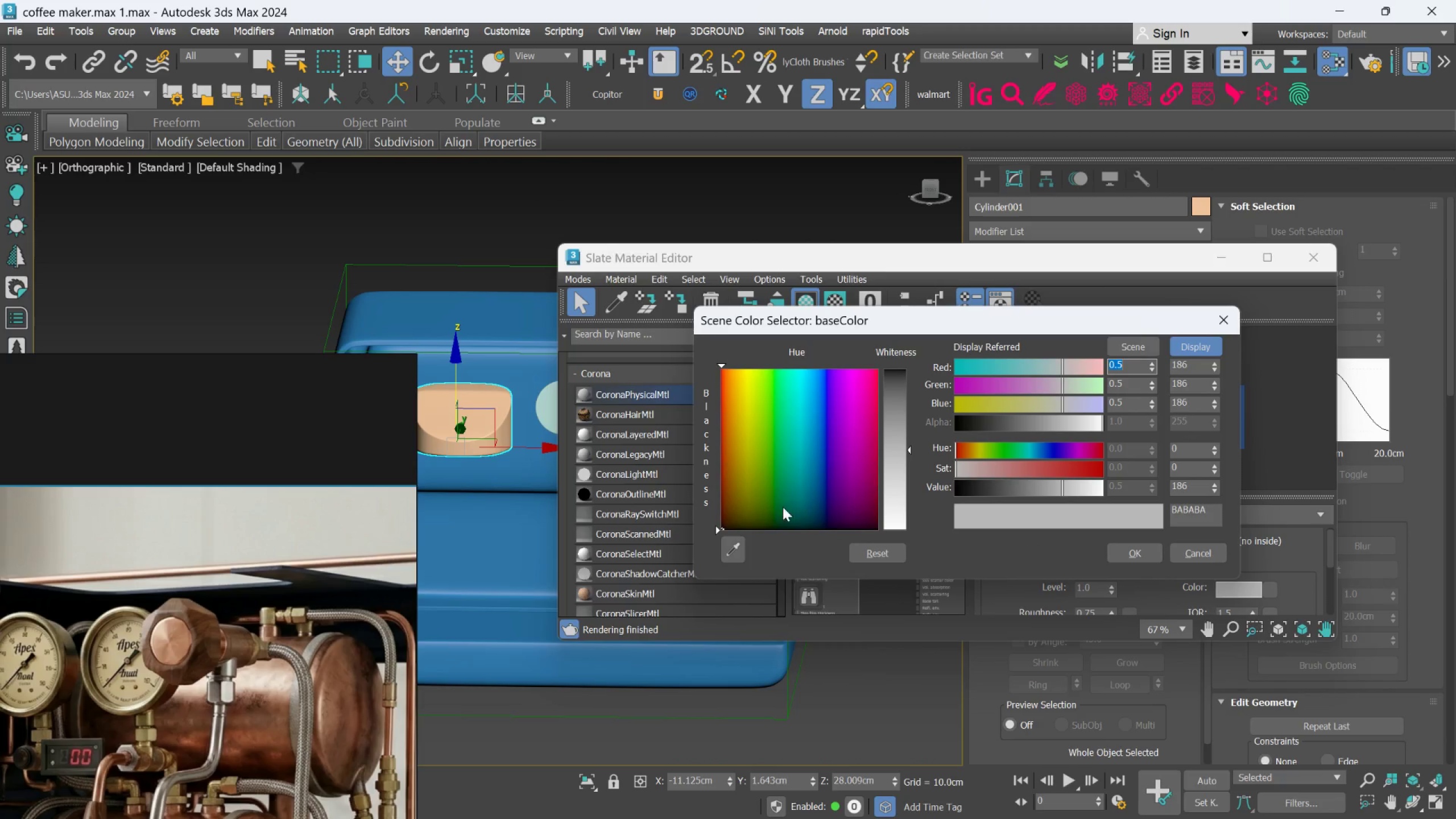 
left_click([735, 544])
 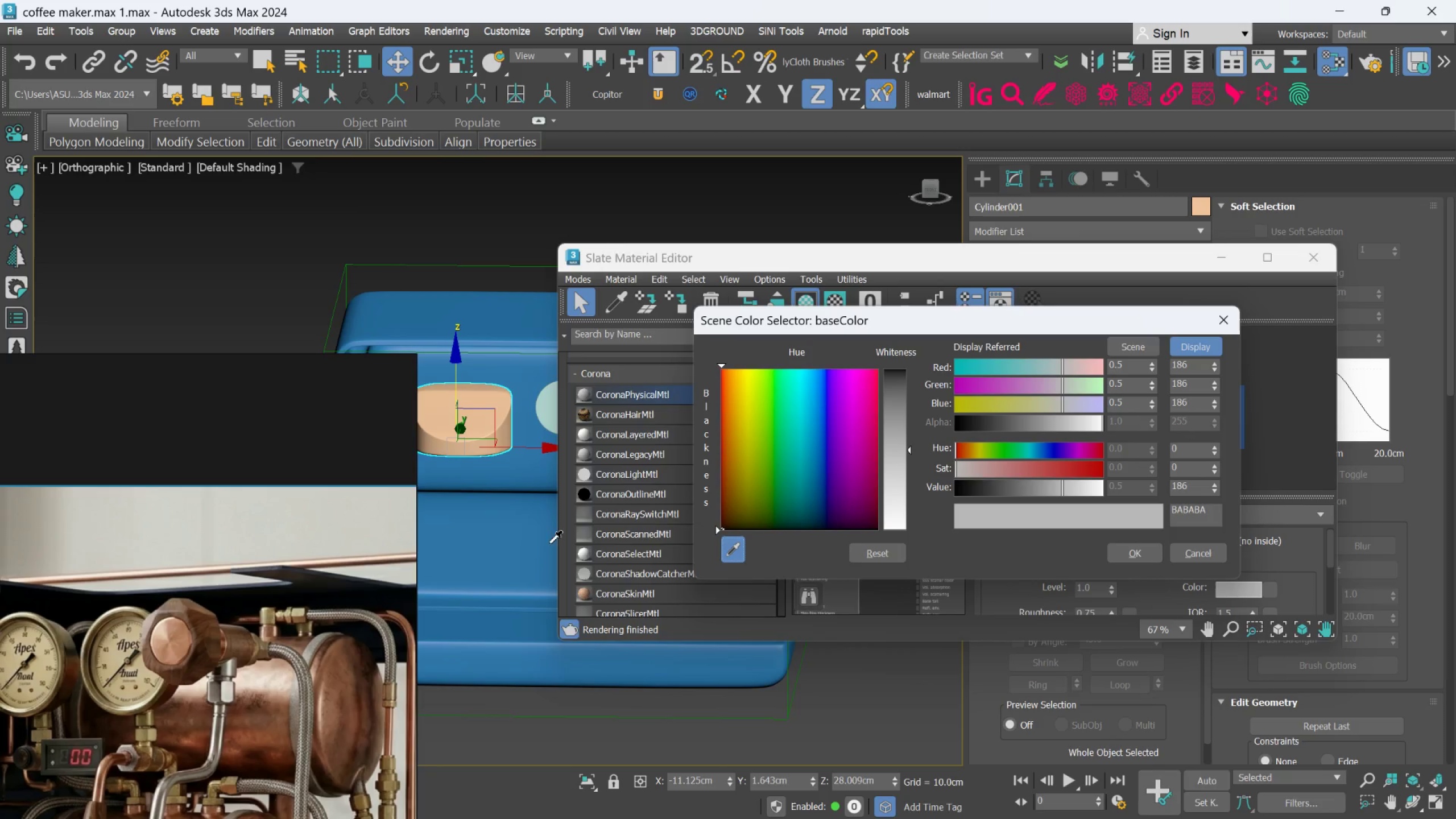 
left_click([536, 538])
 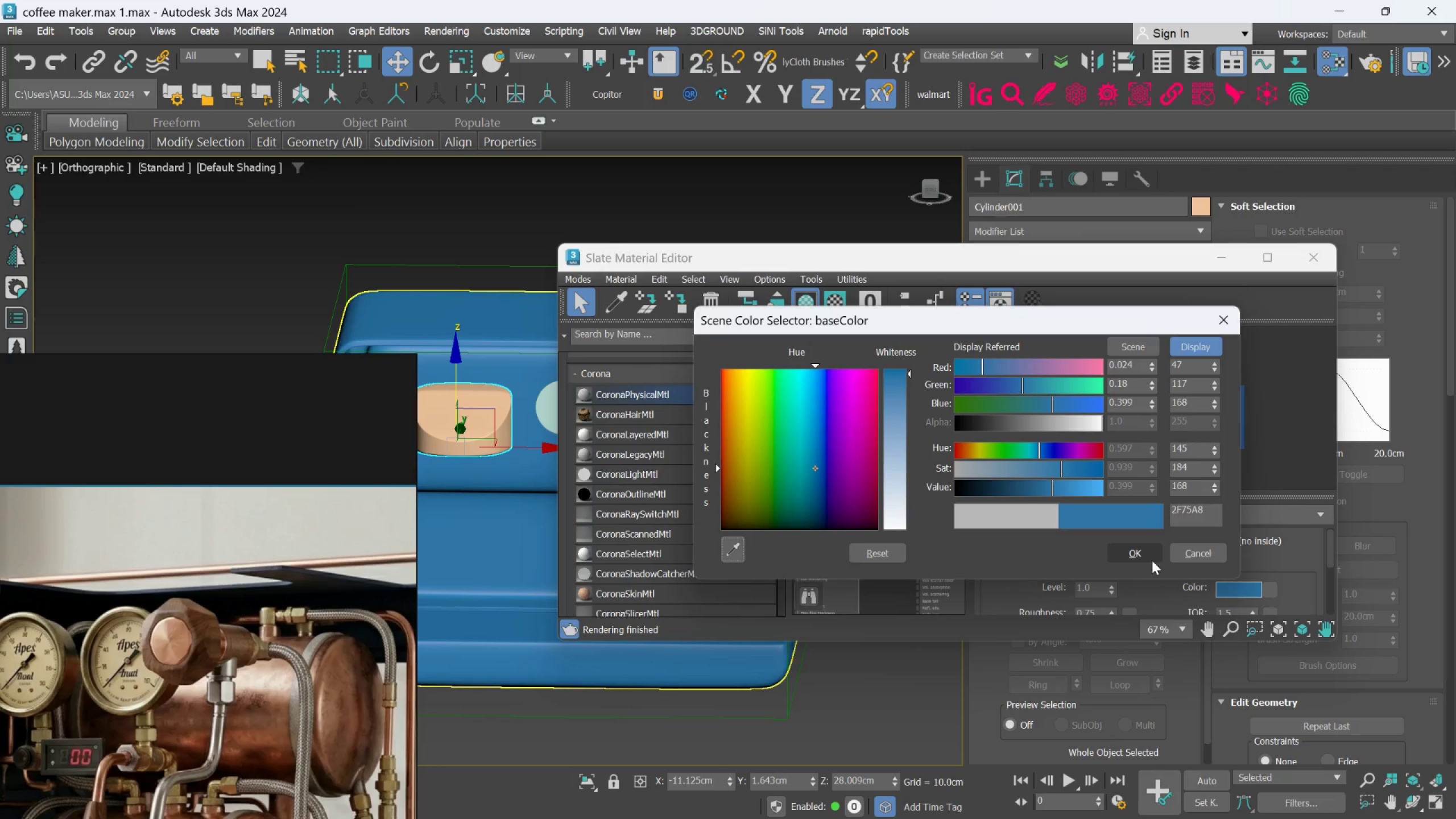 
left_click([1152, 560])
 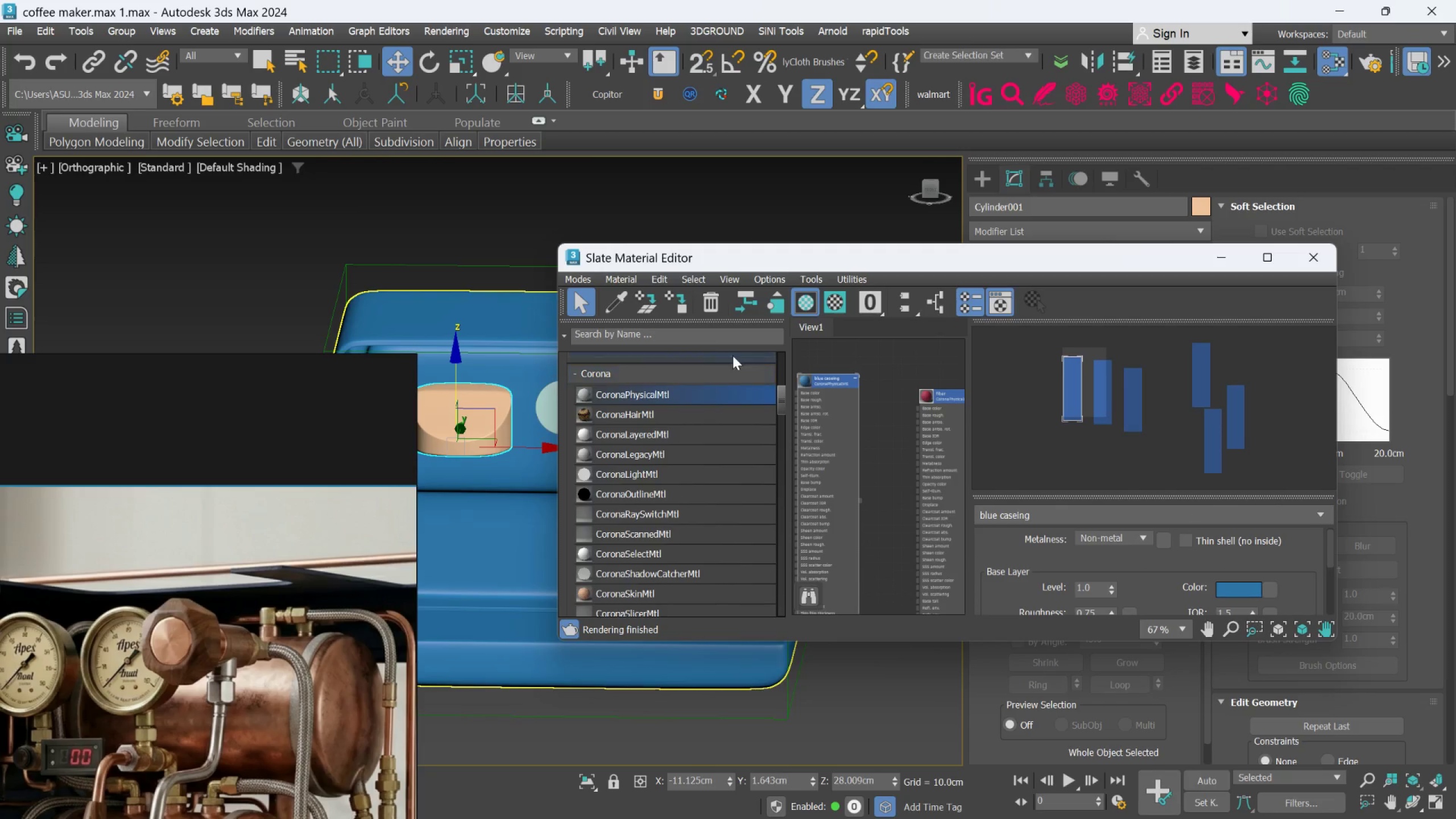 
left_click([673, 304])
 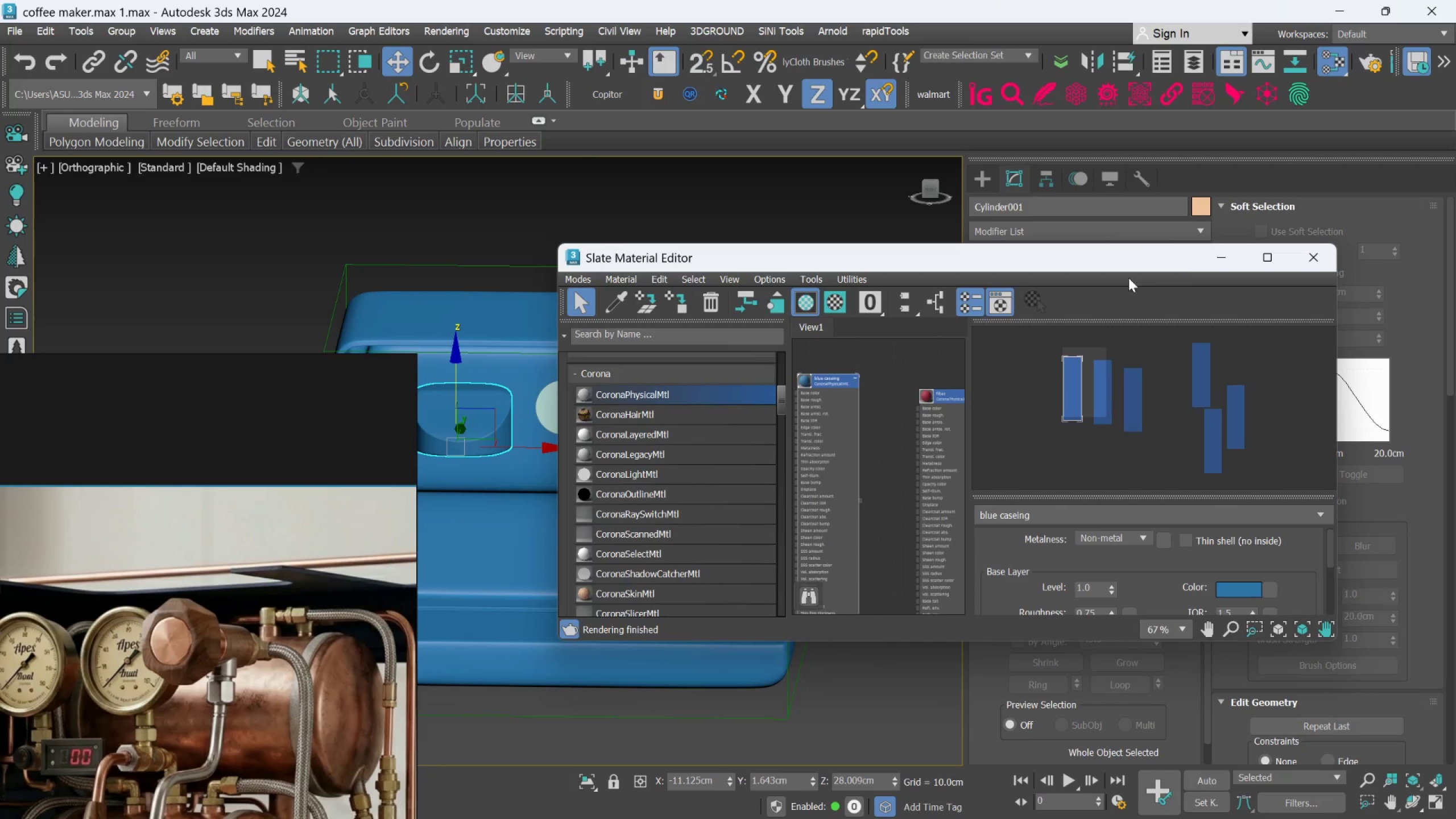 
left_click([1215, 260])
 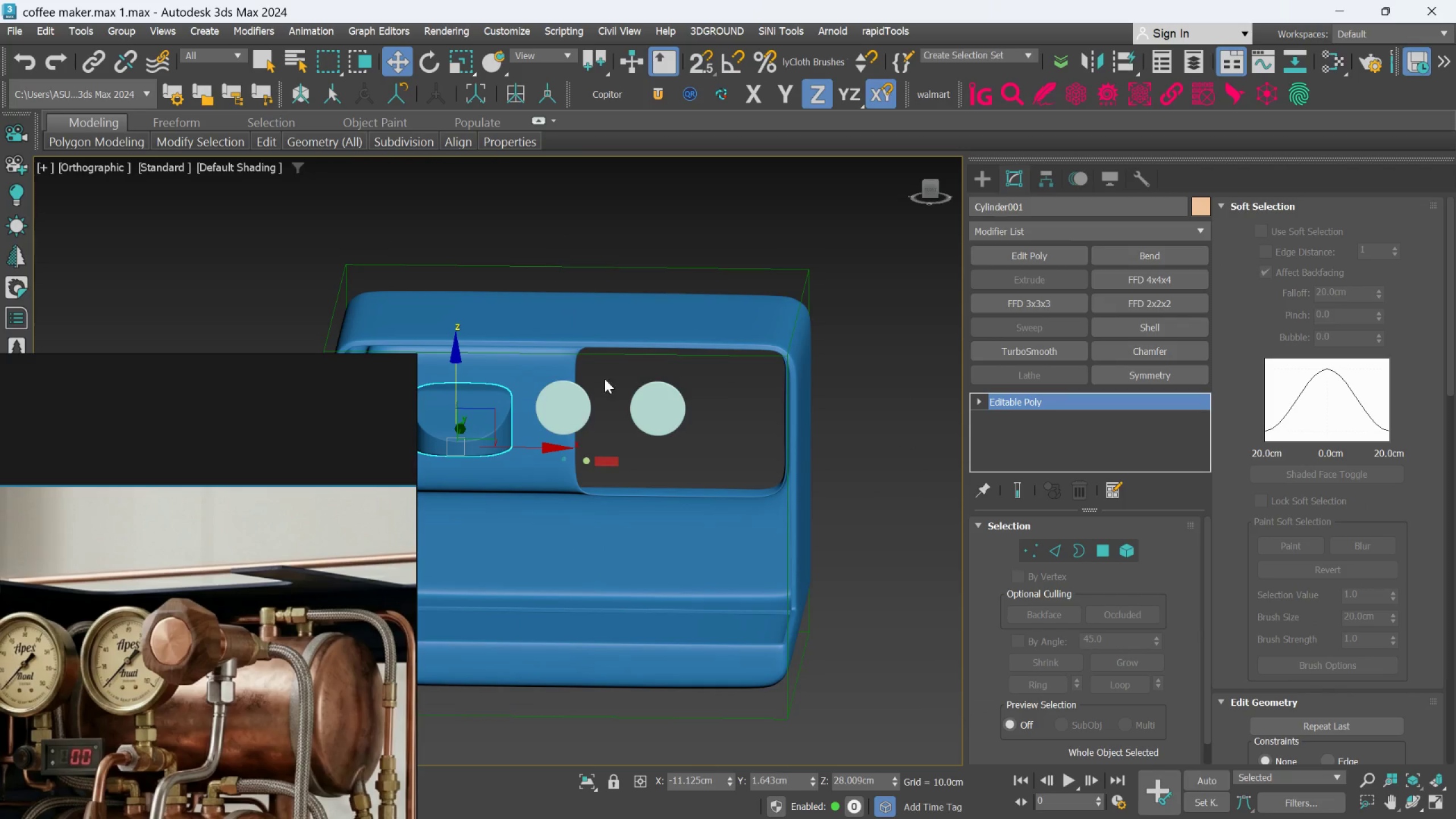 
scroll: coordinate [493, 412], scroll_direction: up, amount: 2.0
 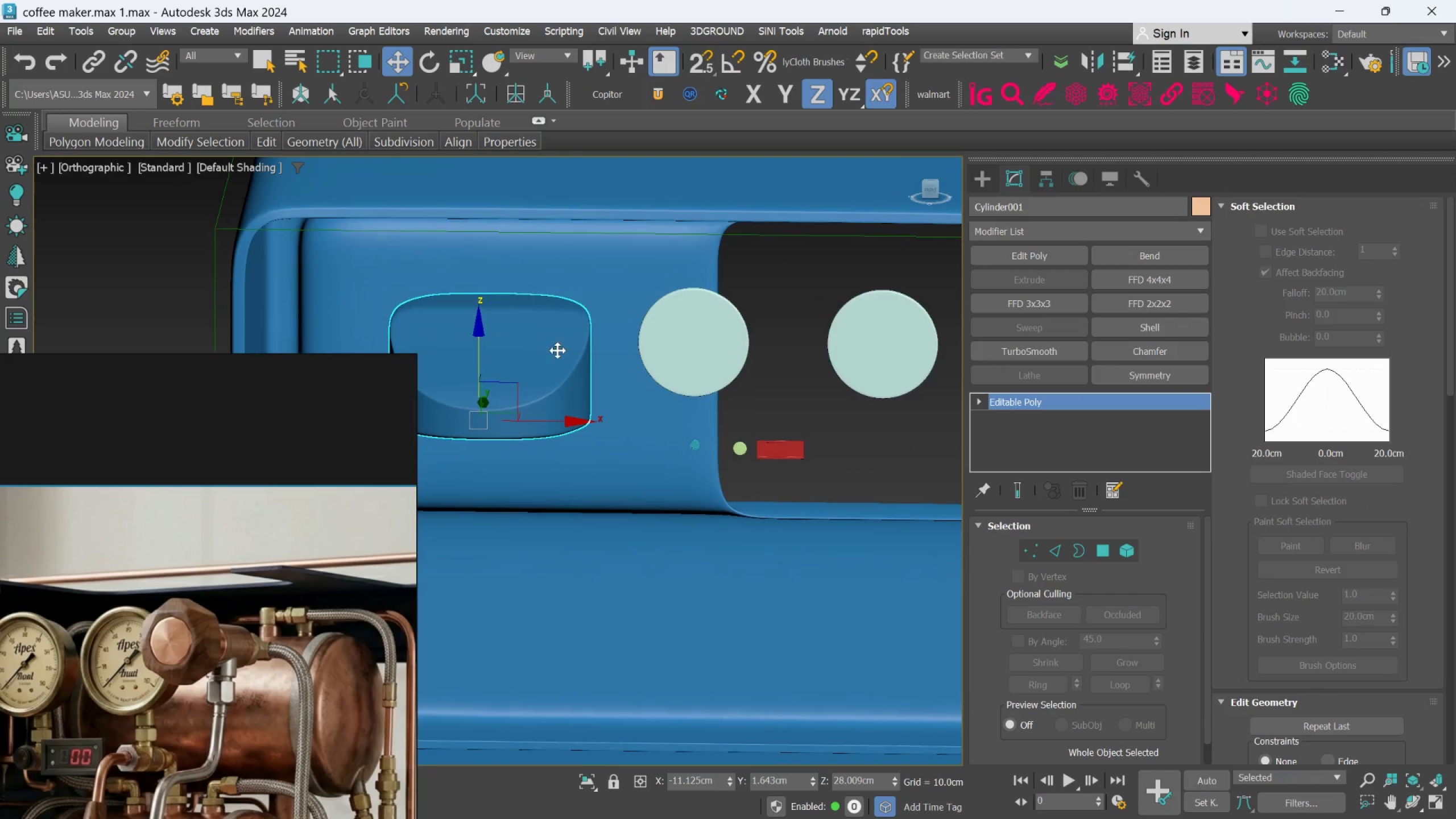 
scroll: coordinate [558, 350], scroll_direction: down, amount: 1.0
 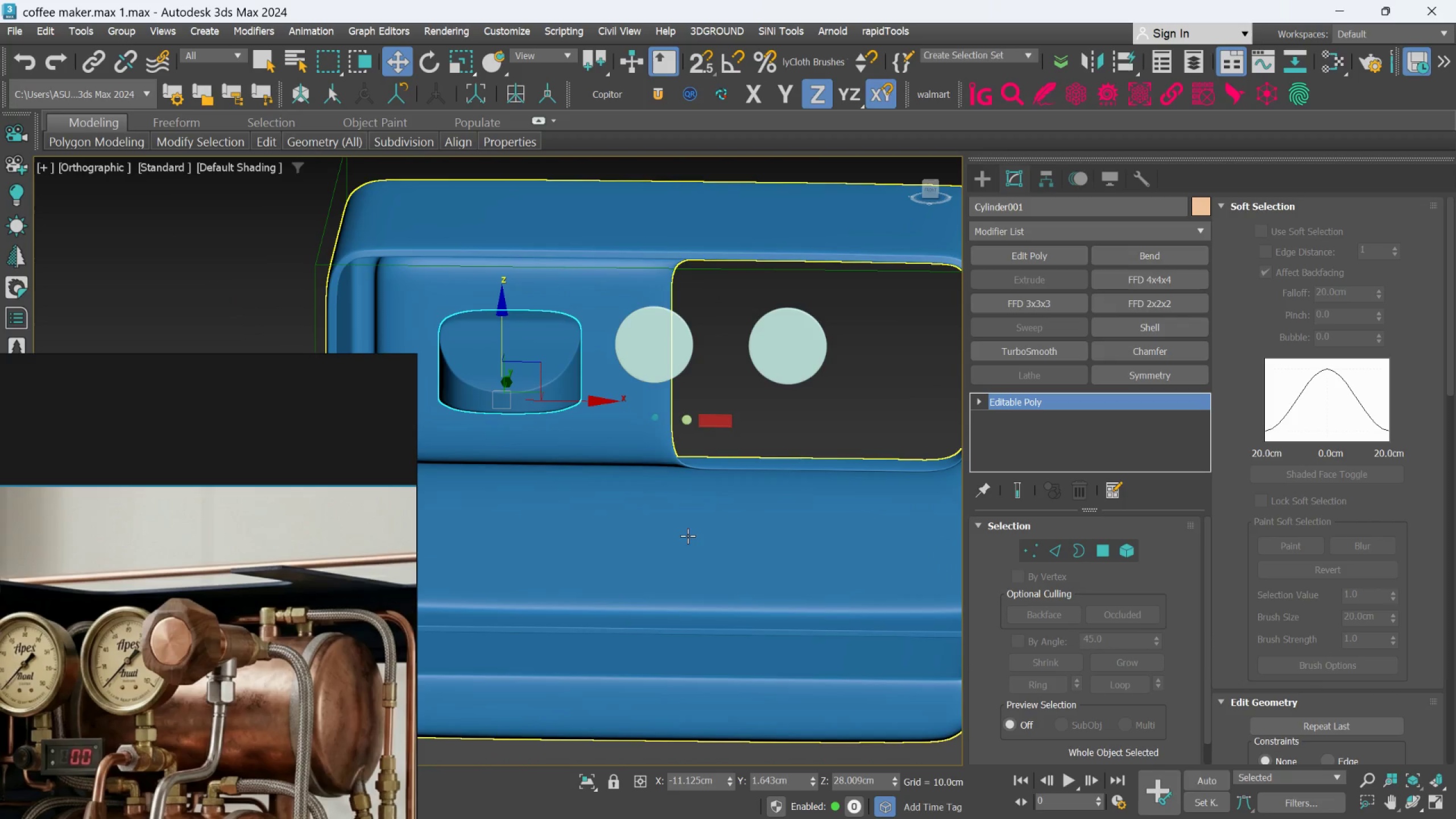 
left_click([676, 552])
 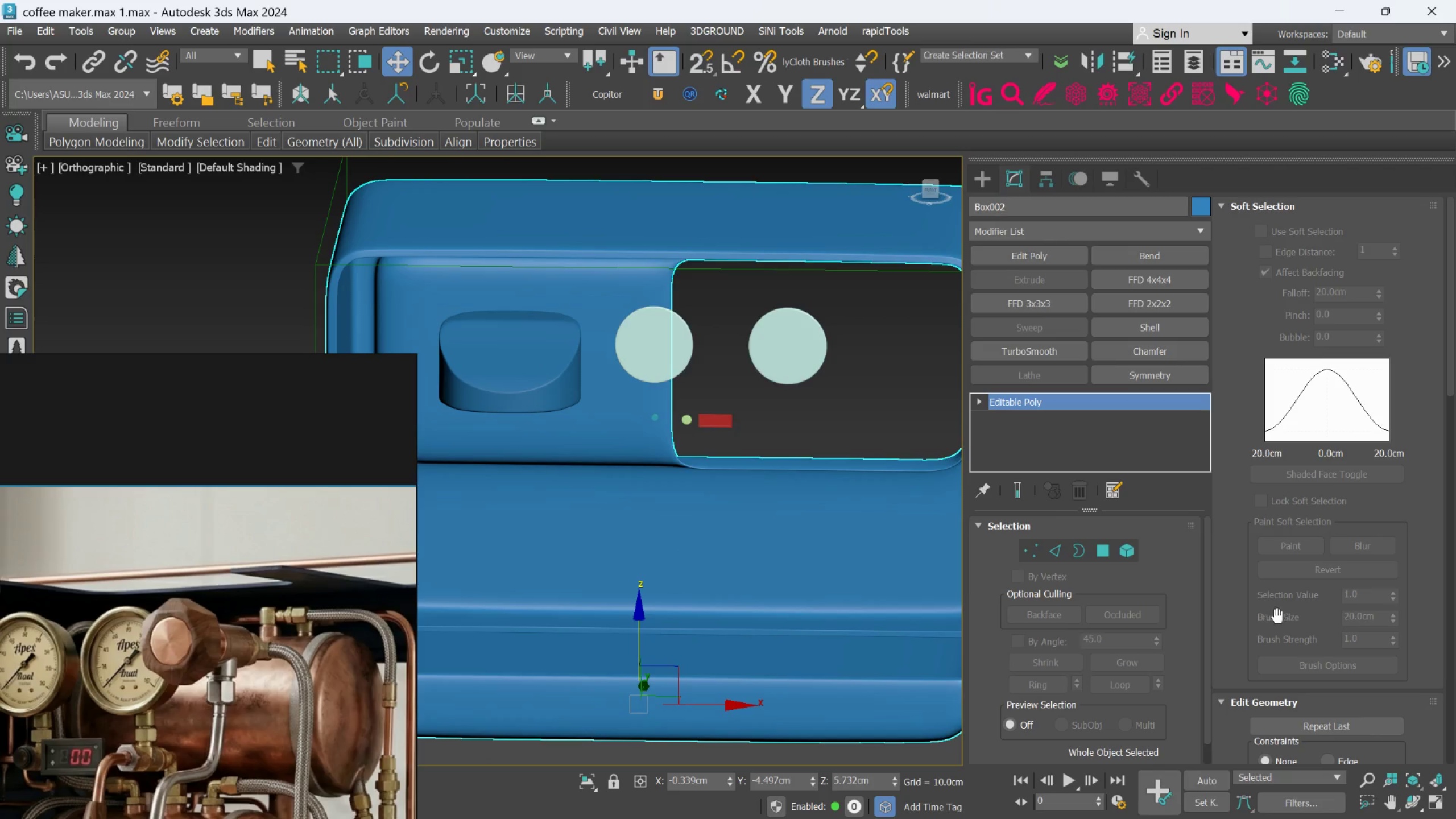 
scroll: coordinate [1289, 643], scroll_direction: down, amount: 11.0
 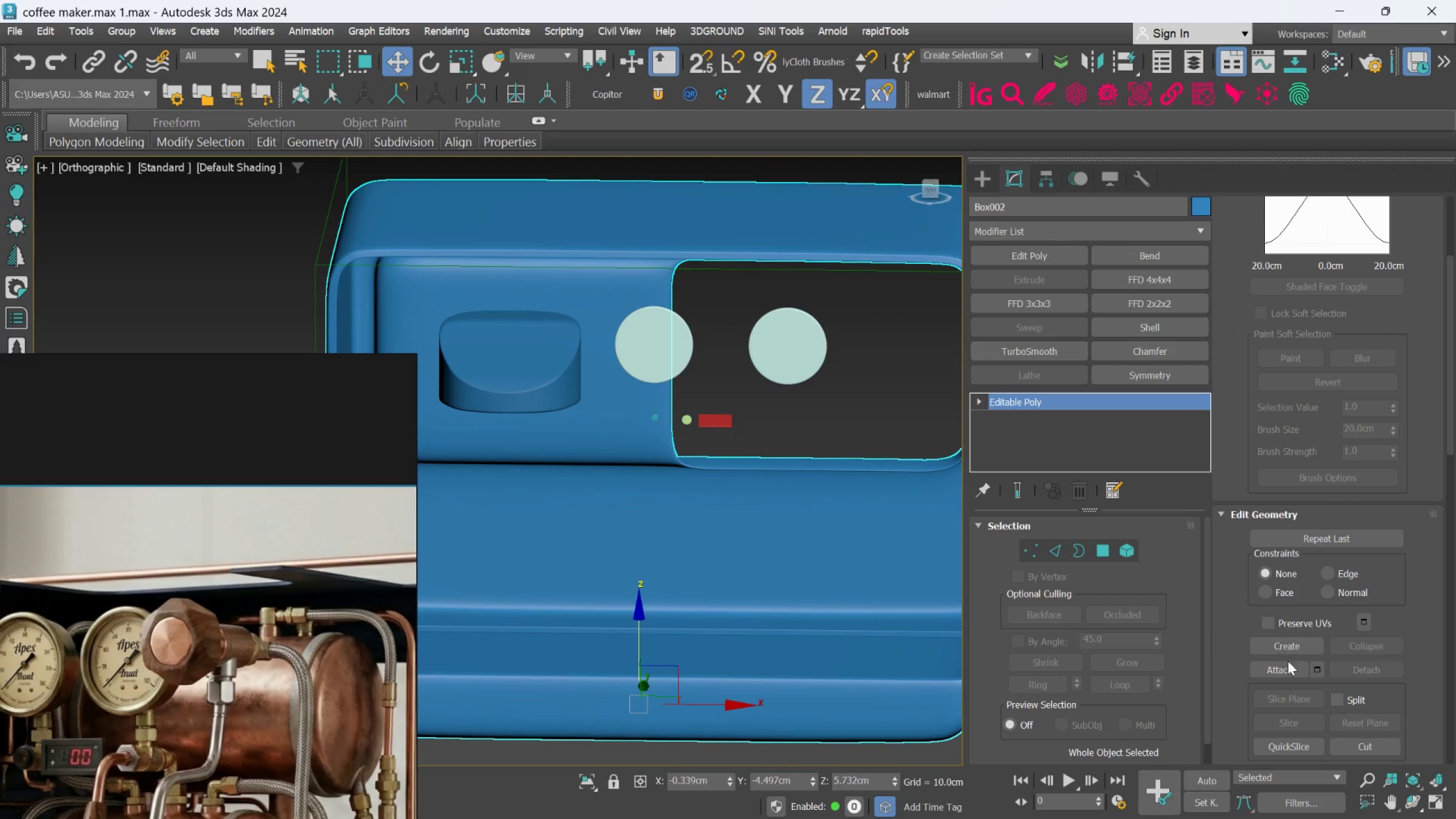 
left_click([1285, 667])
 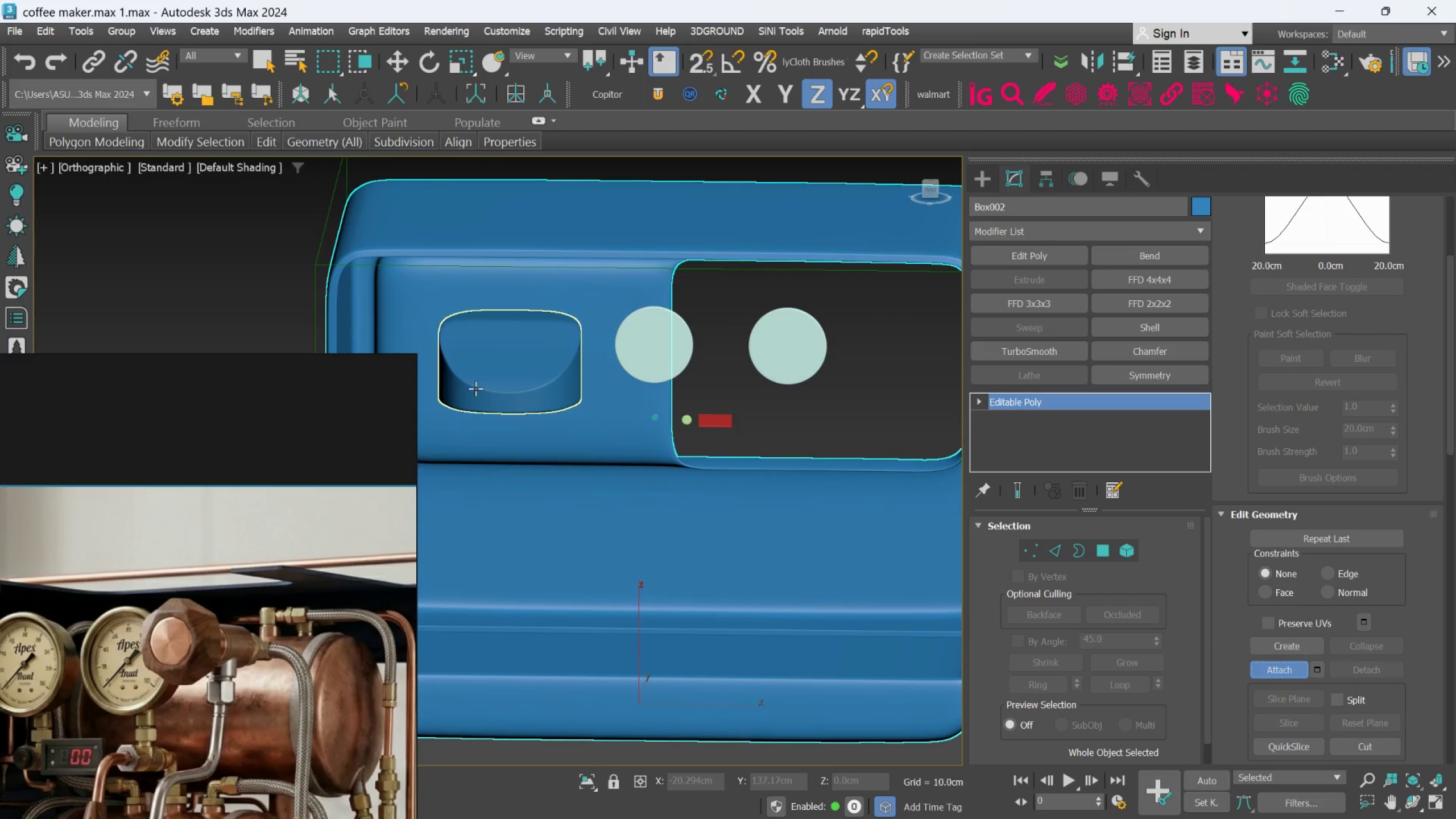 
left_click([482, 379])
 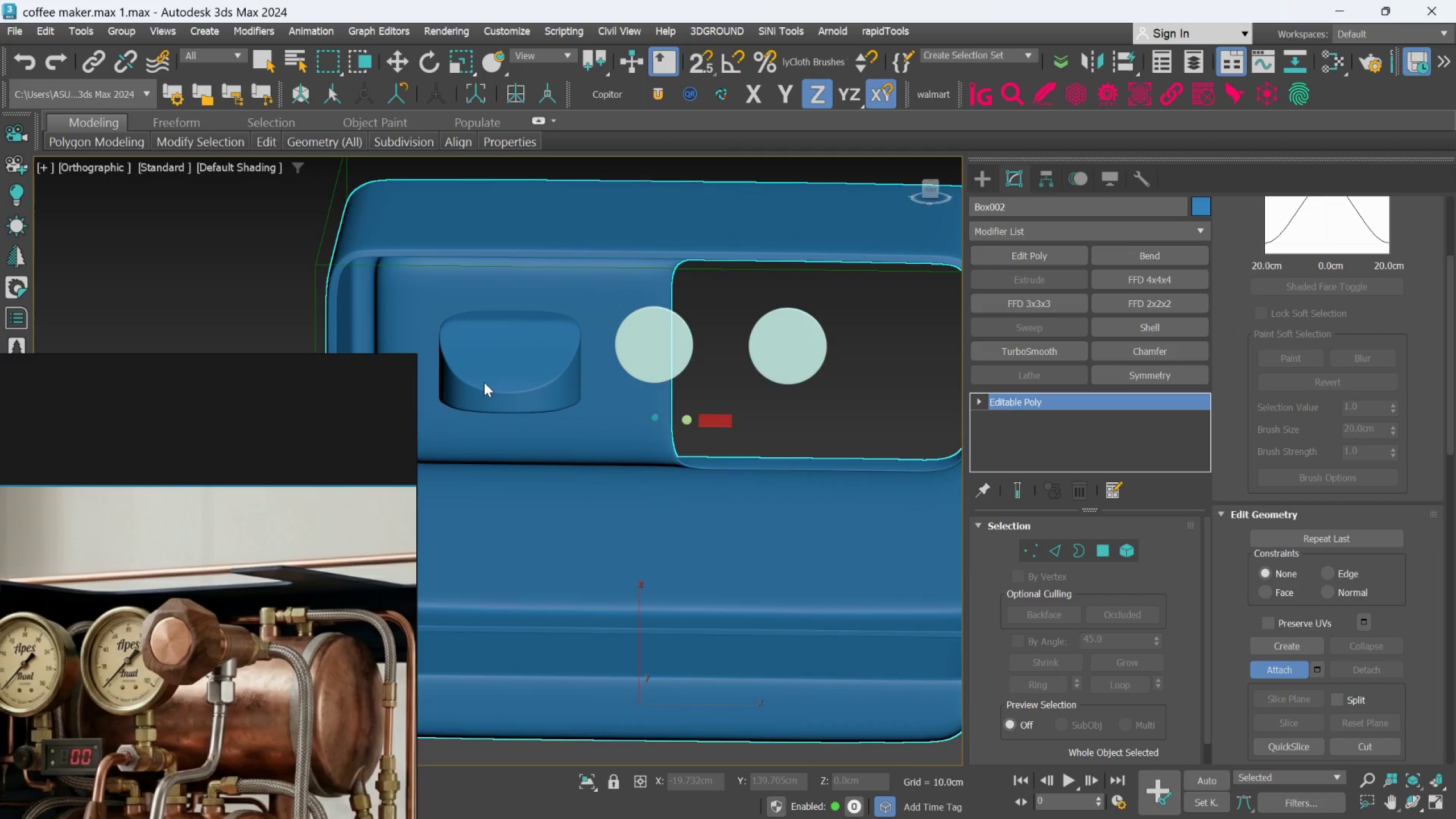 
scroll: coordinate [484, 382], scroll_direction: down, amount: 2.0
 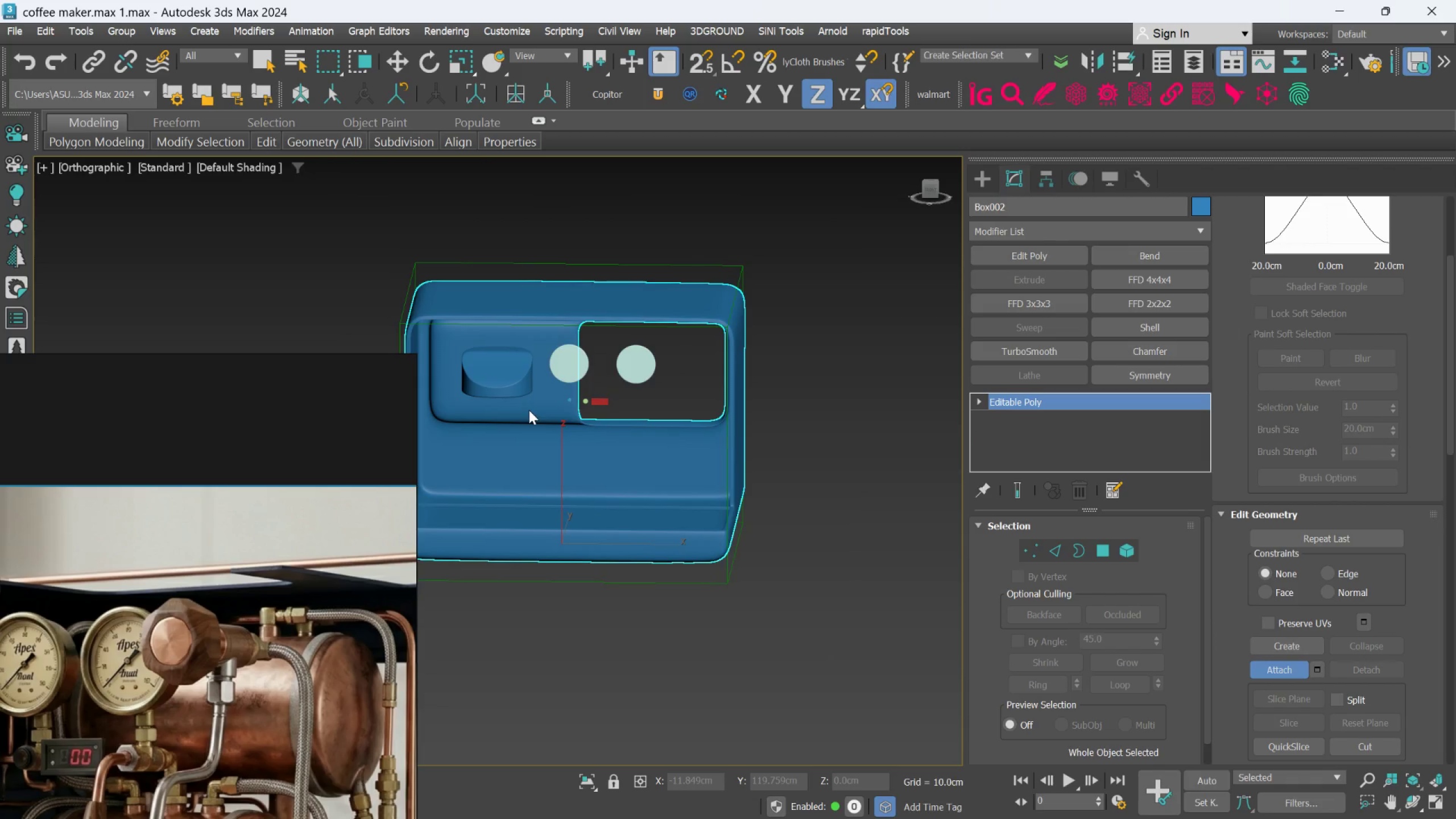 
hold_key(key=AltLeft, duration=0.73)
 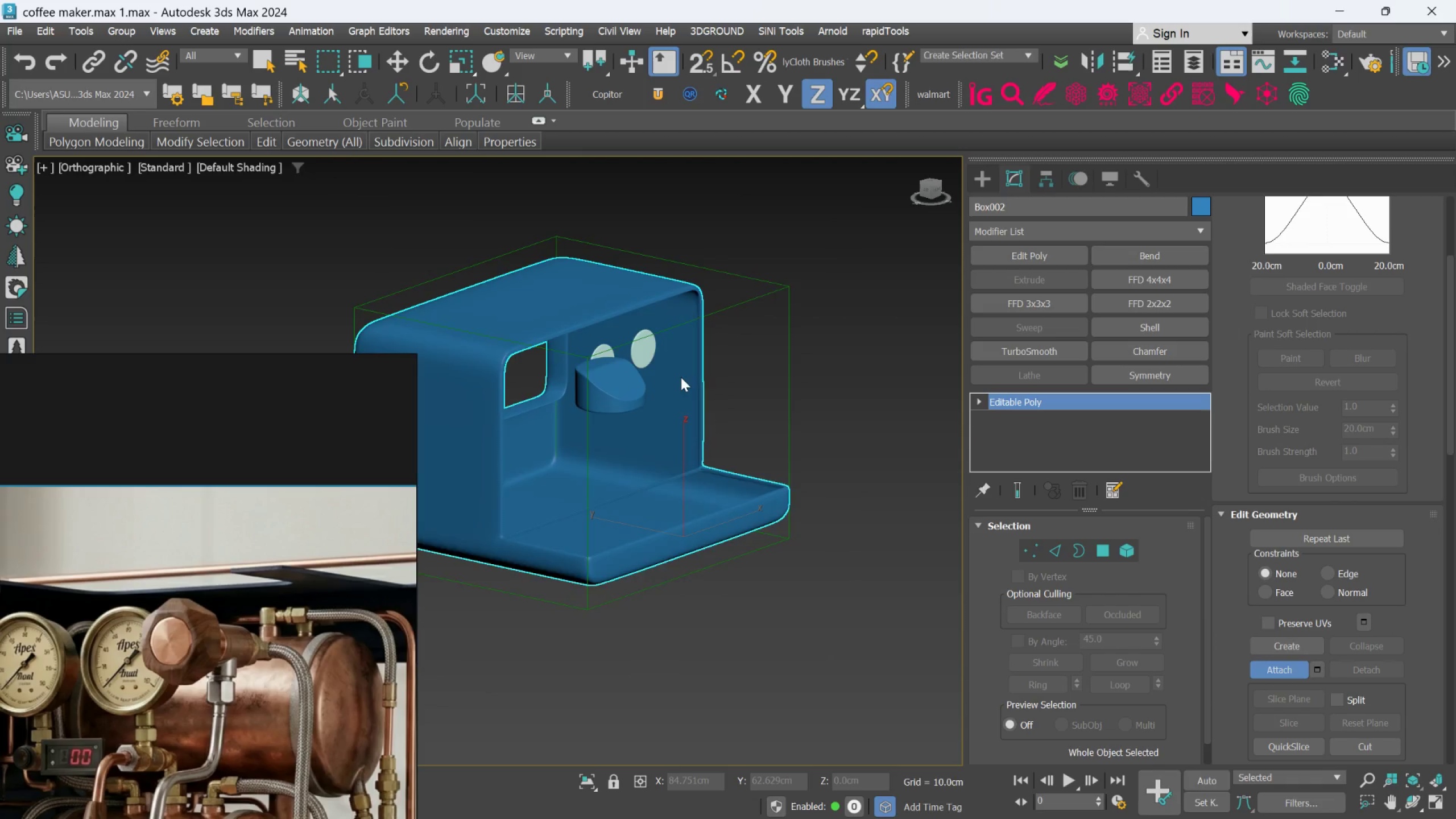 
scroll: coordinate [681, 377], scroll_direction: up, amount: 1.0
 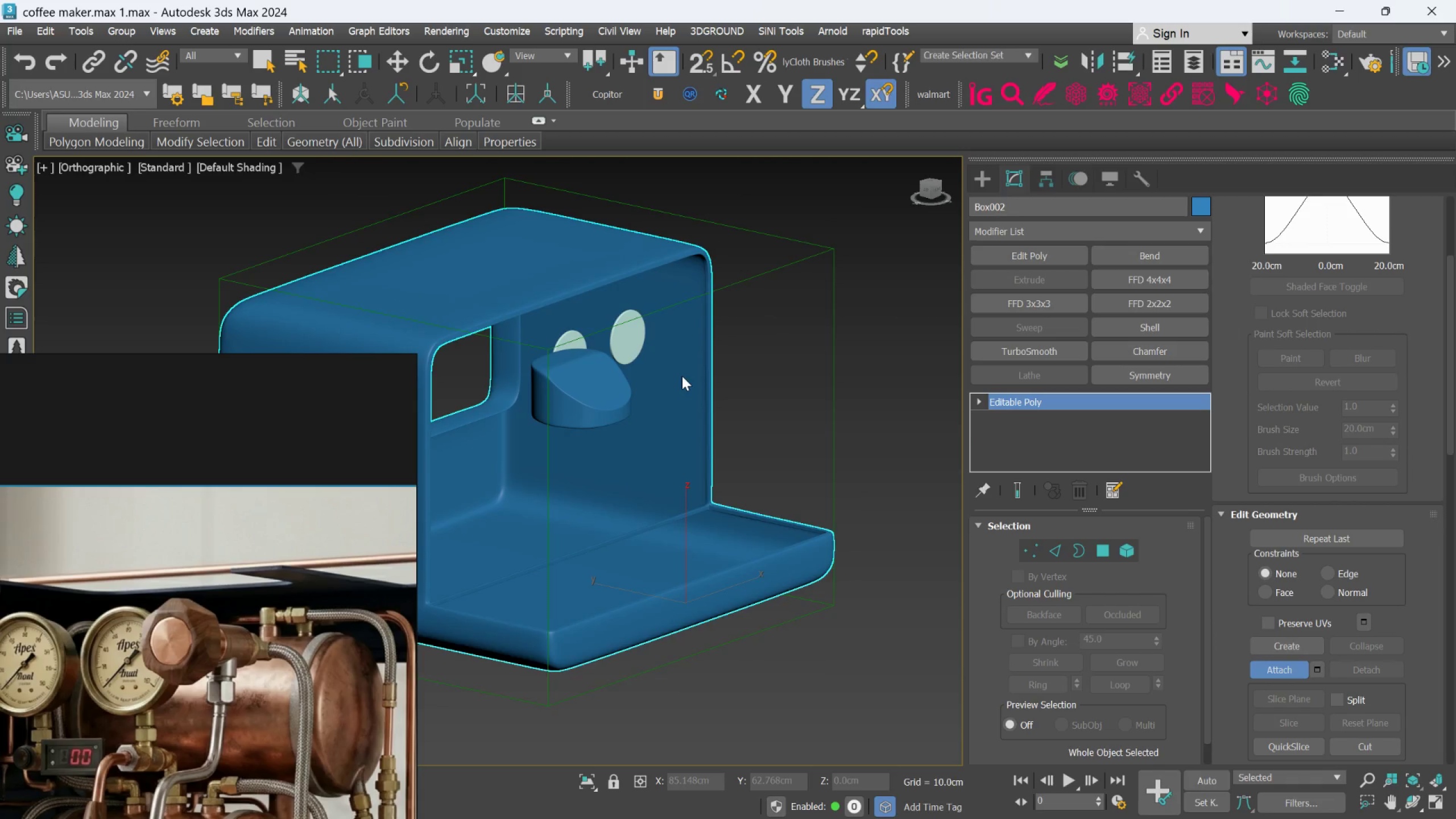 
hold_key(key=AltLeft, duration=0.94)
 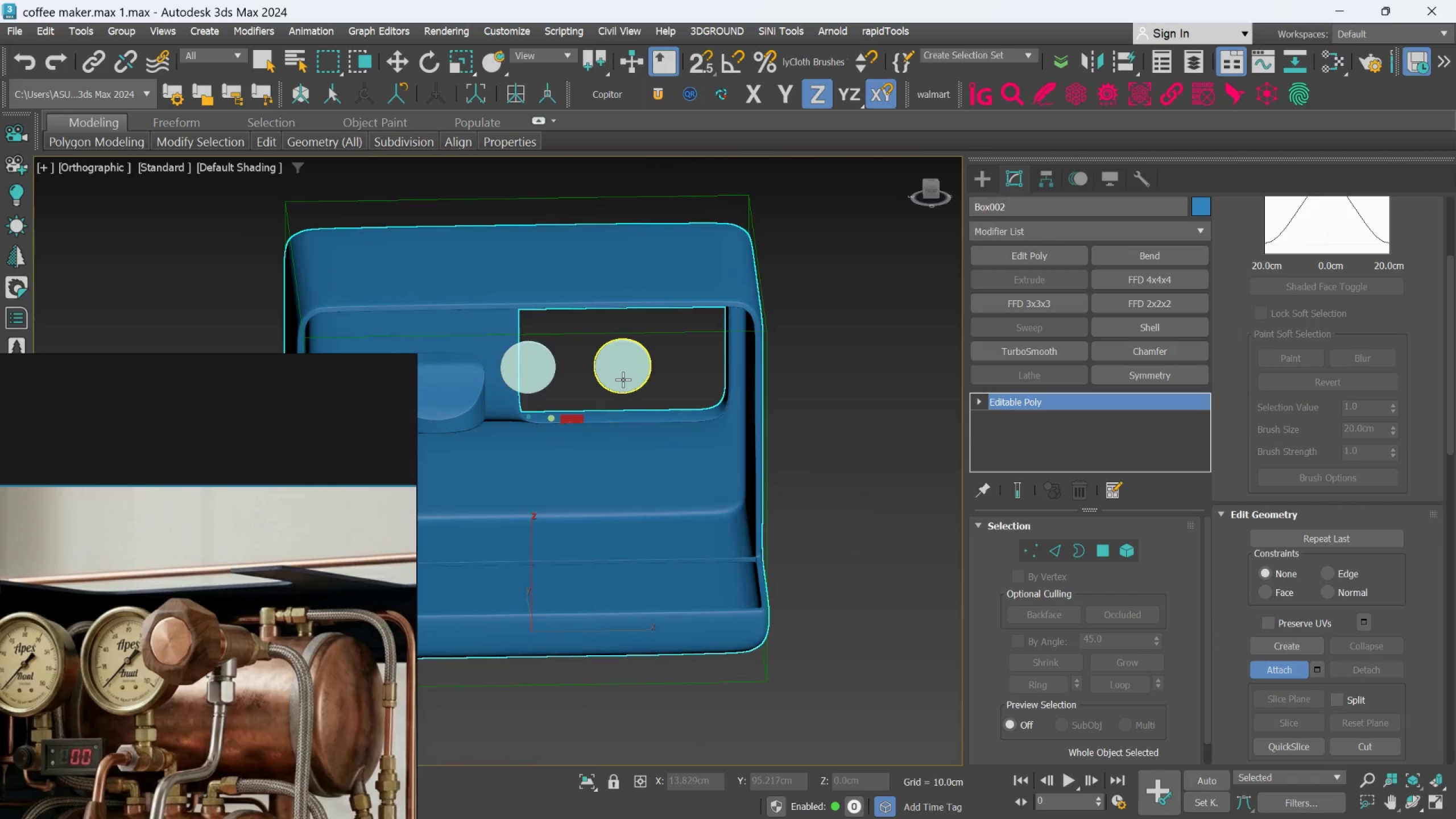 
hold_key(key=AltLeft, duration=1.03)
 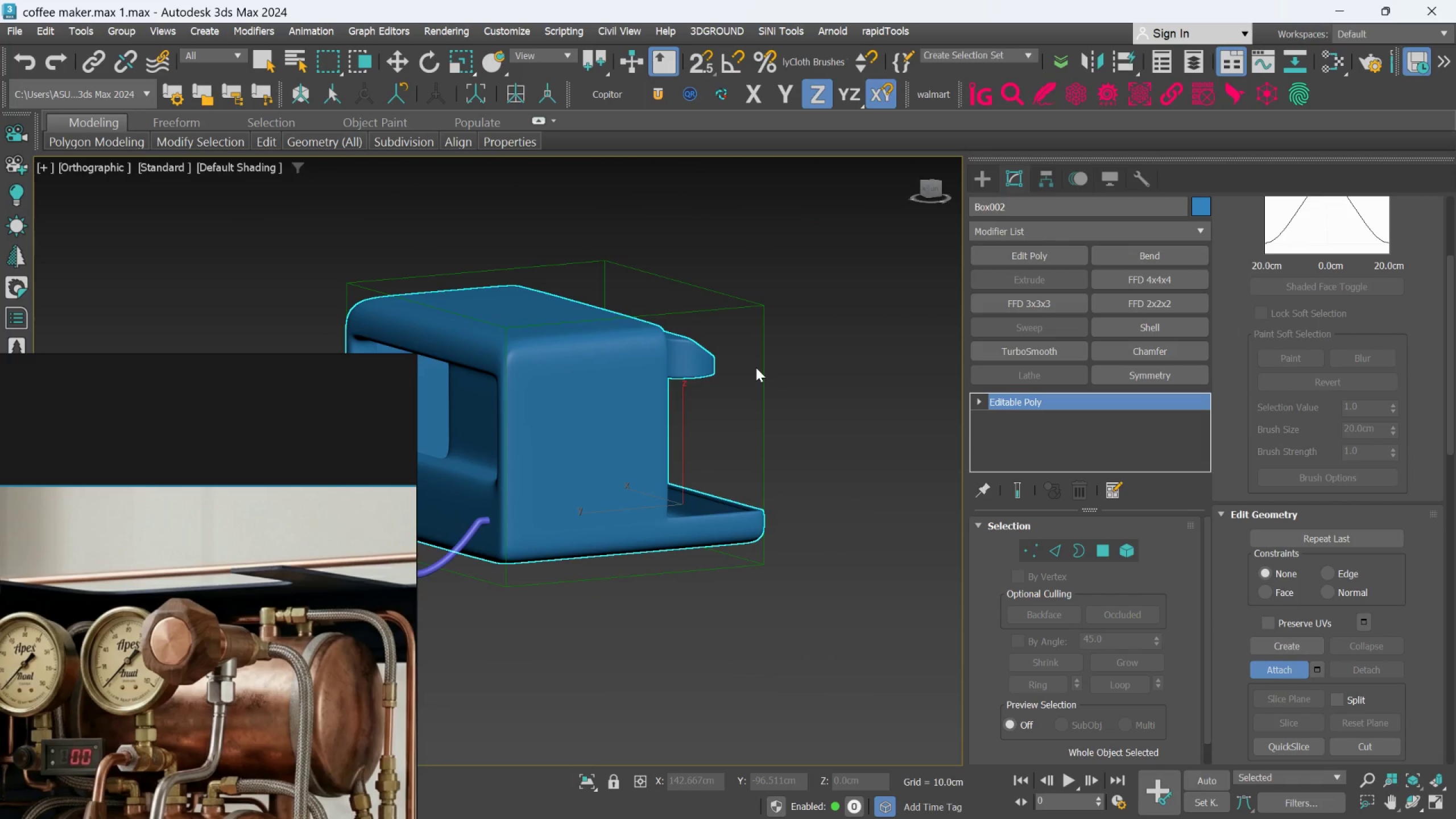 
scroll: coordinate [623, 379], scroll_direction: down, amount: 1.0
 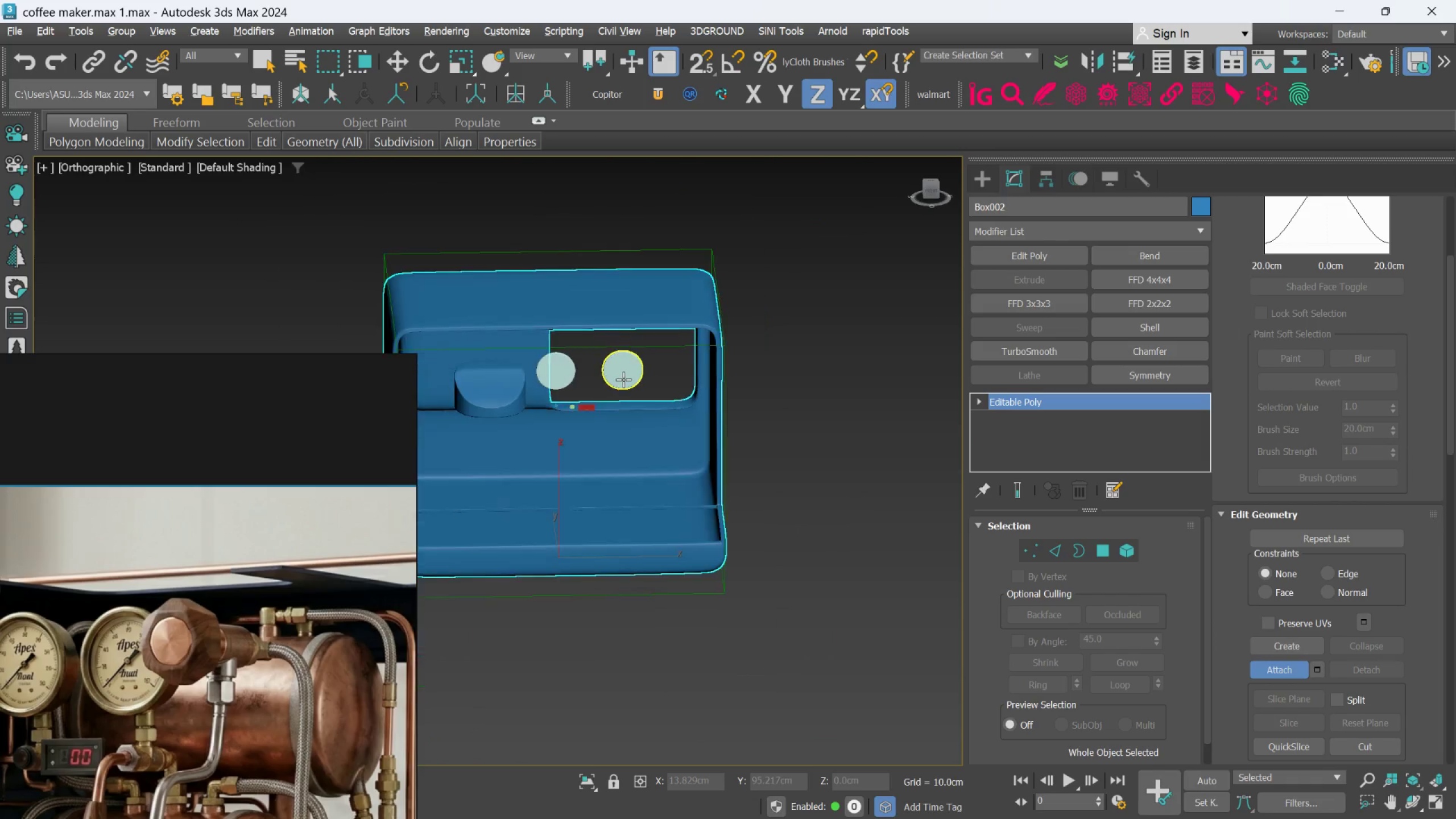 
hold_key(key=AltLeft, duration=0.91)
 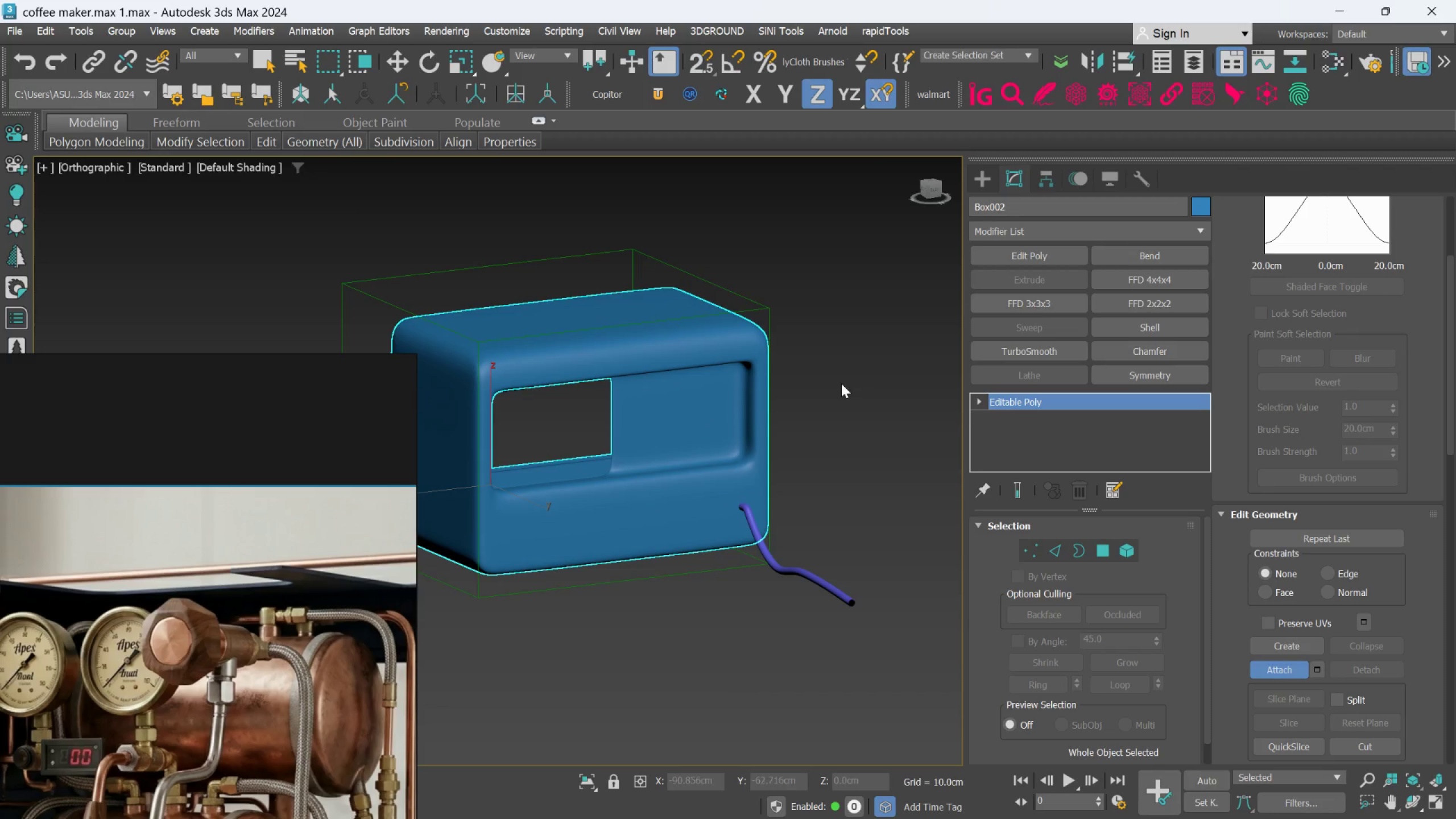 
hold_key(key=AltLeft, duration=1.05)
 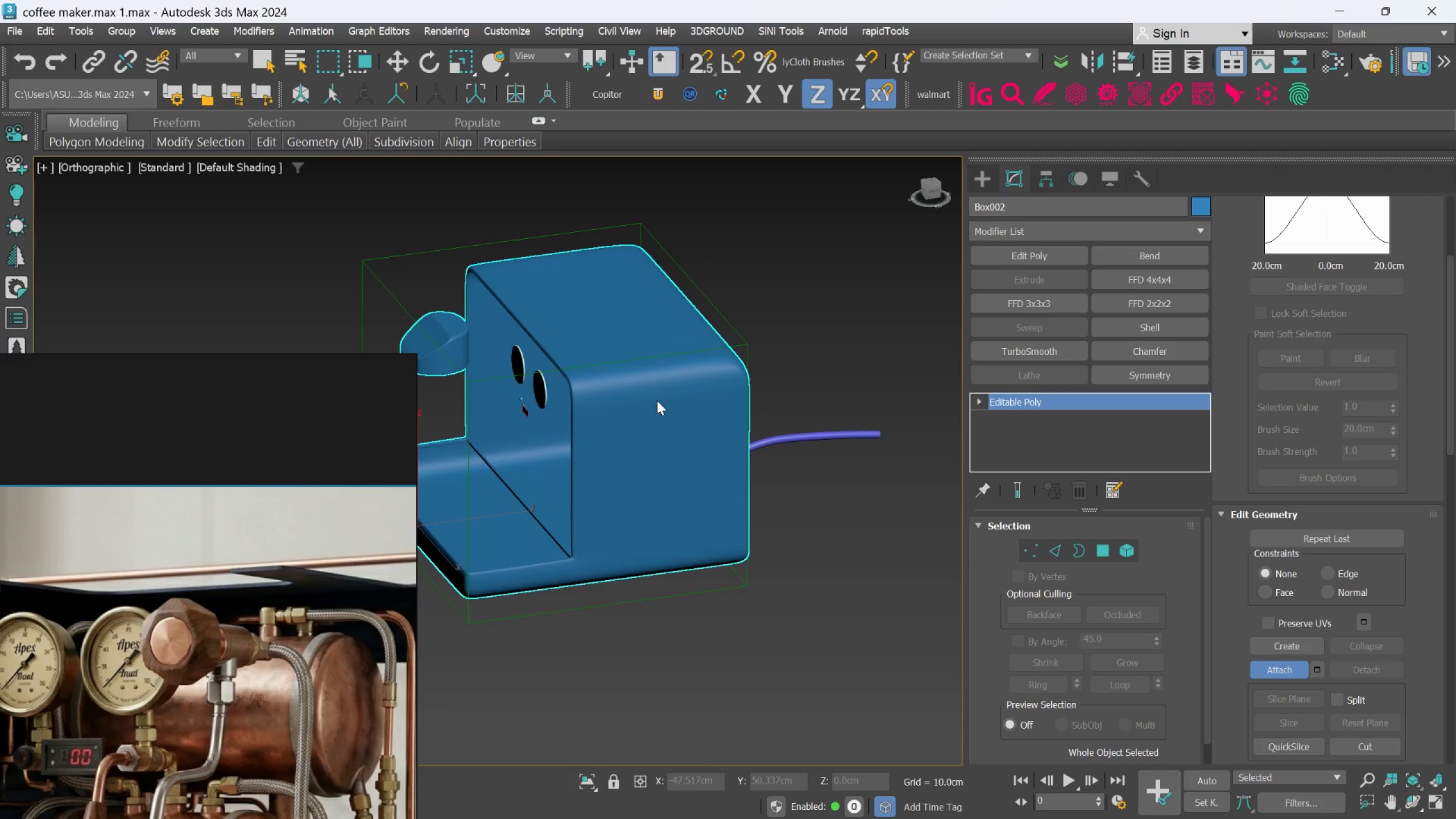 
hold_key(key=AltLeft, duration=0.88)
 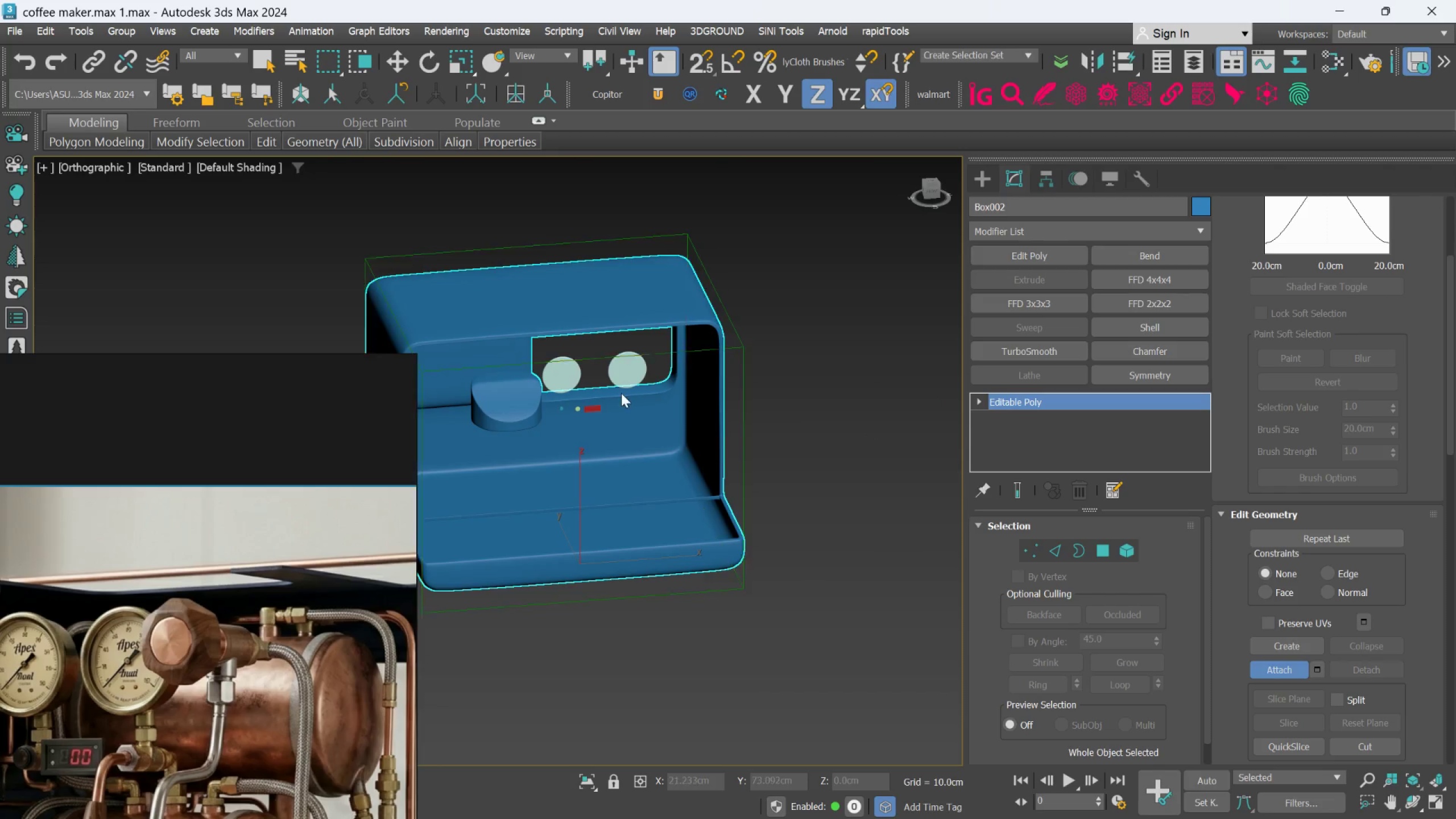 
hold_key(key=AltLeft, duration=1.17)
 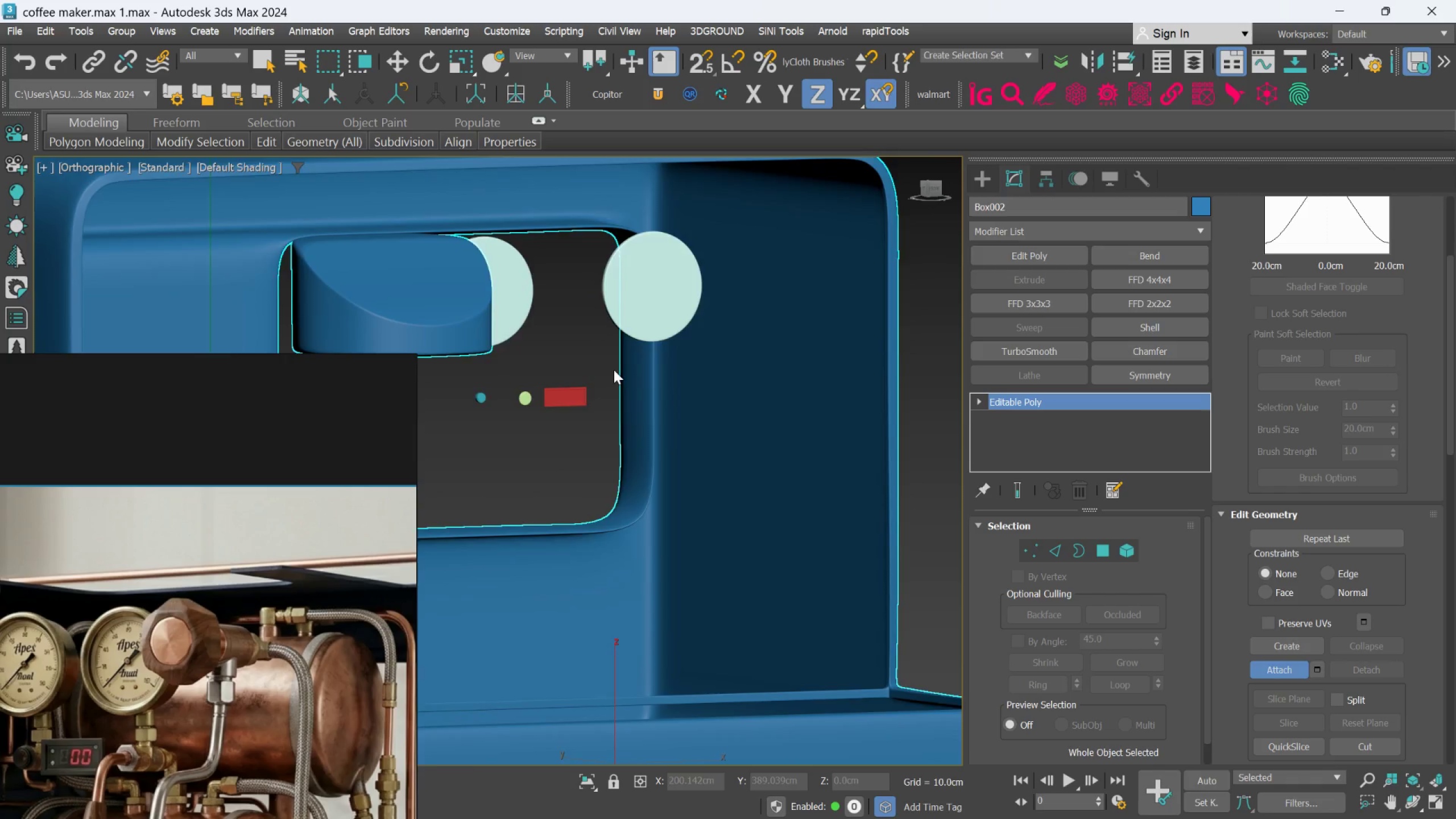 
scroll: coordinate [596, 392], scroll_direction: up, amount: 3.0
 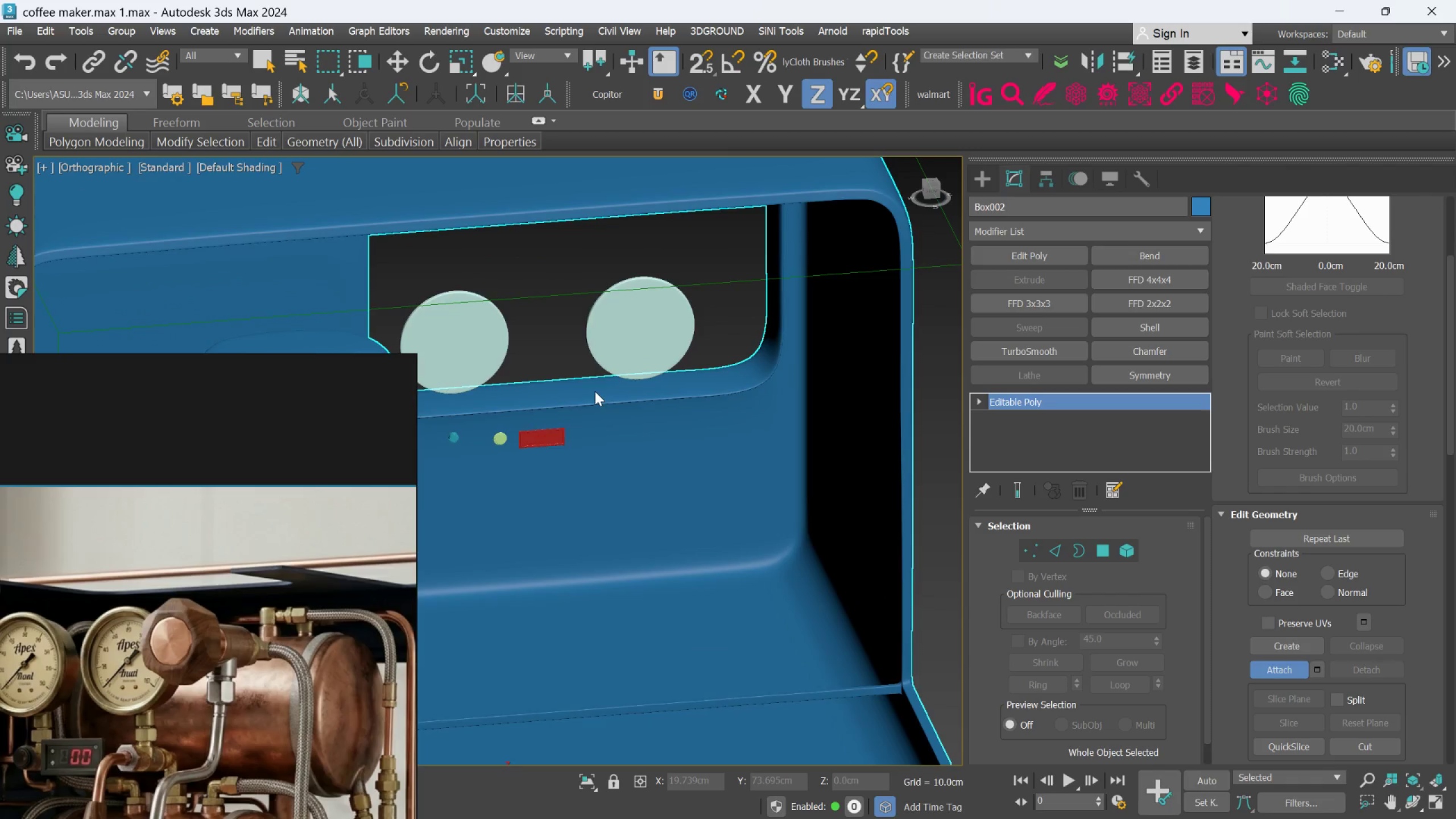 
scroll: coordinate [613, 372], scroll_direction: down, amount: 2.0
 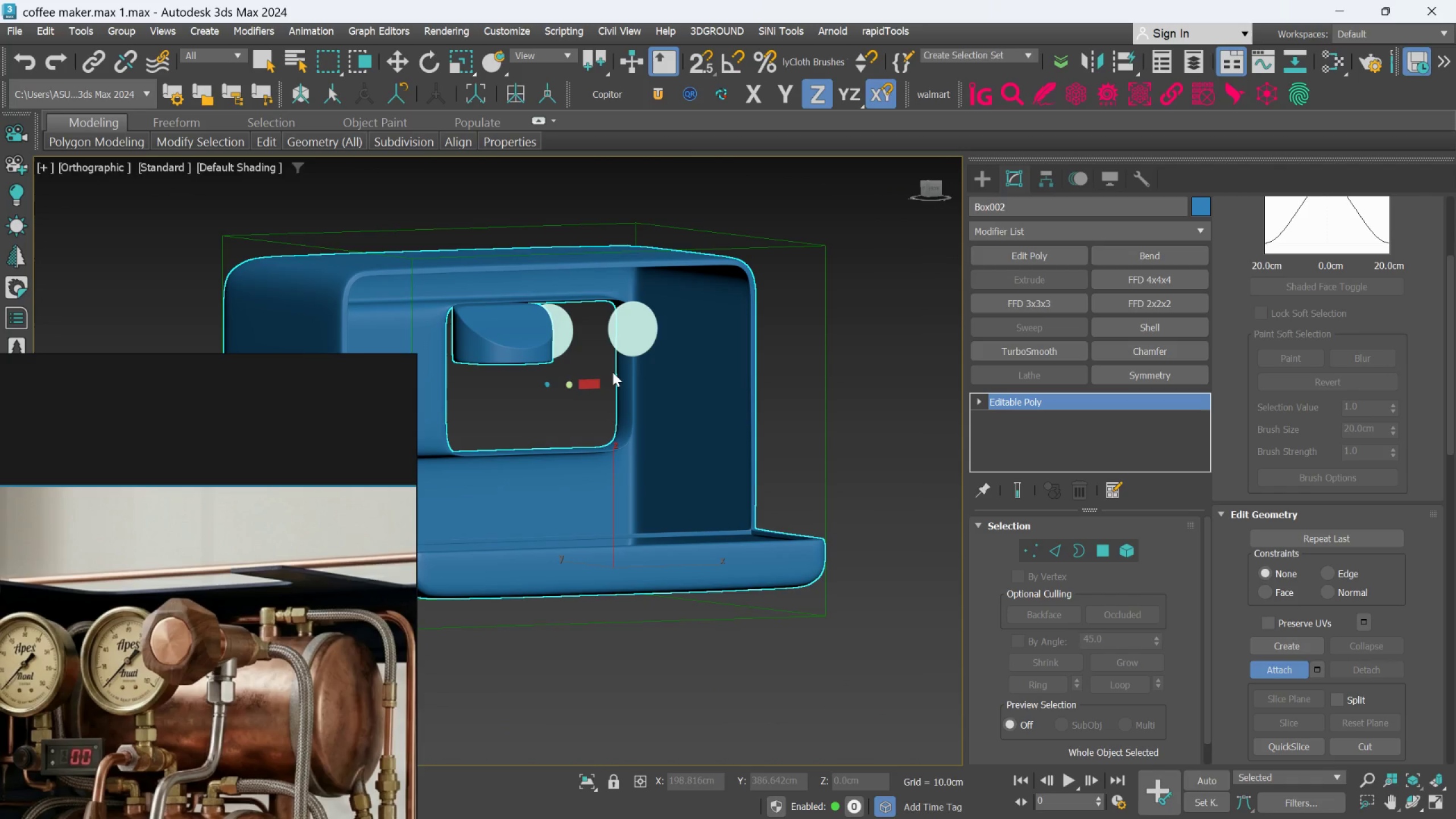 
hold_key(key=AltLeft, duration=0.59)
 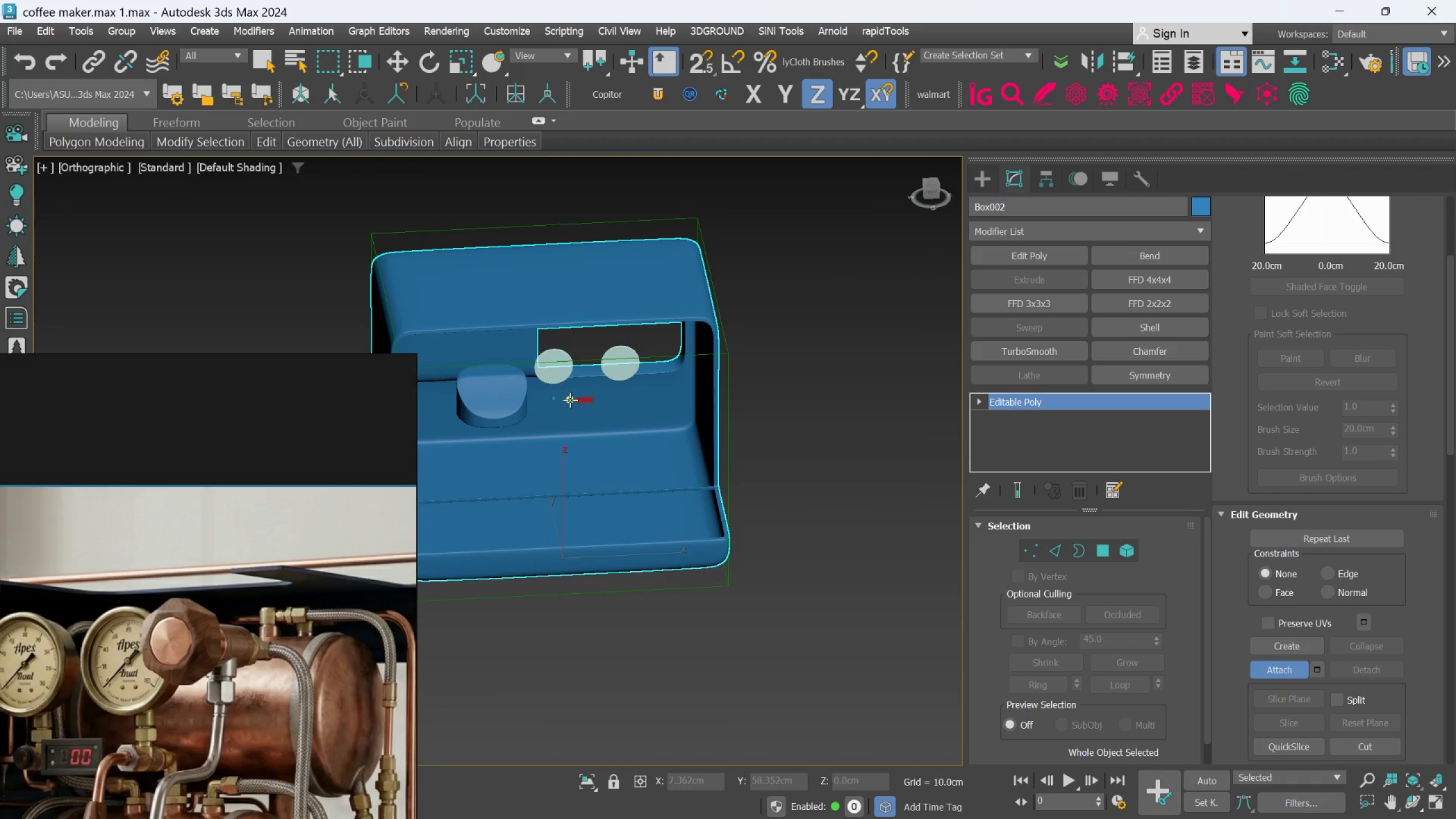 
scroll: coordinate [613, 372], scroll_direction: down, amount: 1.0
 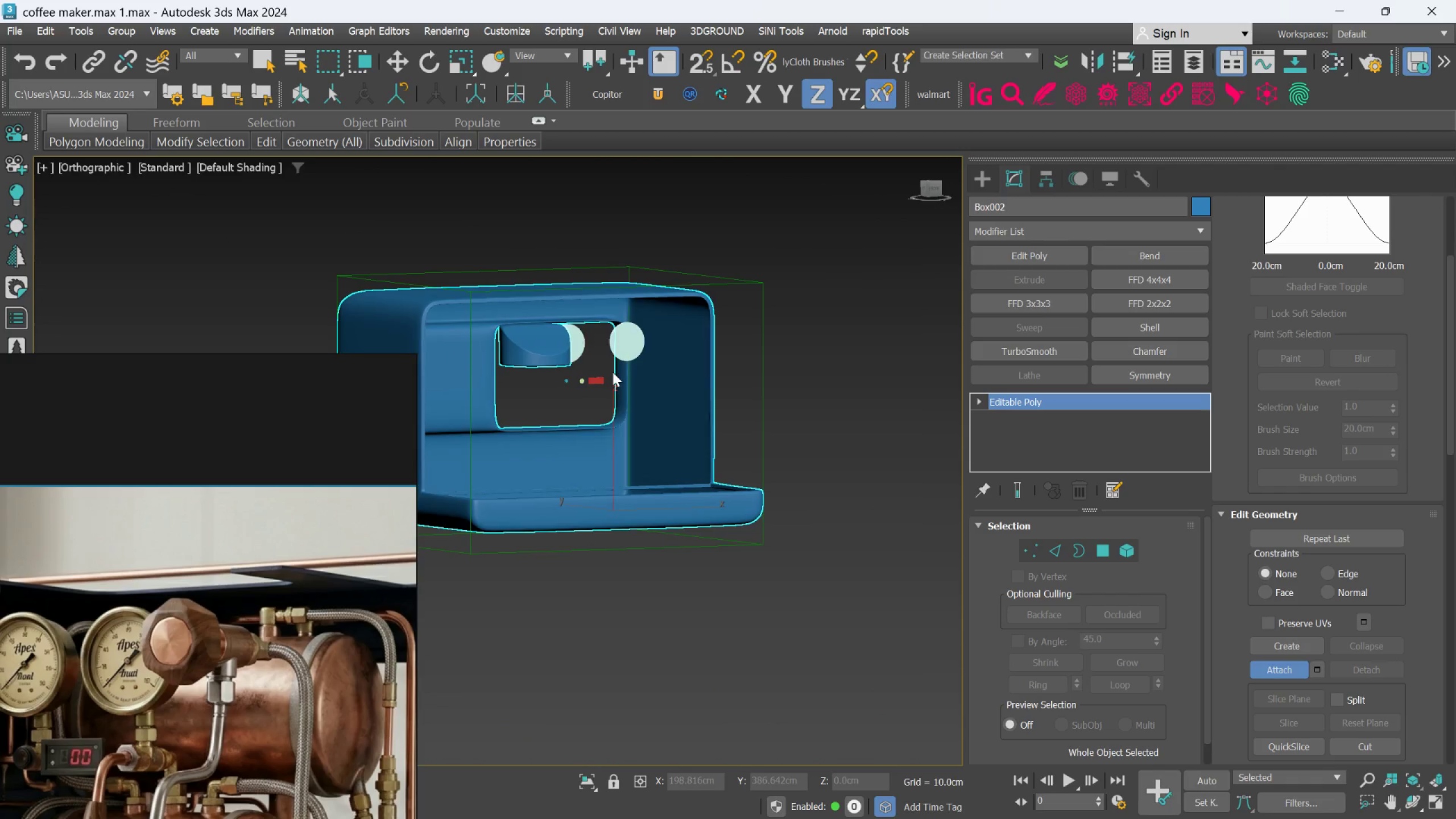 
scroll: coordinate [516, 394], scroll_direction: up, amount: 7.0
 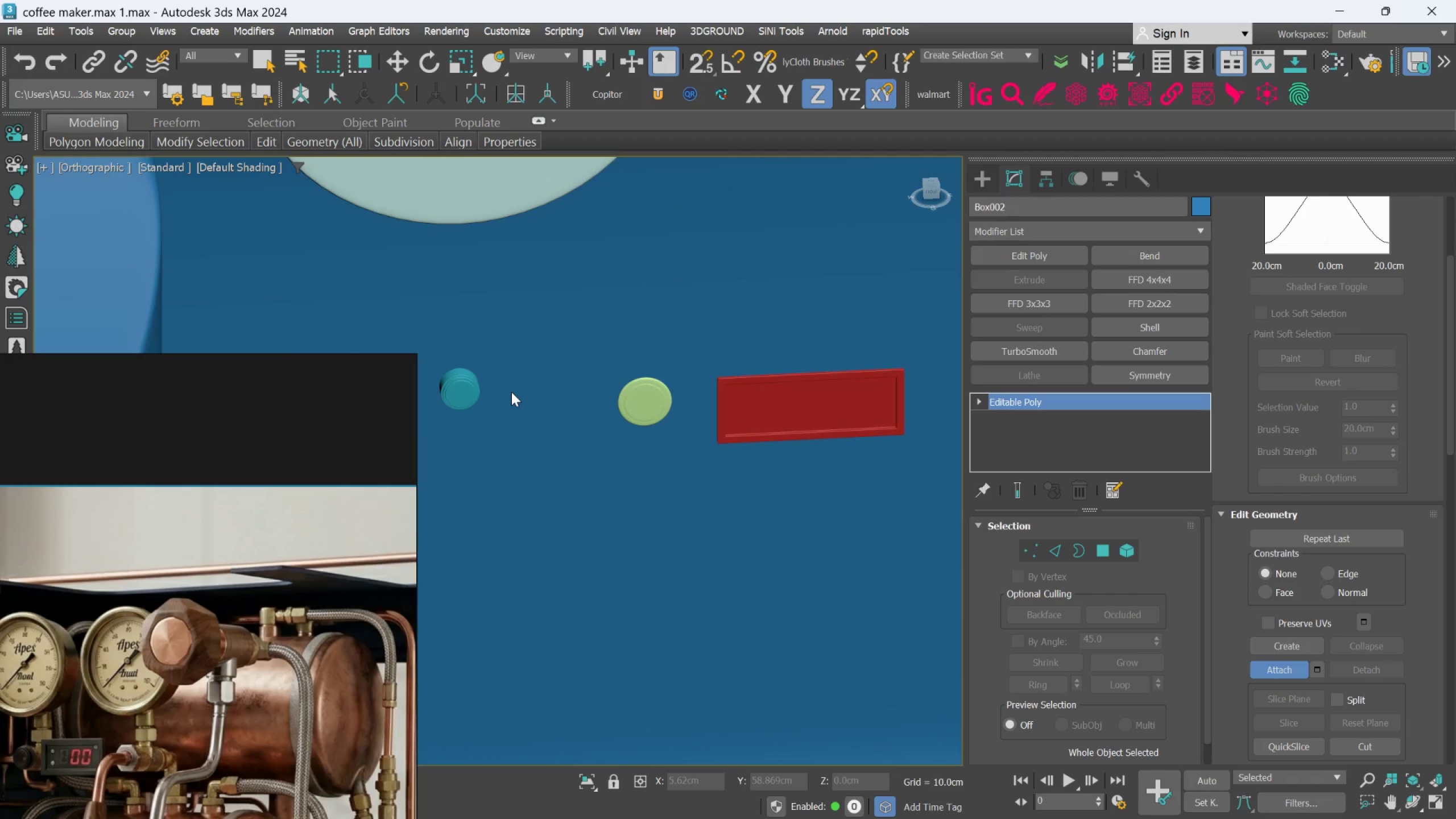 
hold_key(key=AltLeft, duration=0.92)
 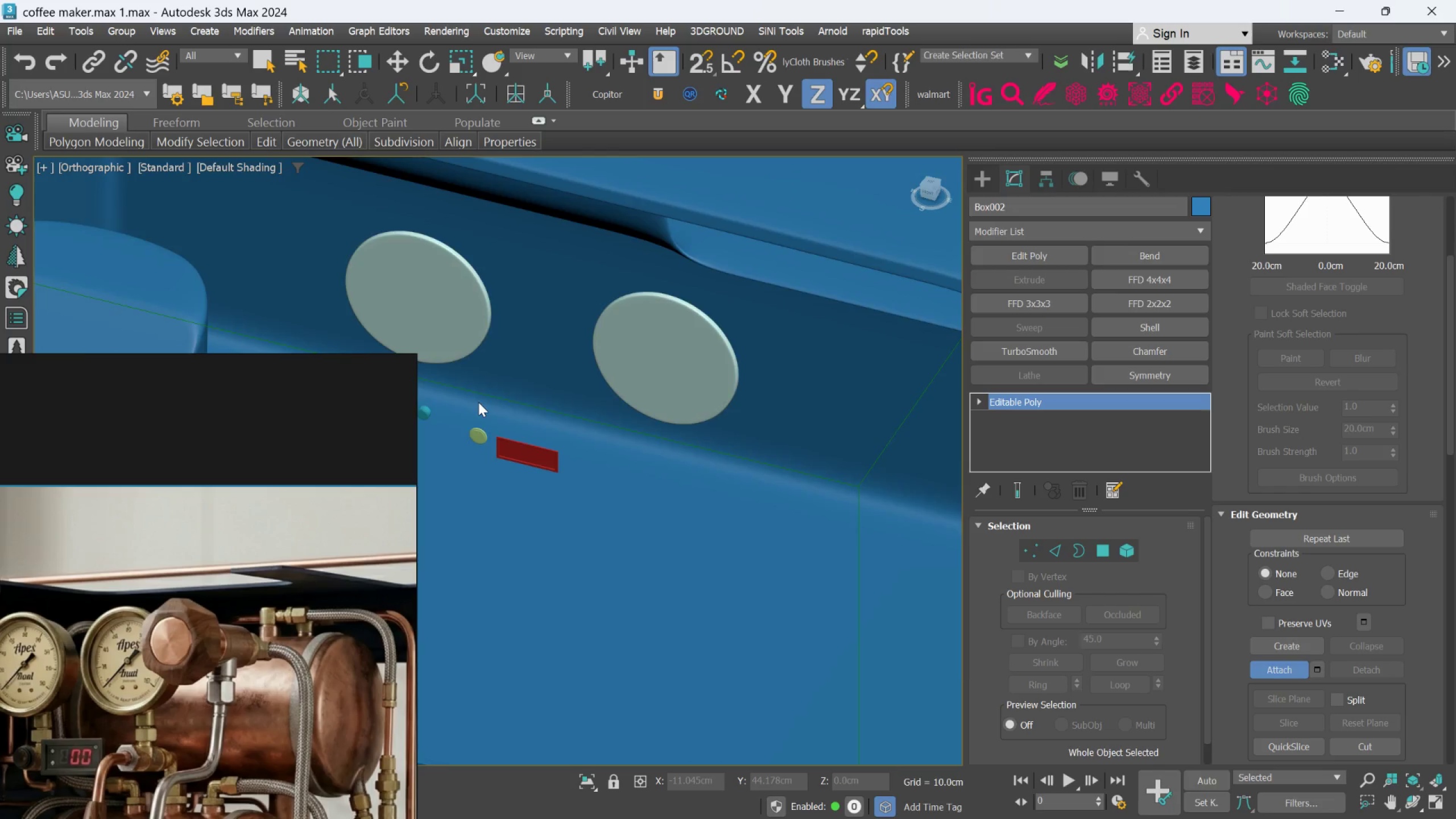 
scroll: coordinate [511, 392], scroll_direction: down, amount: 3.0
 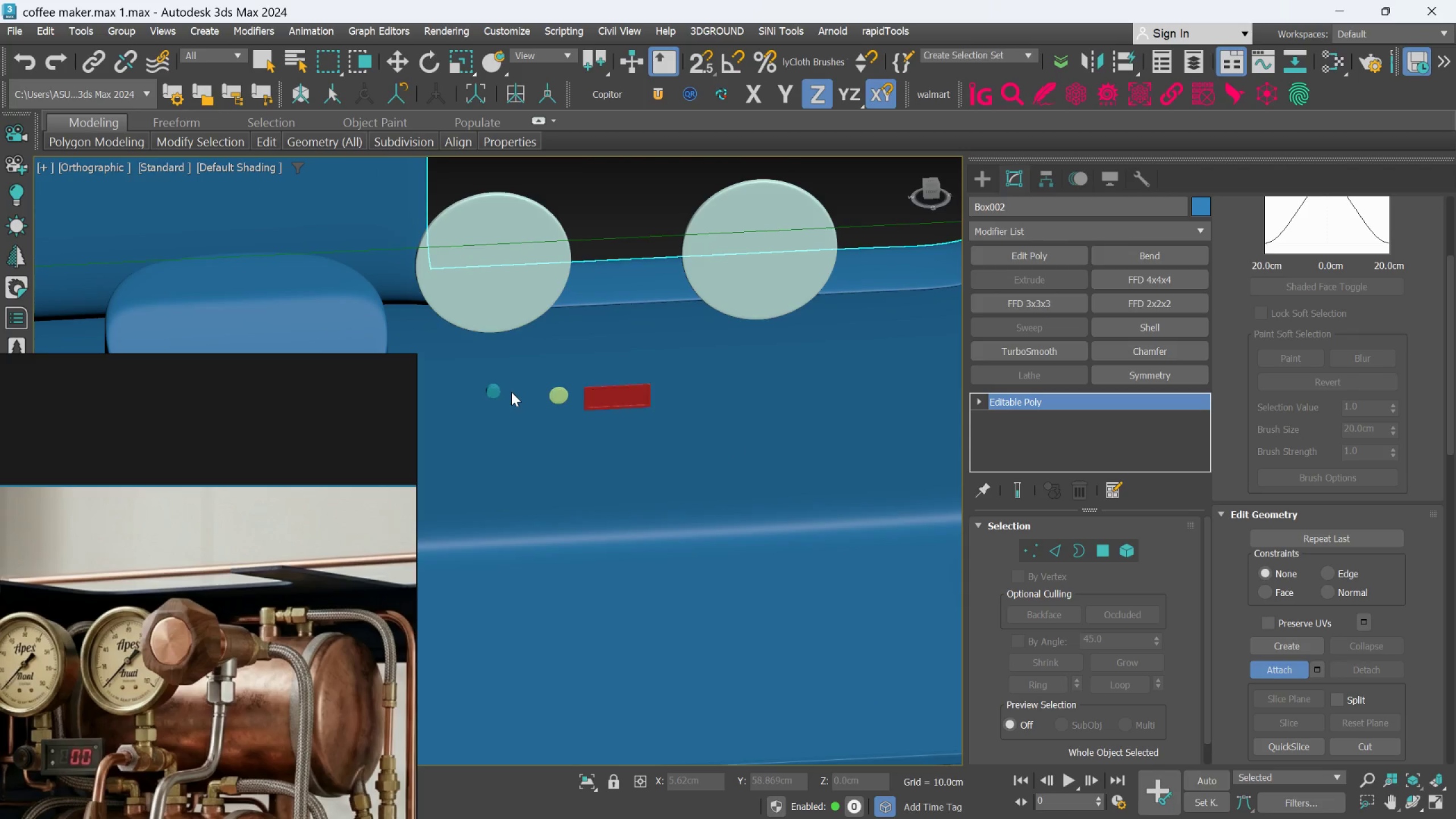 
hold_key(key=AltLeft, duration=1.0)
 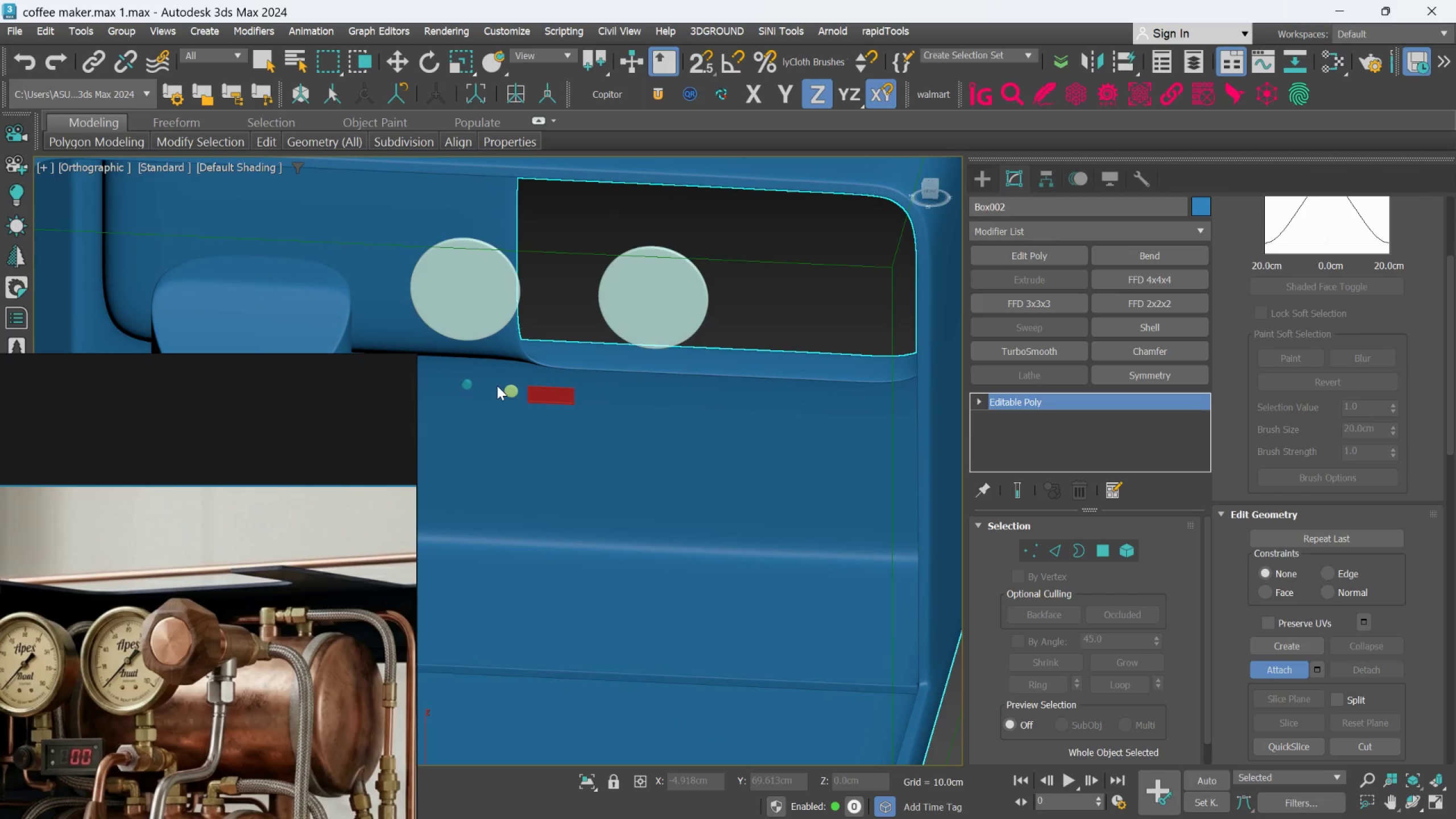 
scroll: coordinate [478, 402], scroll_direction: down, amount: 1.0
 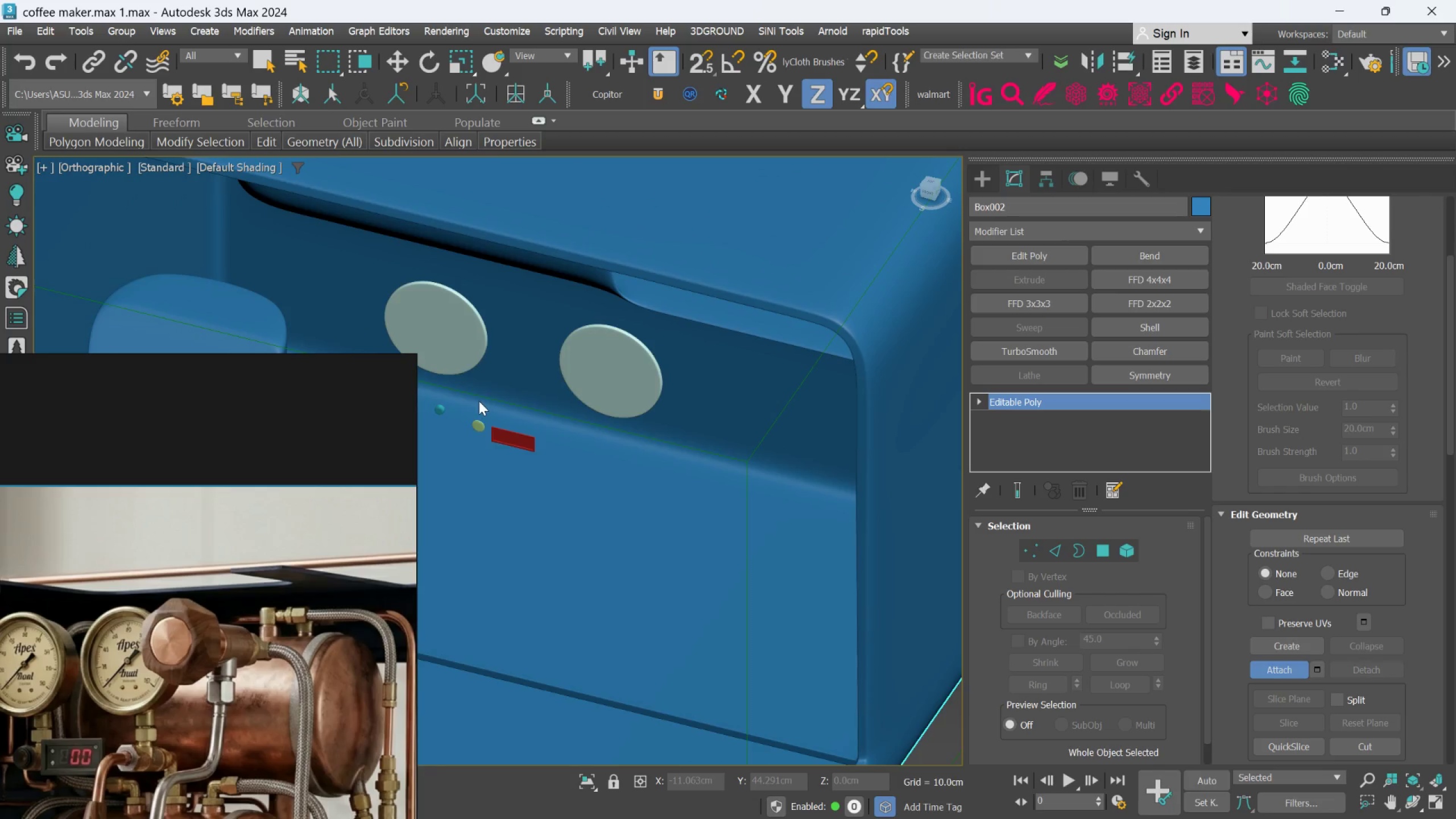 
scroll: coordinate [497, 386], scroll_direction: up, amount: 2.0
 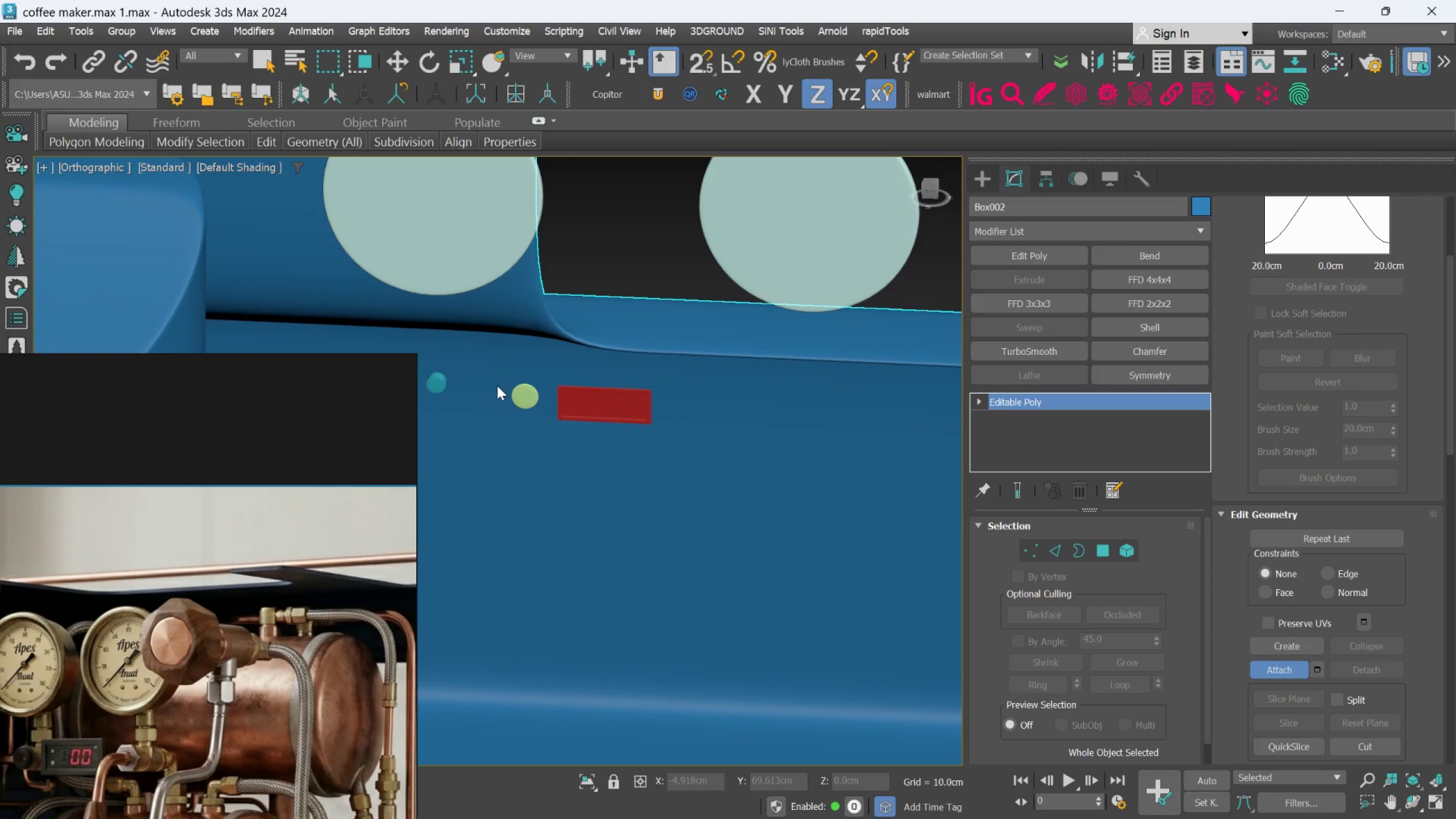 
scroll: coordinate [497, 386], scroll_direction: down, amount: 2.0
 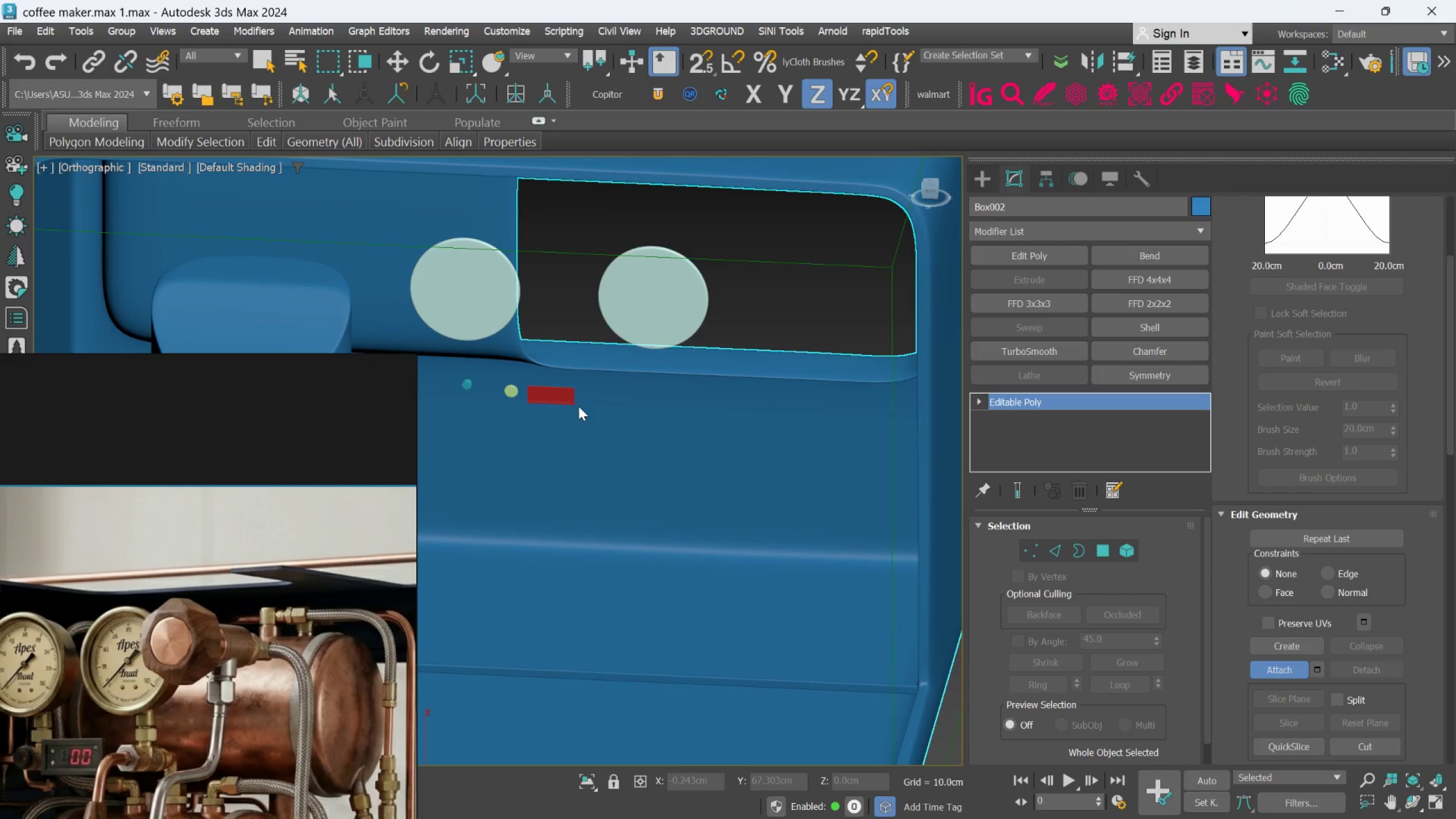 
scroll: coordinate [560, 402], scroll_direction: up, amount: 5.0
 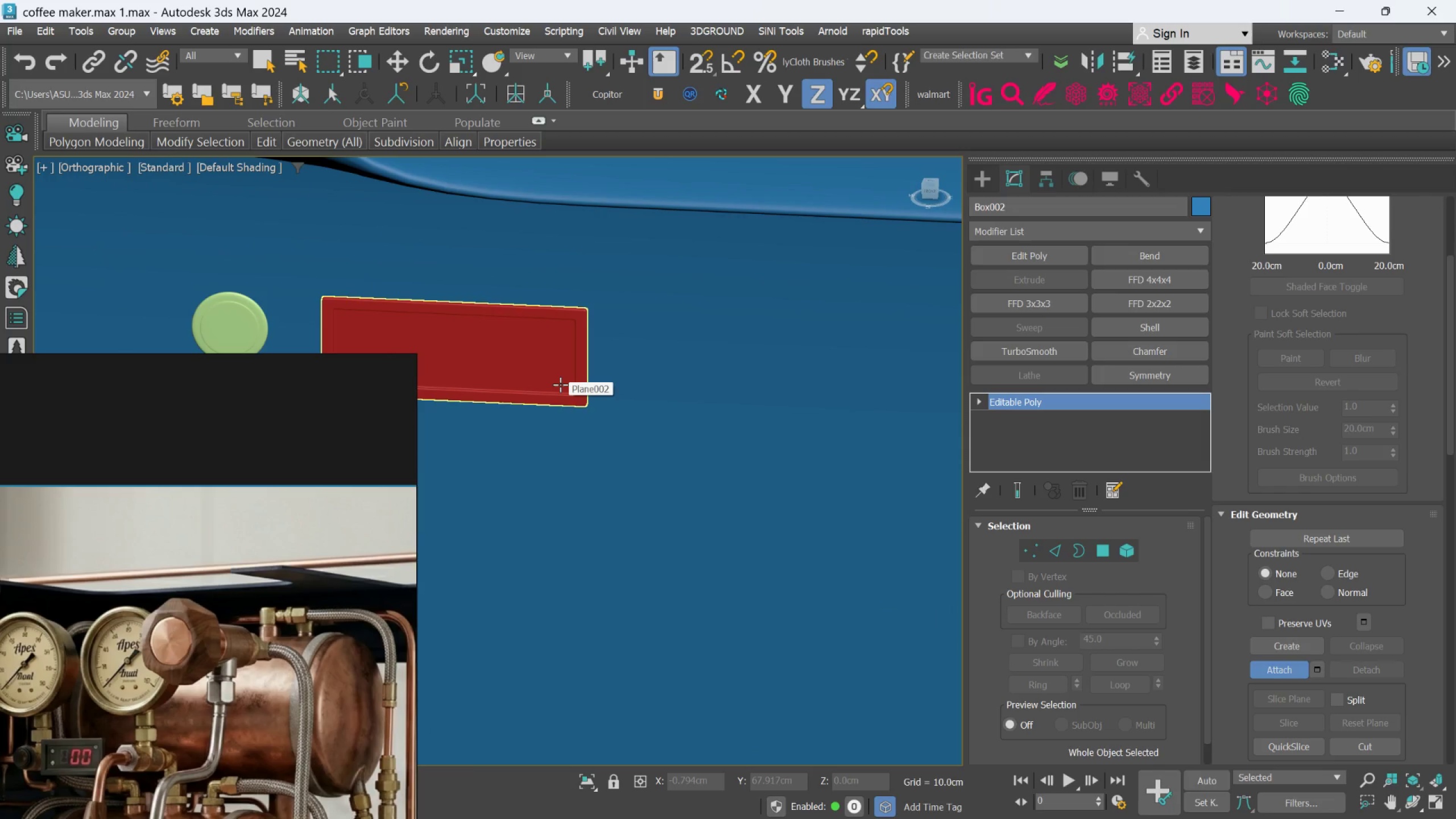 
scroll: coordinate [477, 294], scroll_direction: down, amount: 7.0
 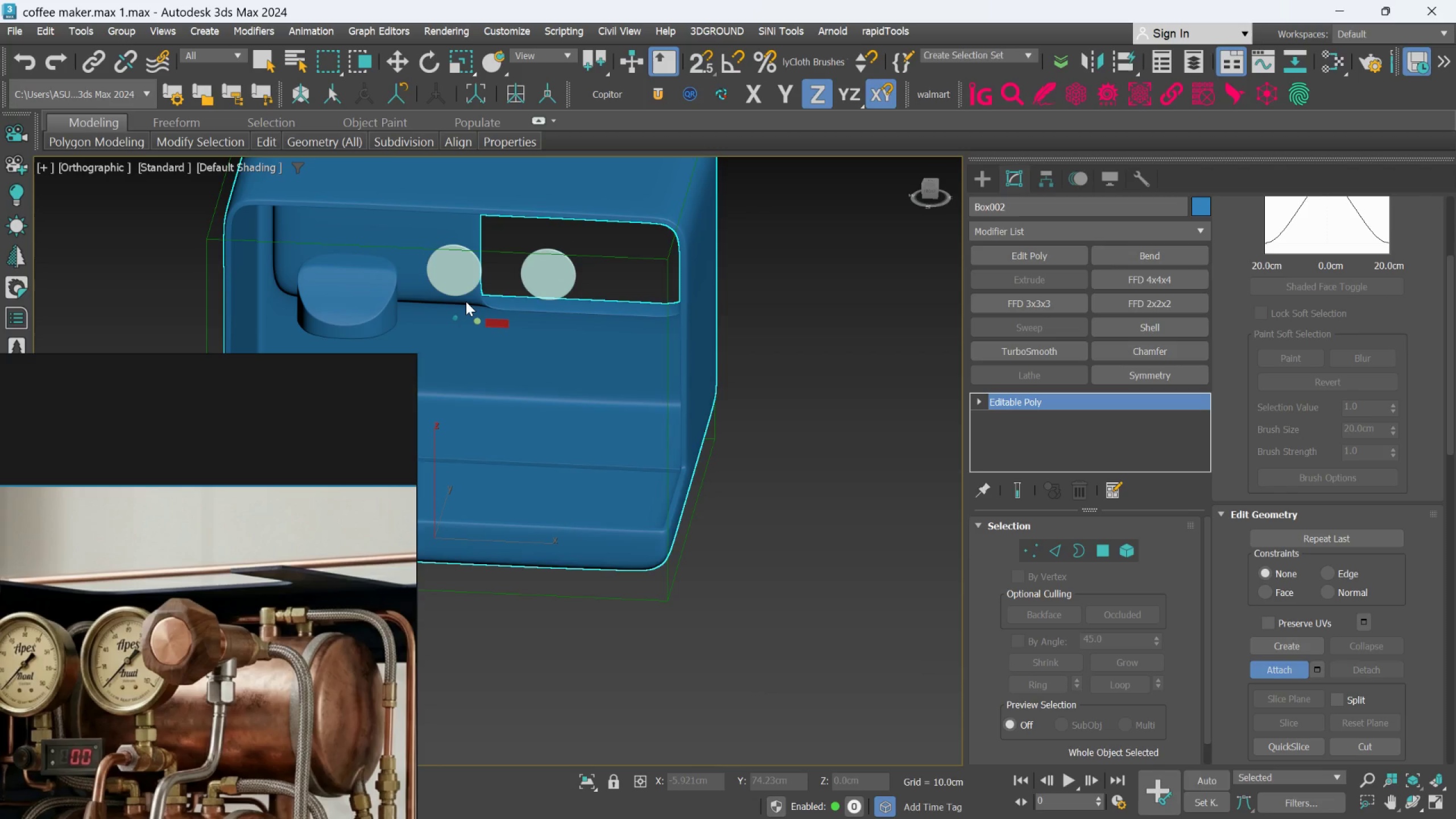 
wait(12.03)
 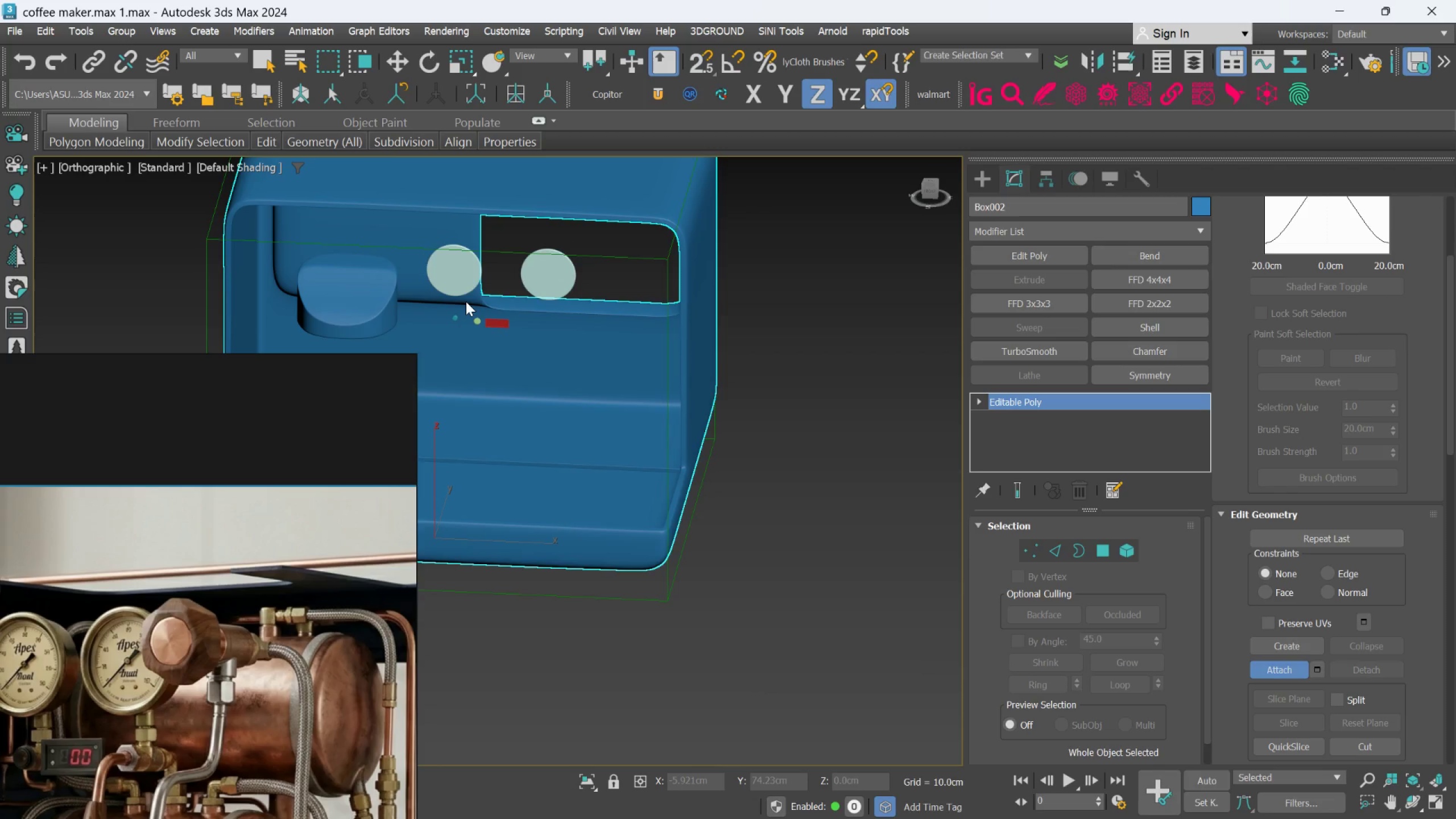 
left_click([667, 400])
 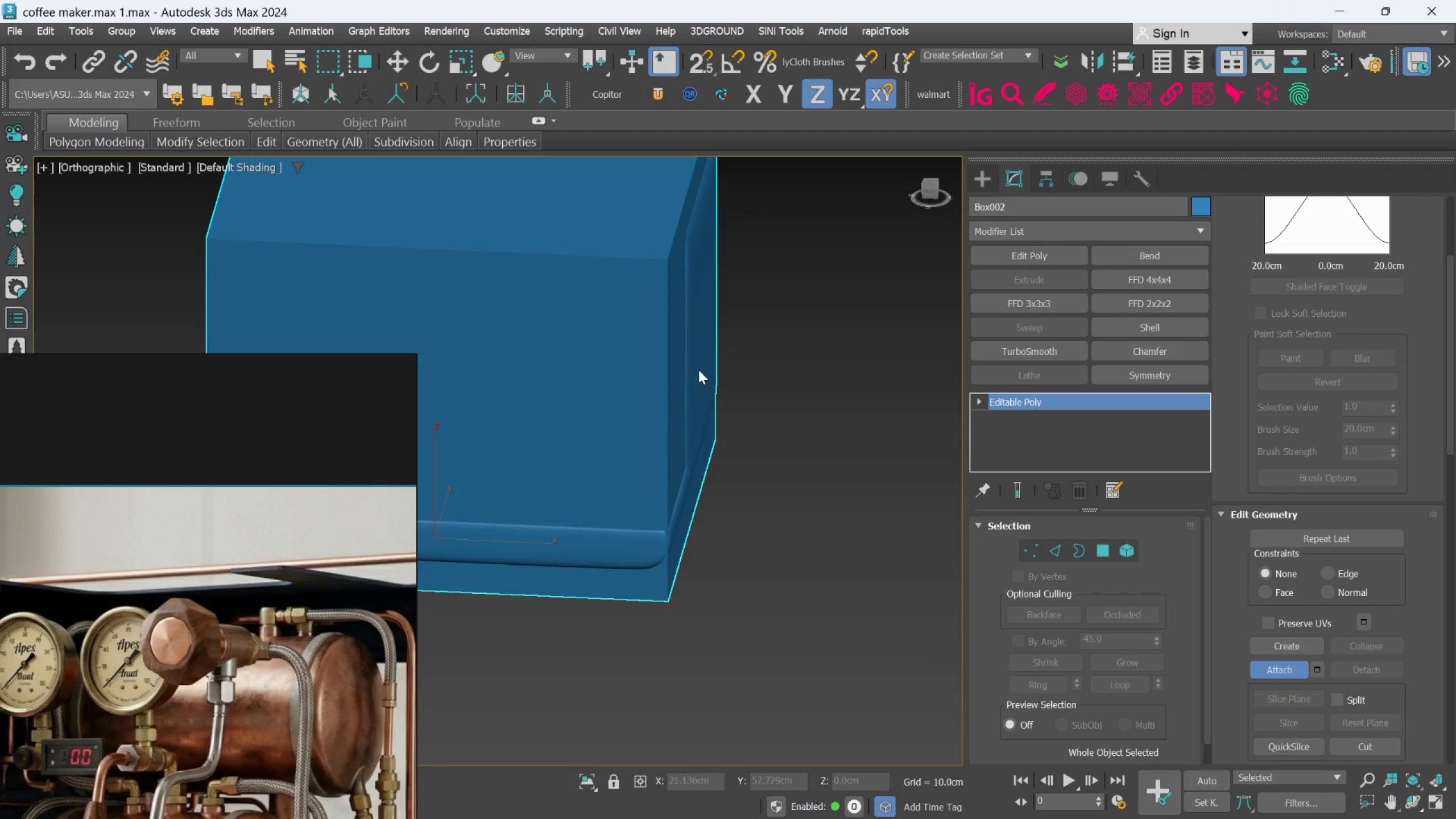 
key(Control+Z)
 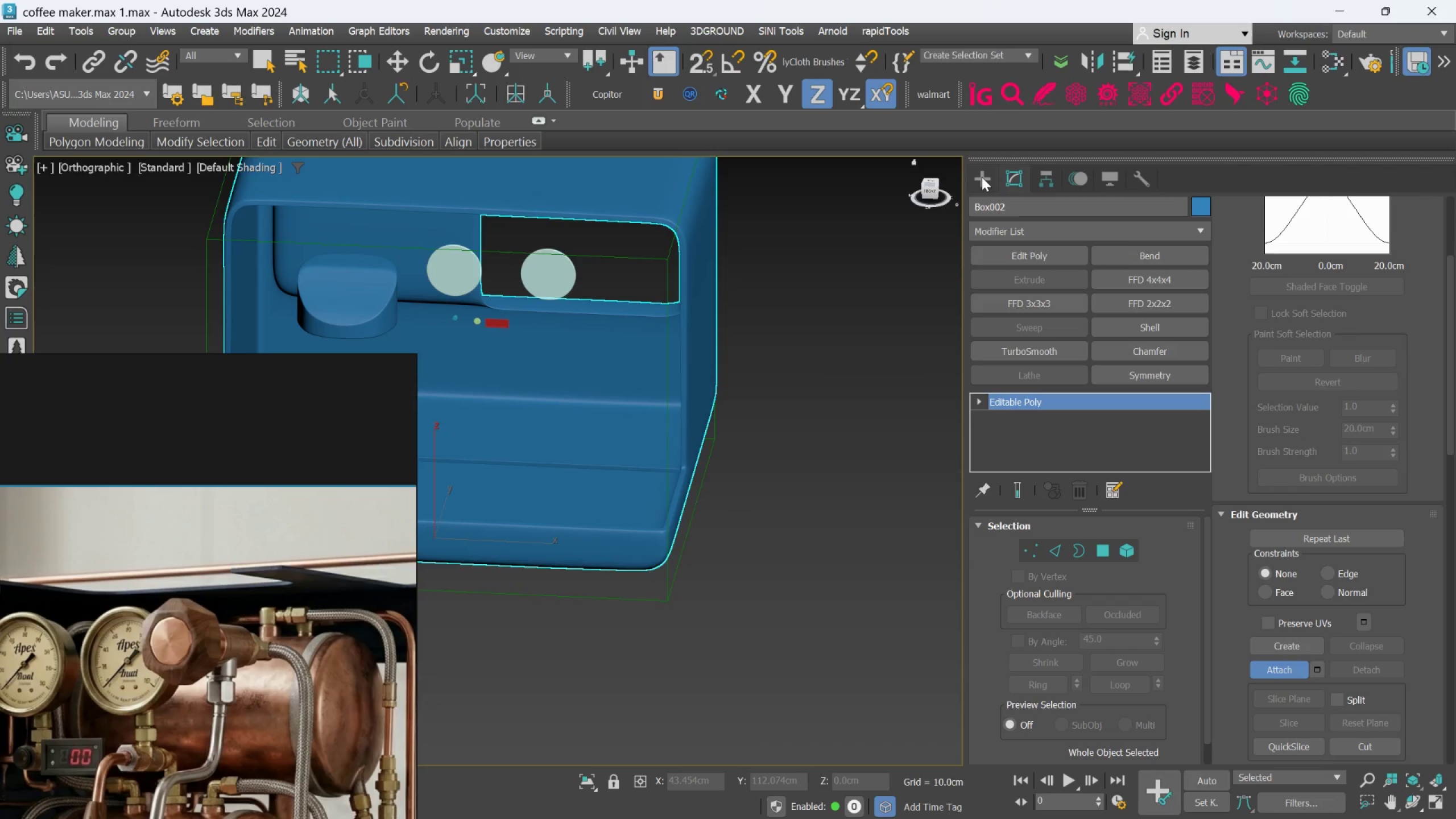 
double_click([913, 305])
 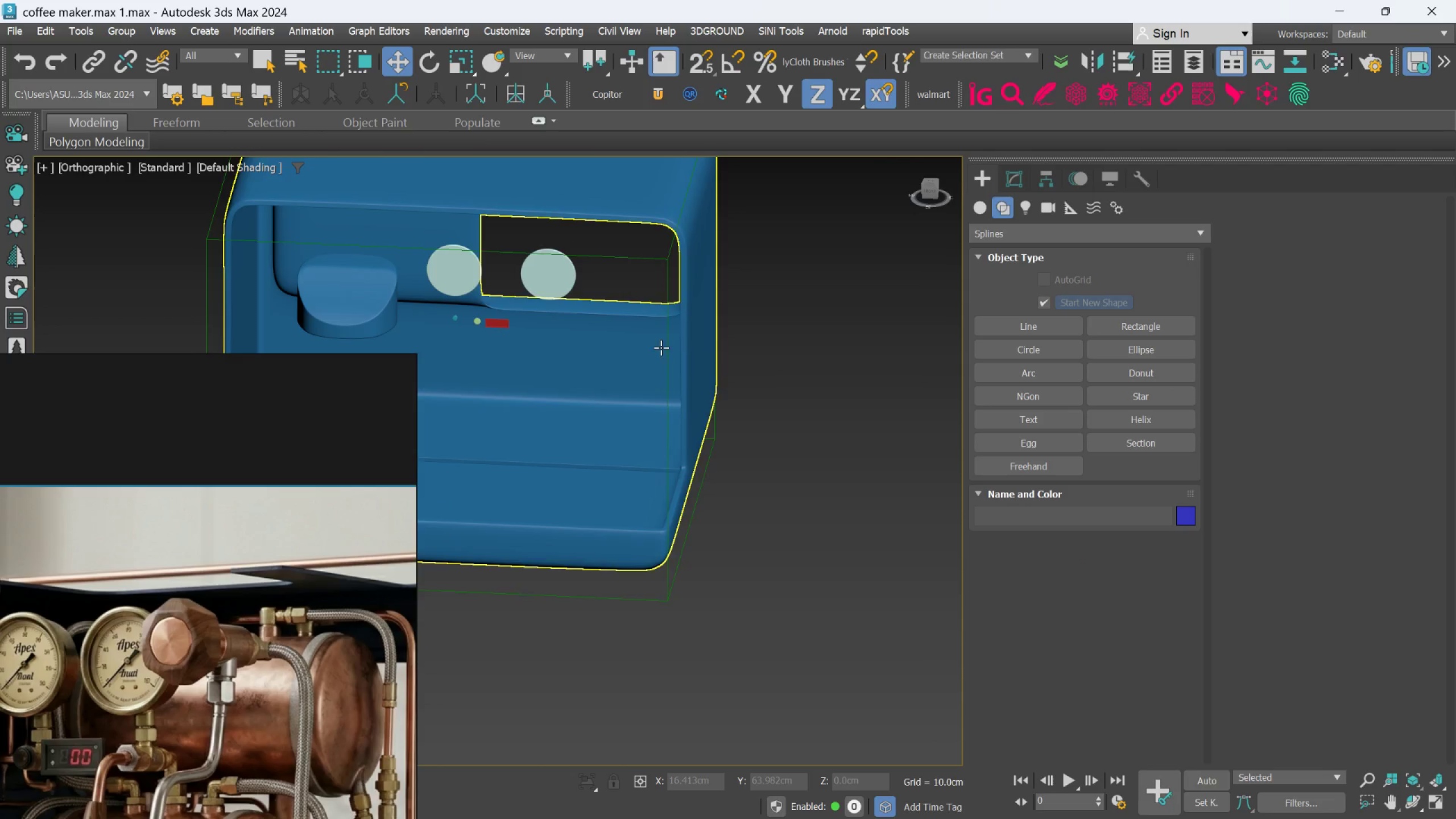 
left_click([665, 342])
 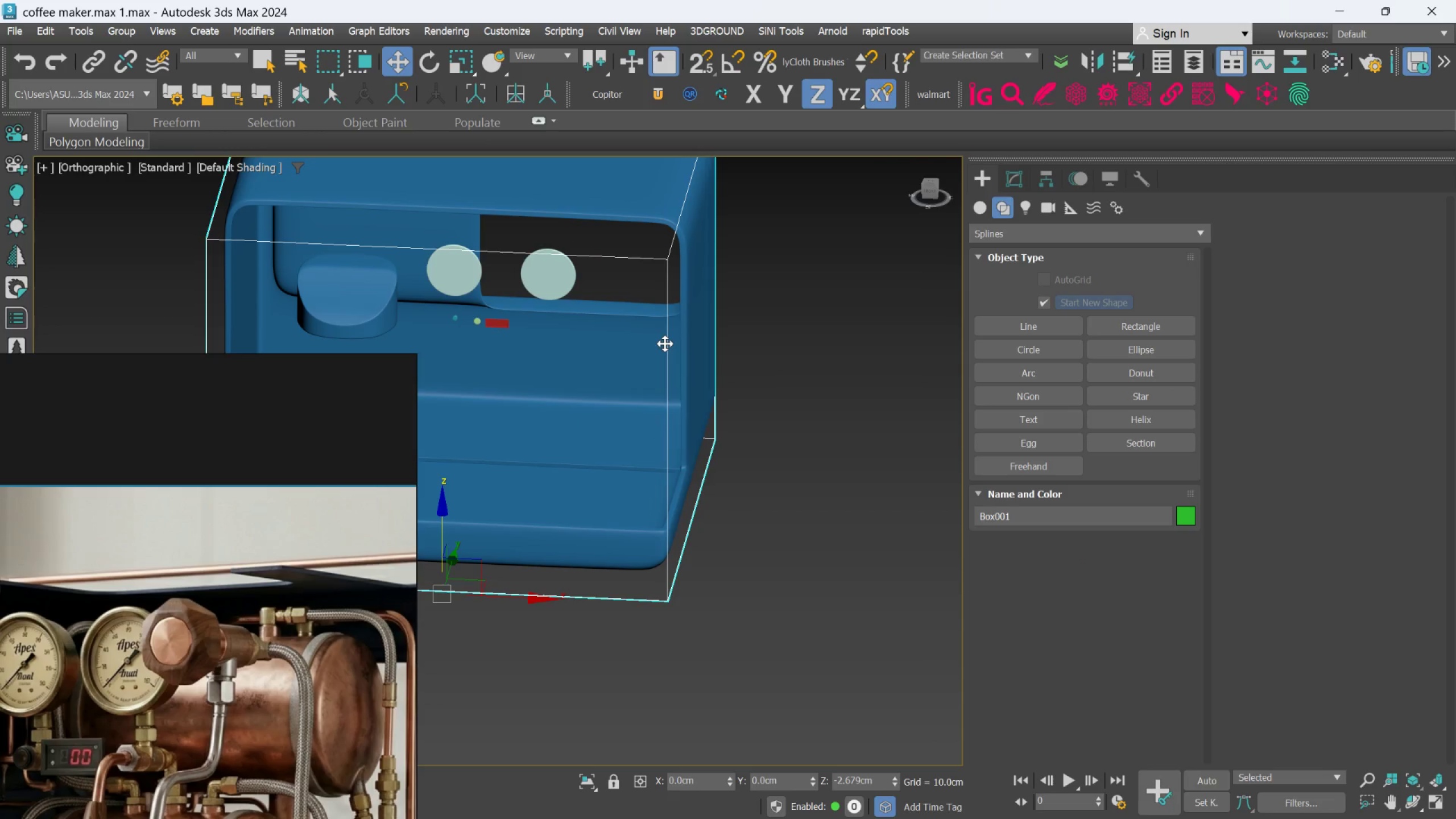 
key(Delete)
 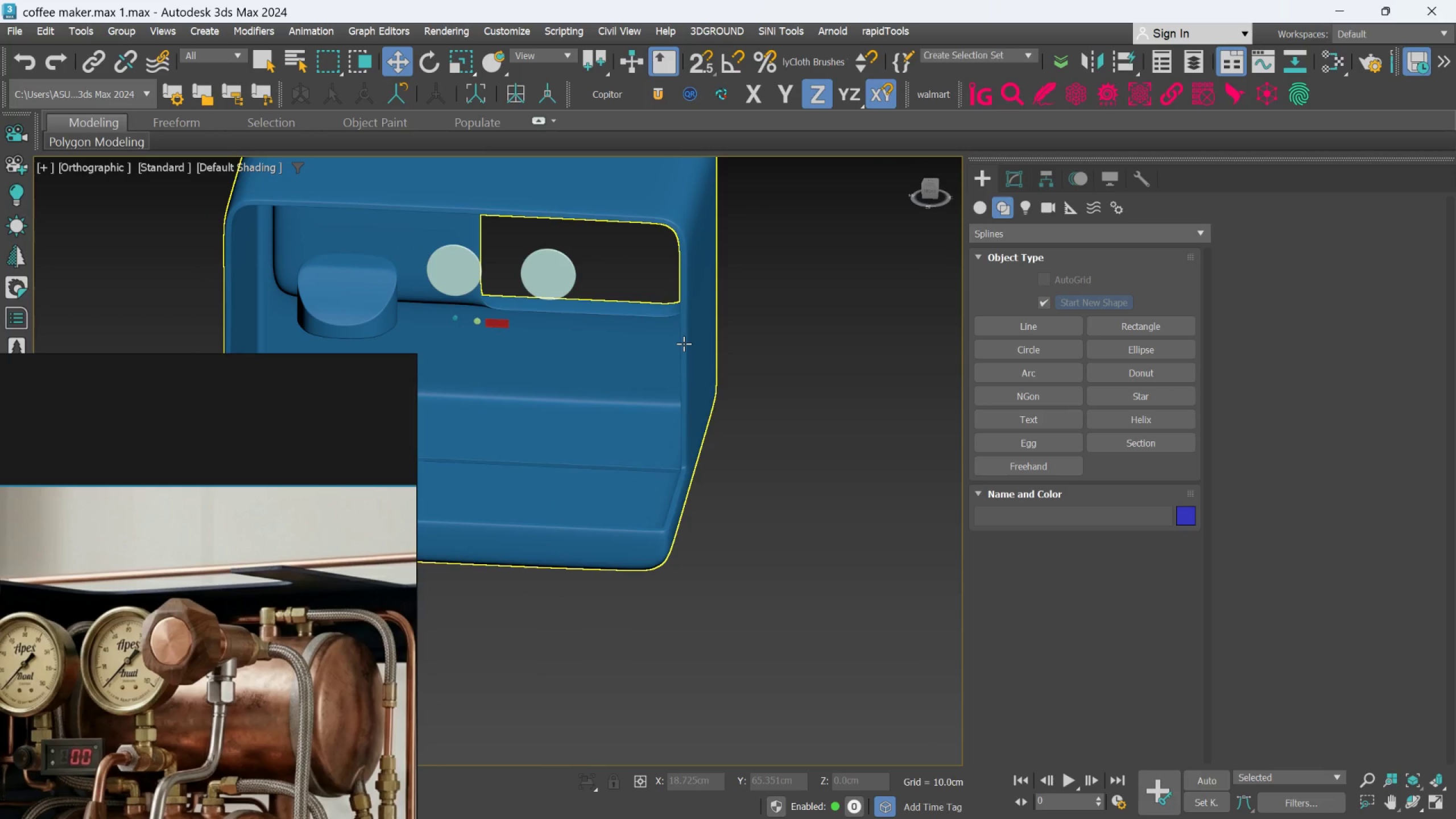 
scroll: coordinate [684, 344], scroll_direction: down, amount: 2.0
 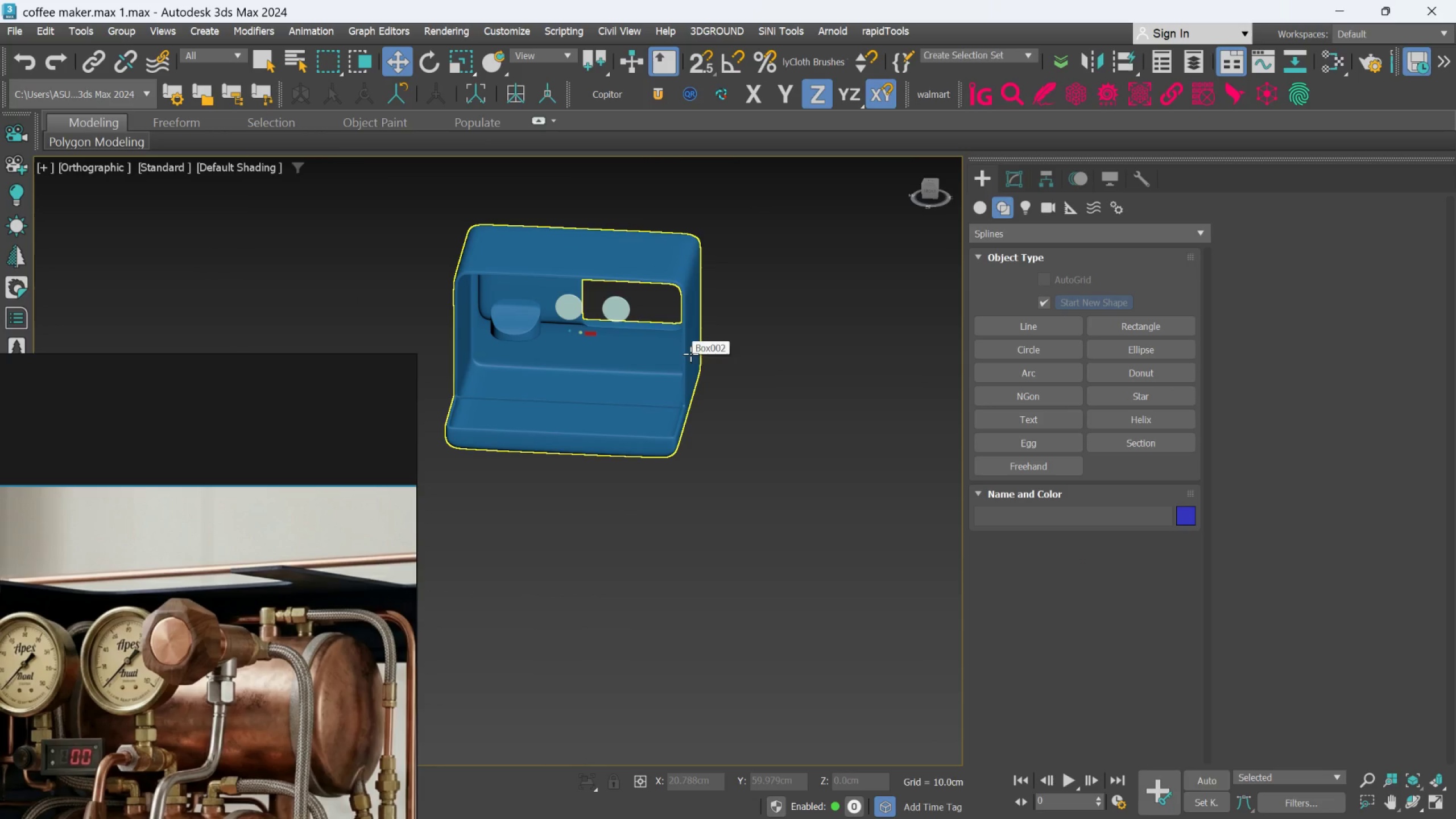 
hold_key(key=AltLeft, duration=1.14)
 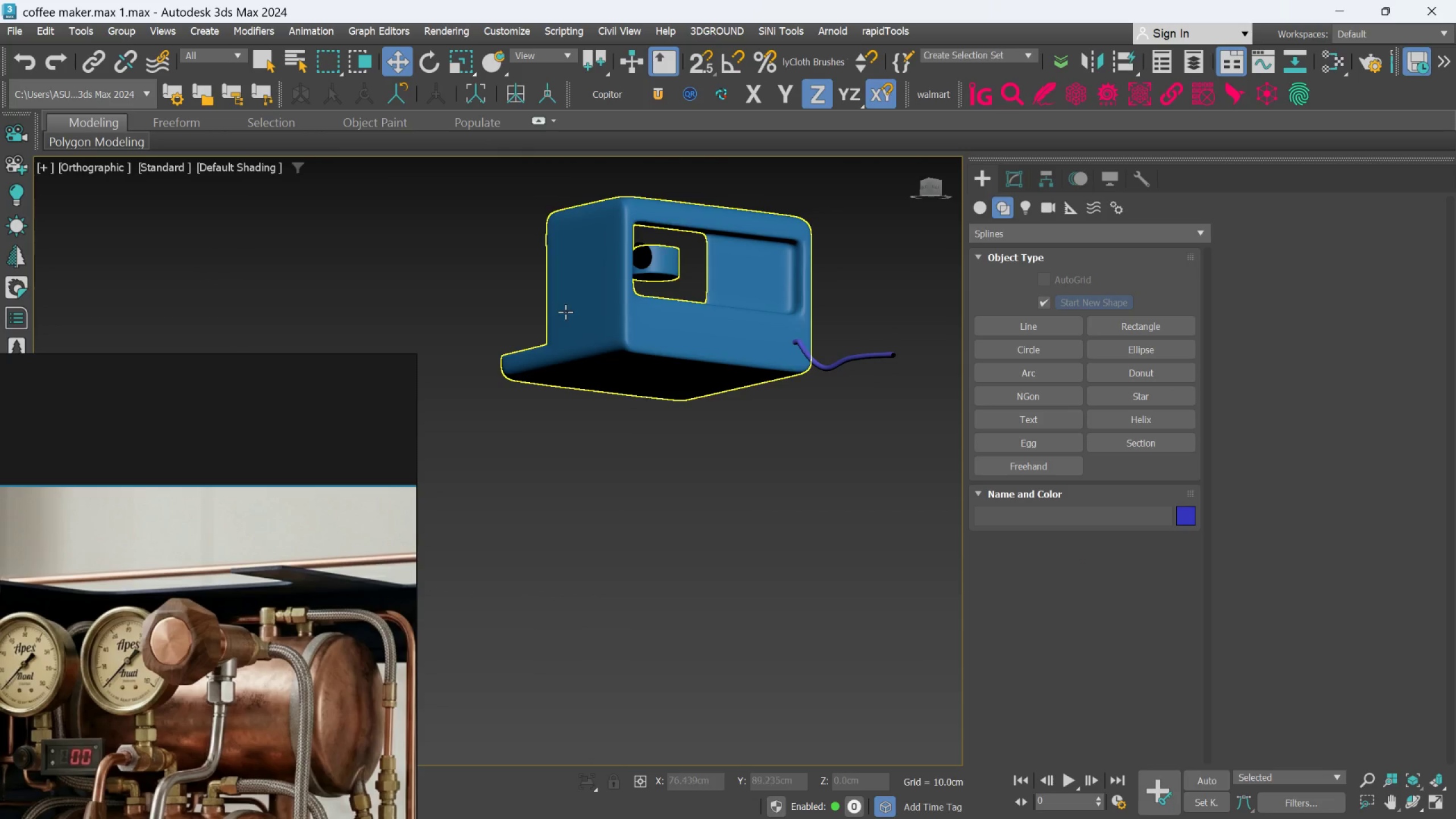 
hold_key(key=AltLeft, duration=1.0)
 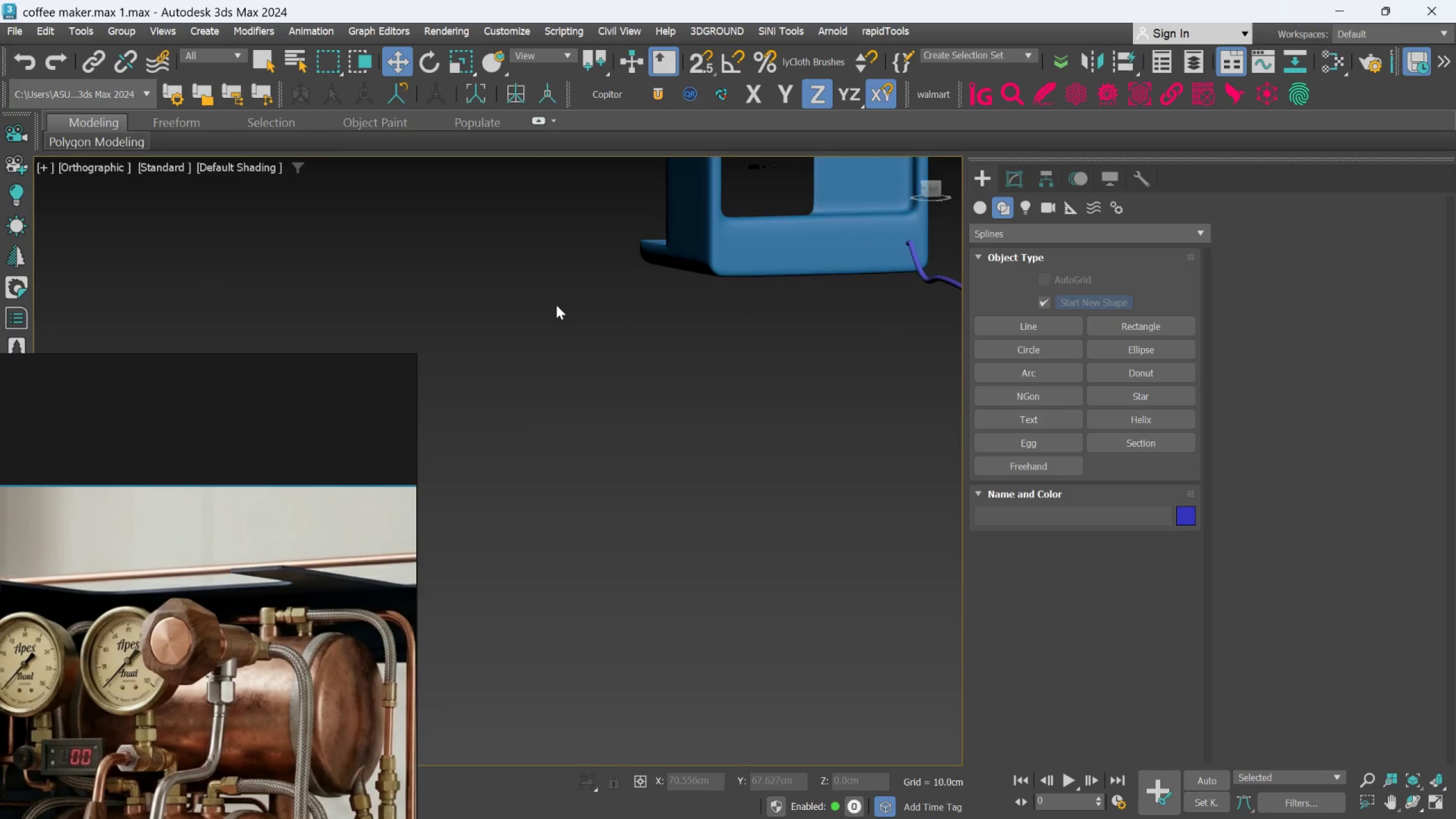 
hold_key(key=AltLeft, duration=0.75)
 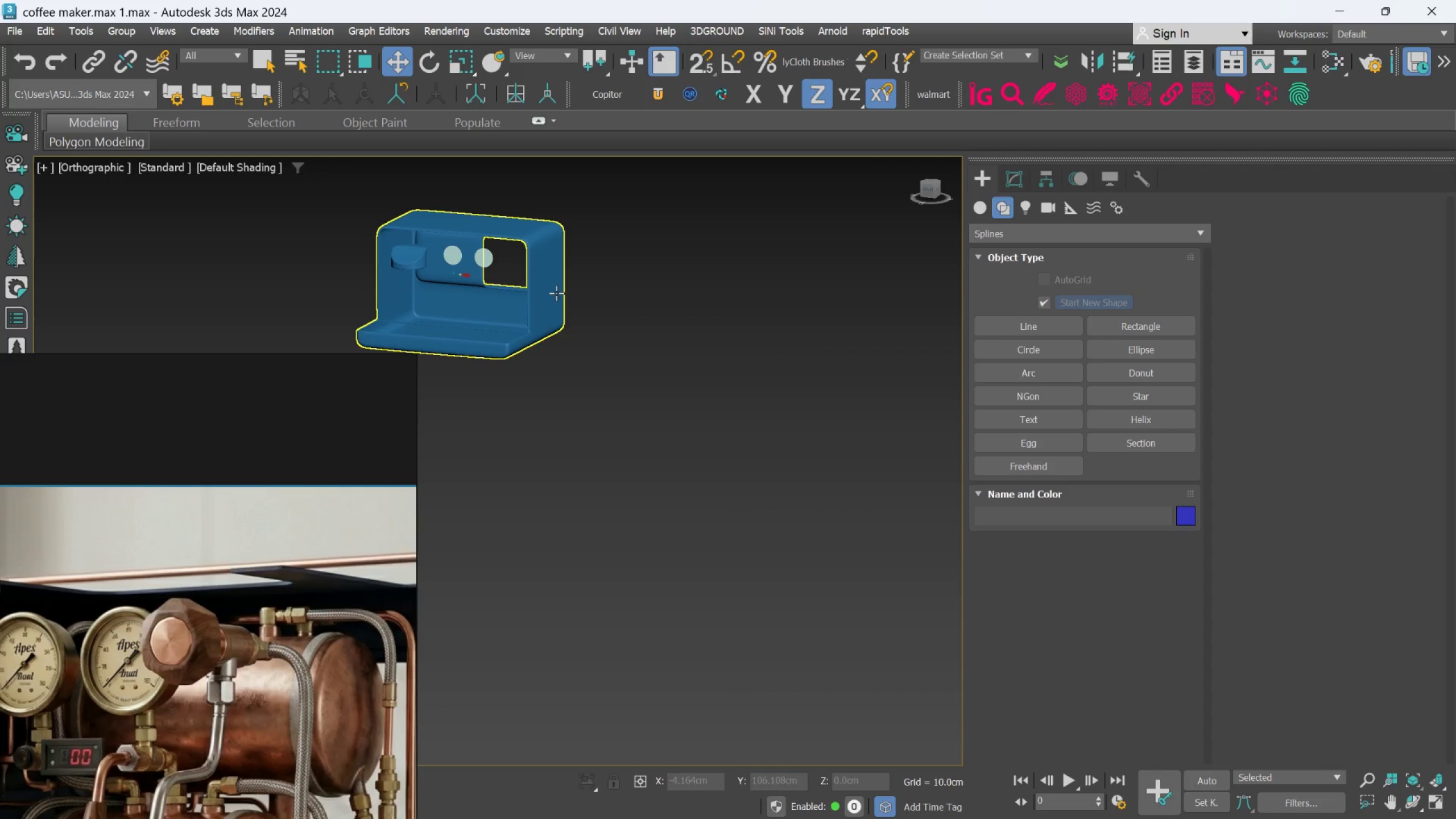 
scroll: coordinate [556, 305], scroll_direction: down, amount: 1.0
 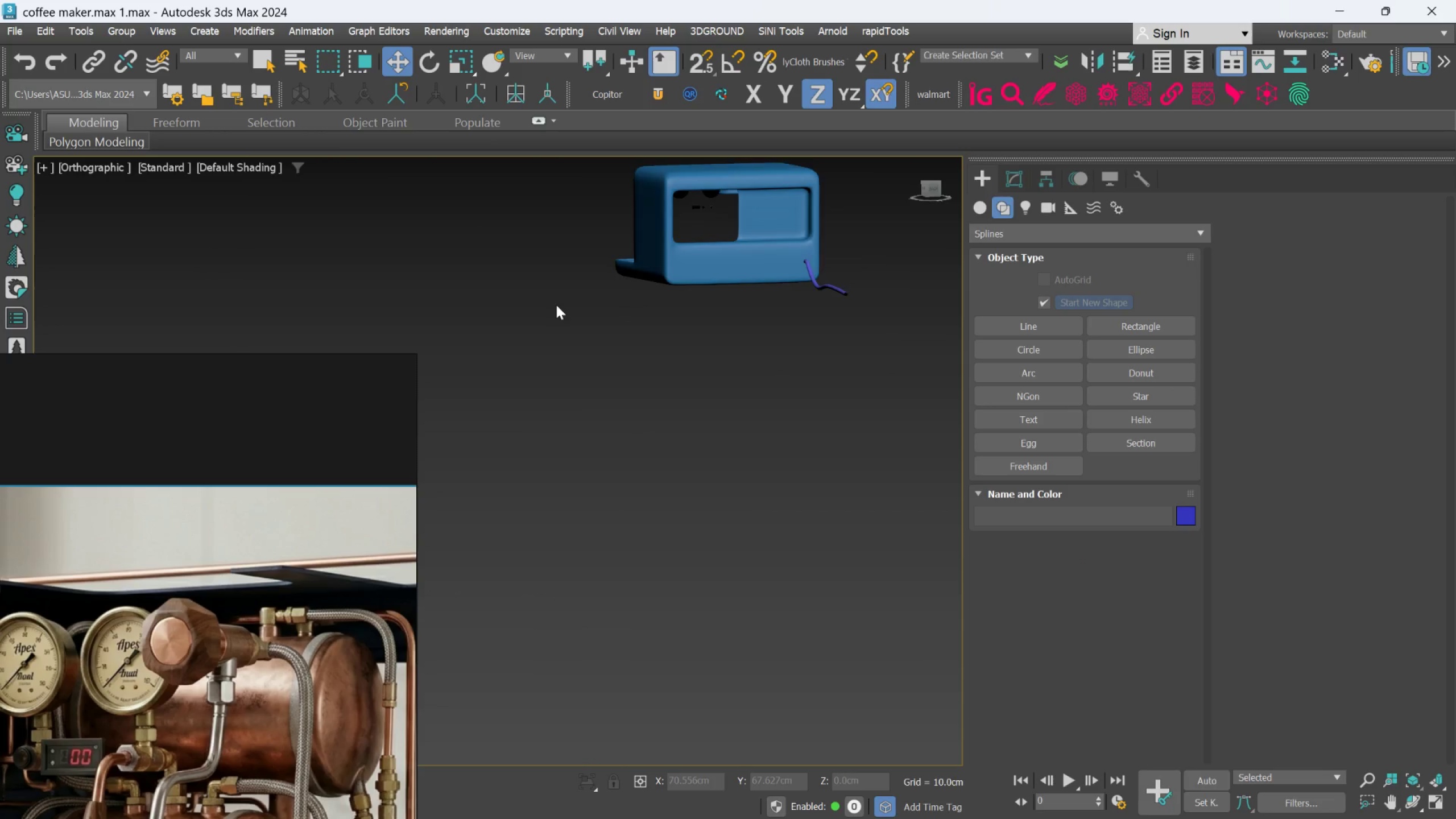 
left_click([553, 297])
 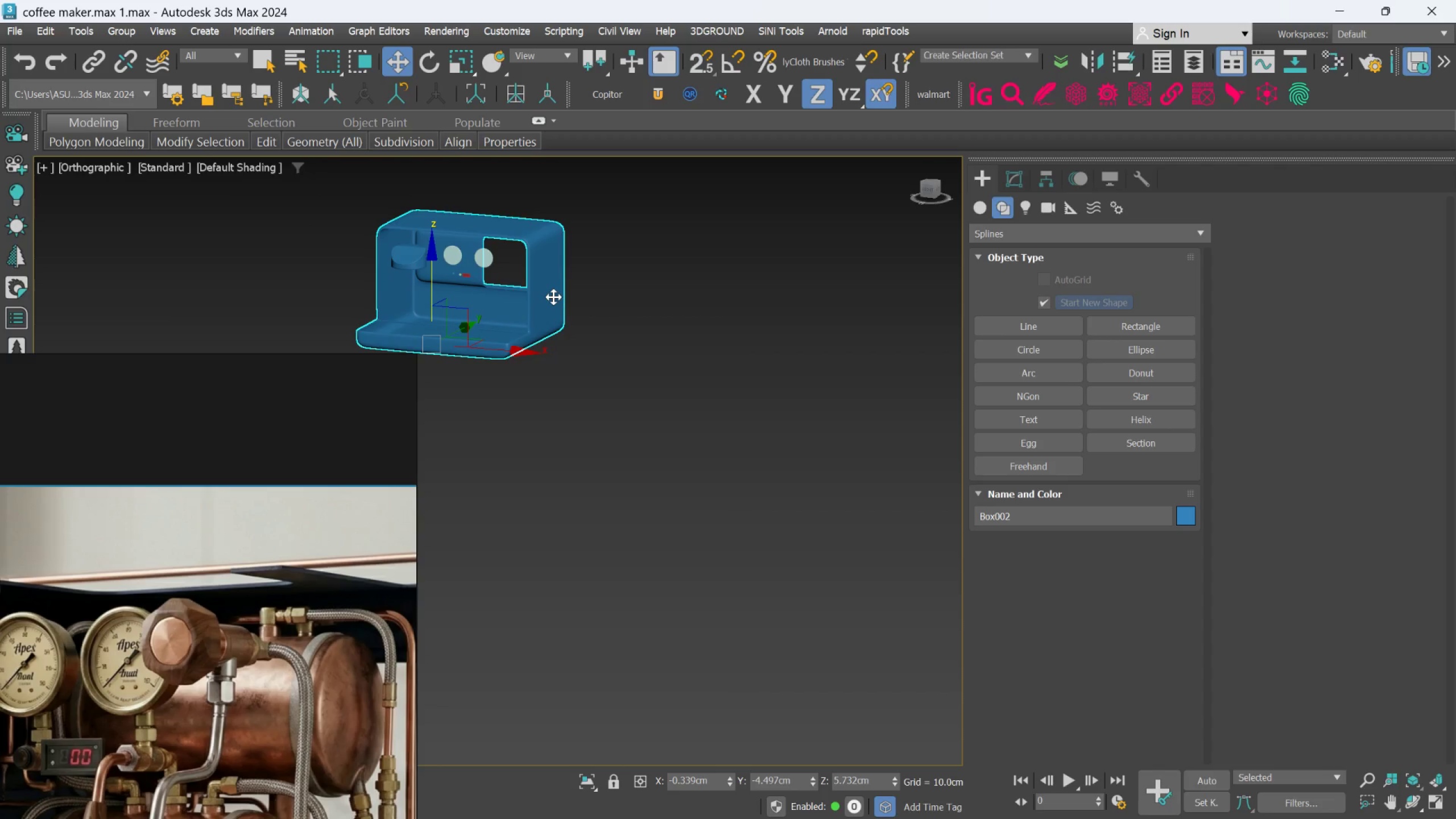 
right_click([553, 297])
 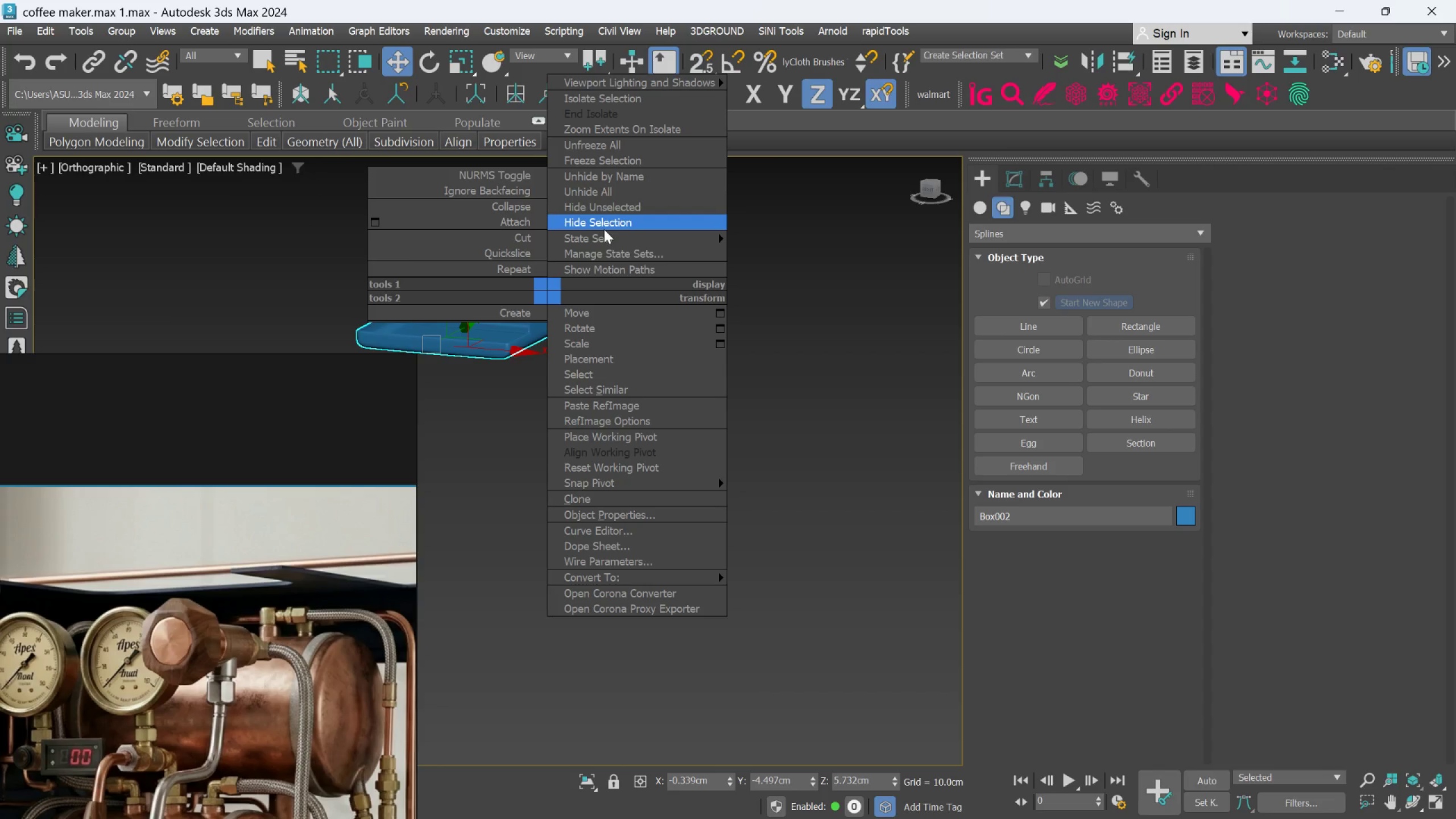 
left_click([605, 226])
 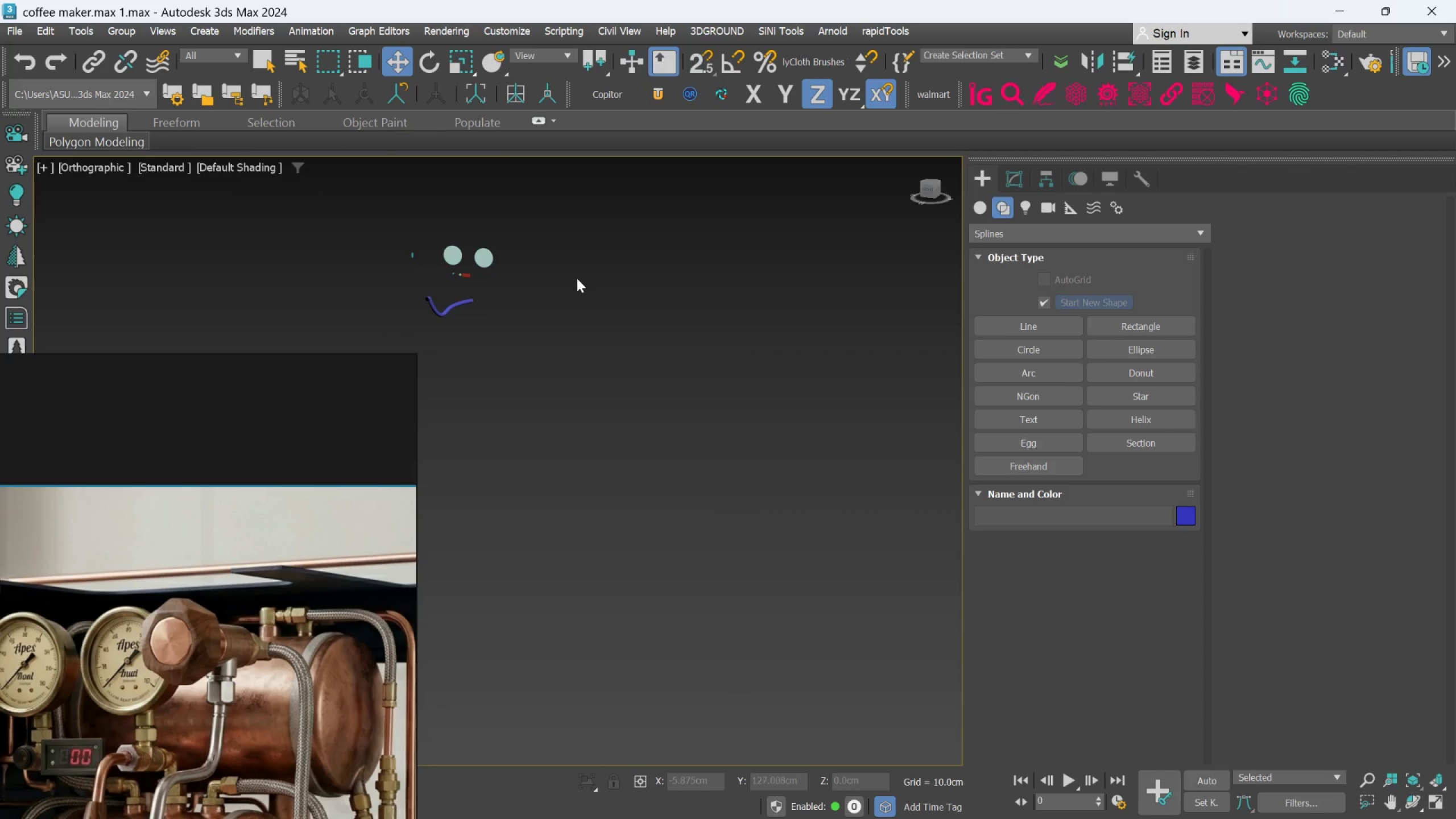 
key(Alt+AltLeft)
 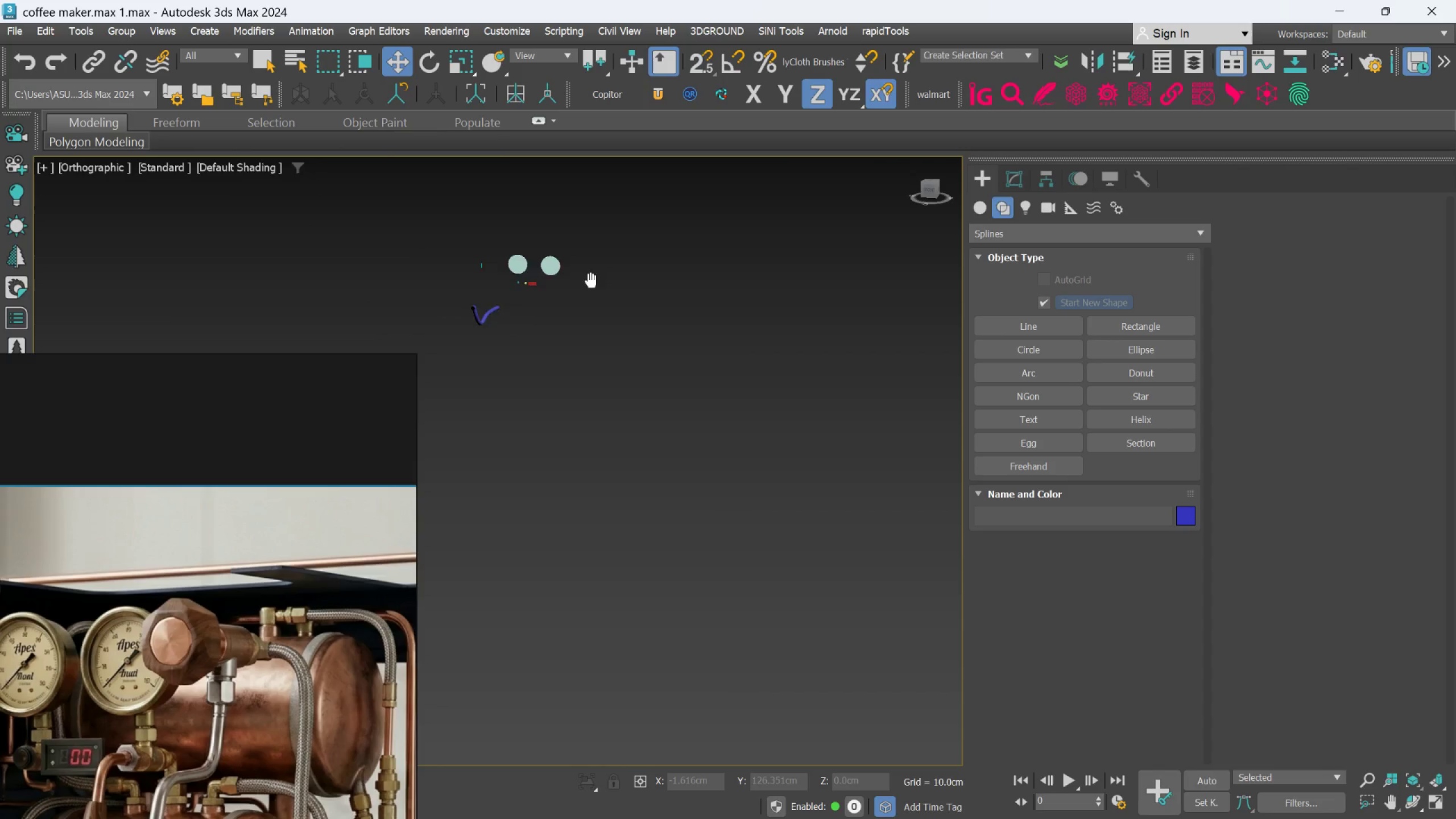 
scroll: coordinate [593, 282], scroll_direction: down, amount: 1.0
 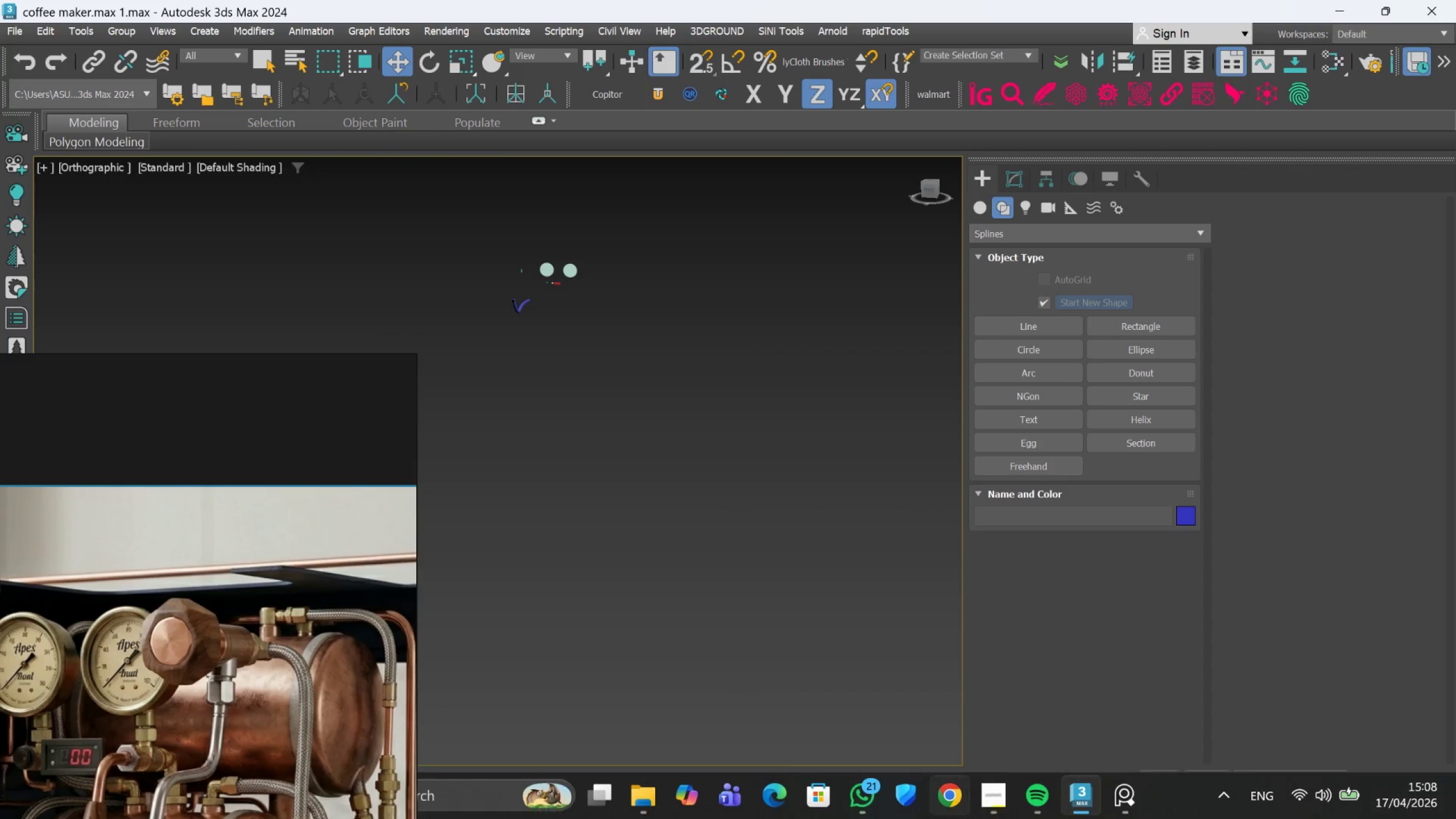 
mouse_move([1010, 769])
 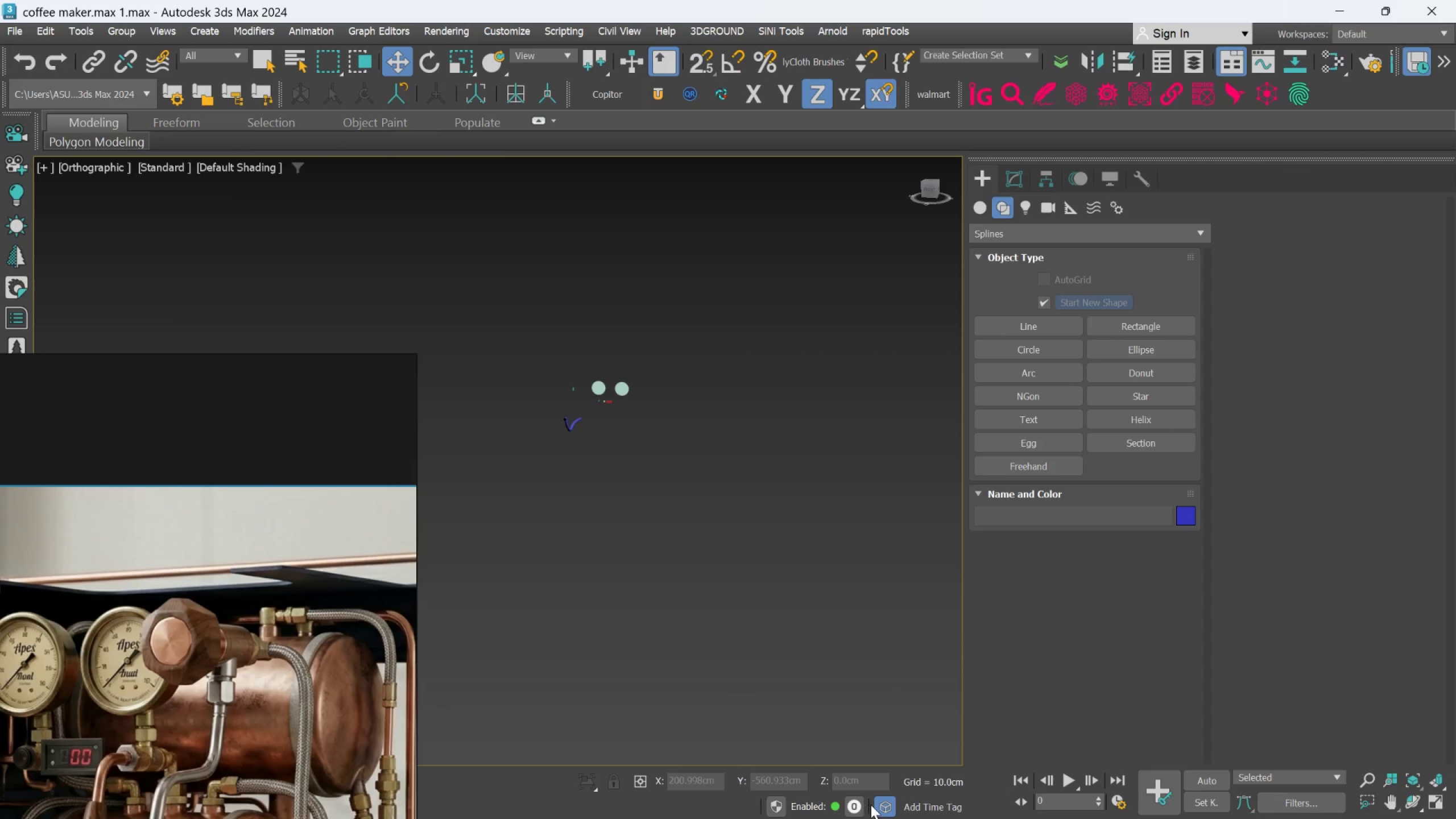 
wait(5.23)
 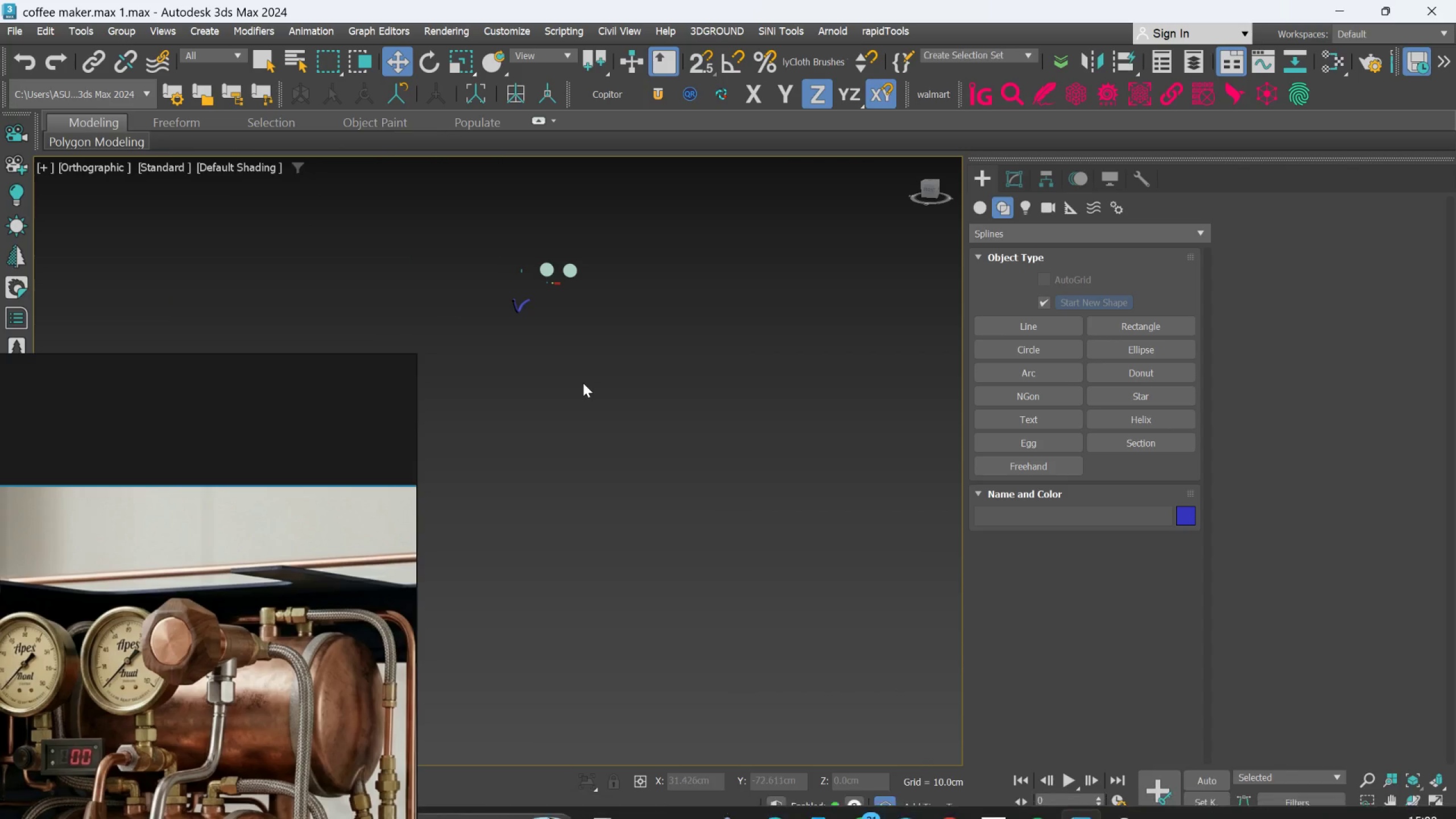 
right_click([710, 475])
 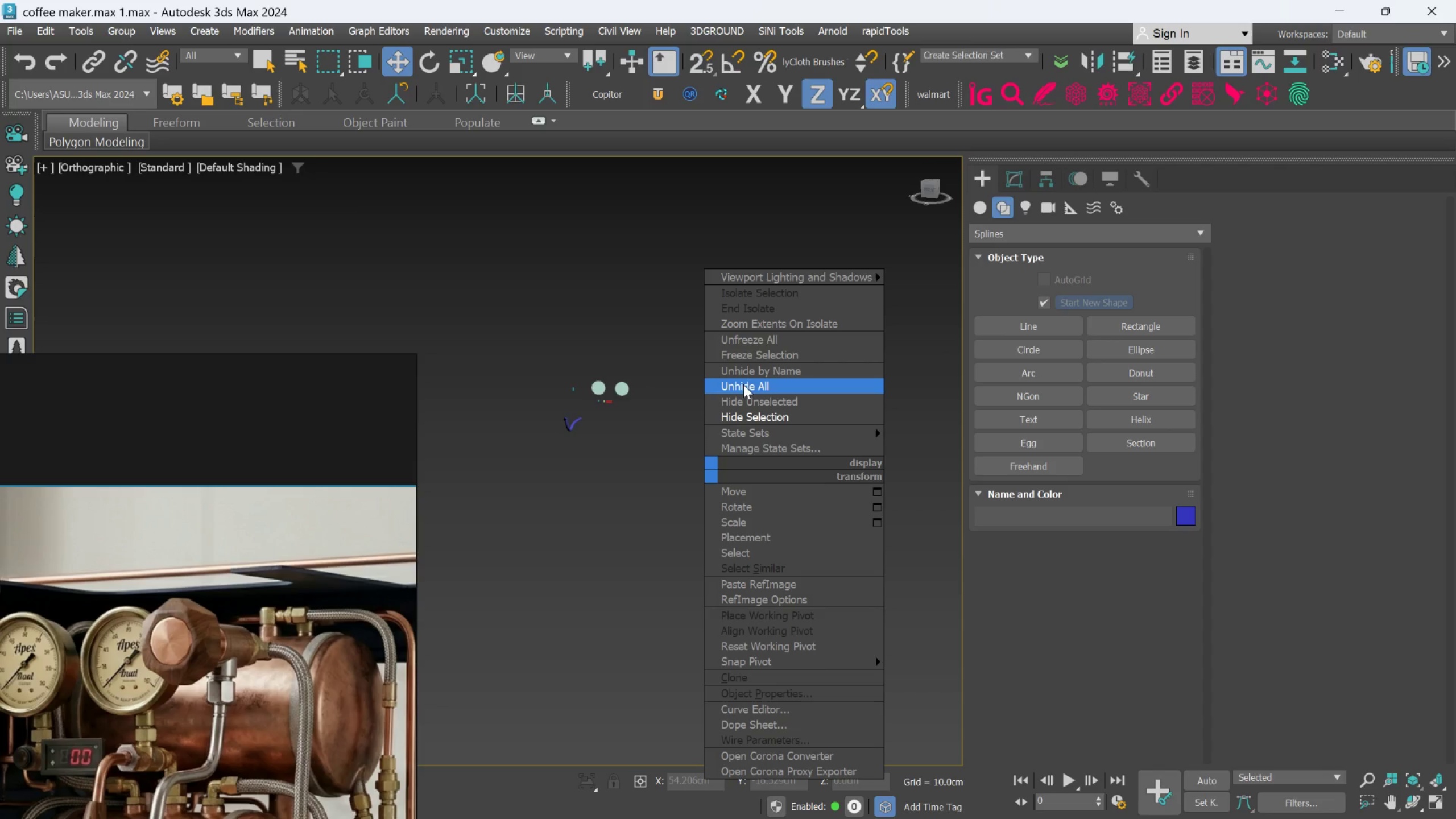 
left_click([744, 378])
 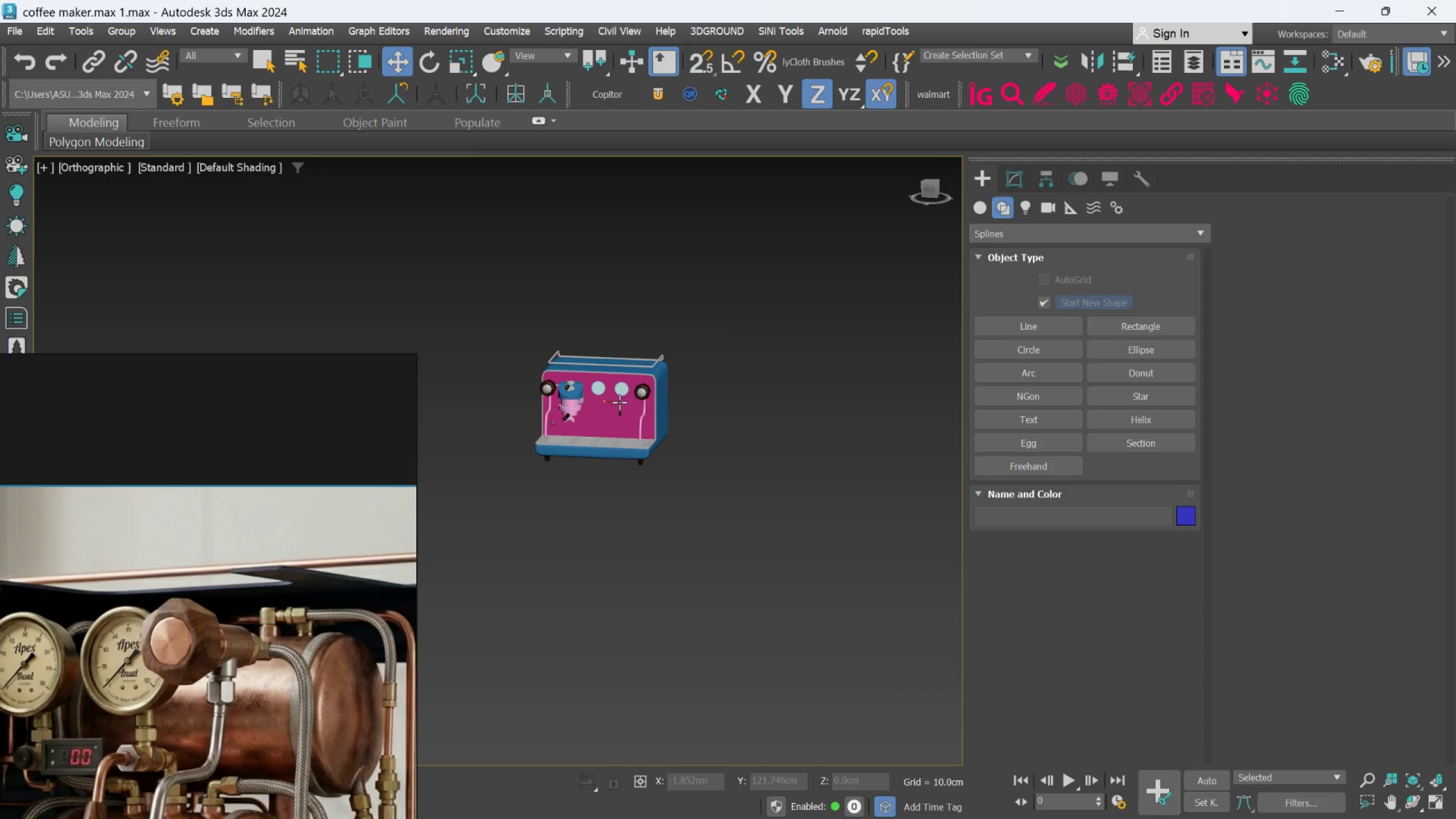 
scroll: coordinate [619, 402], scroll_direction: up, amount: 2.0
 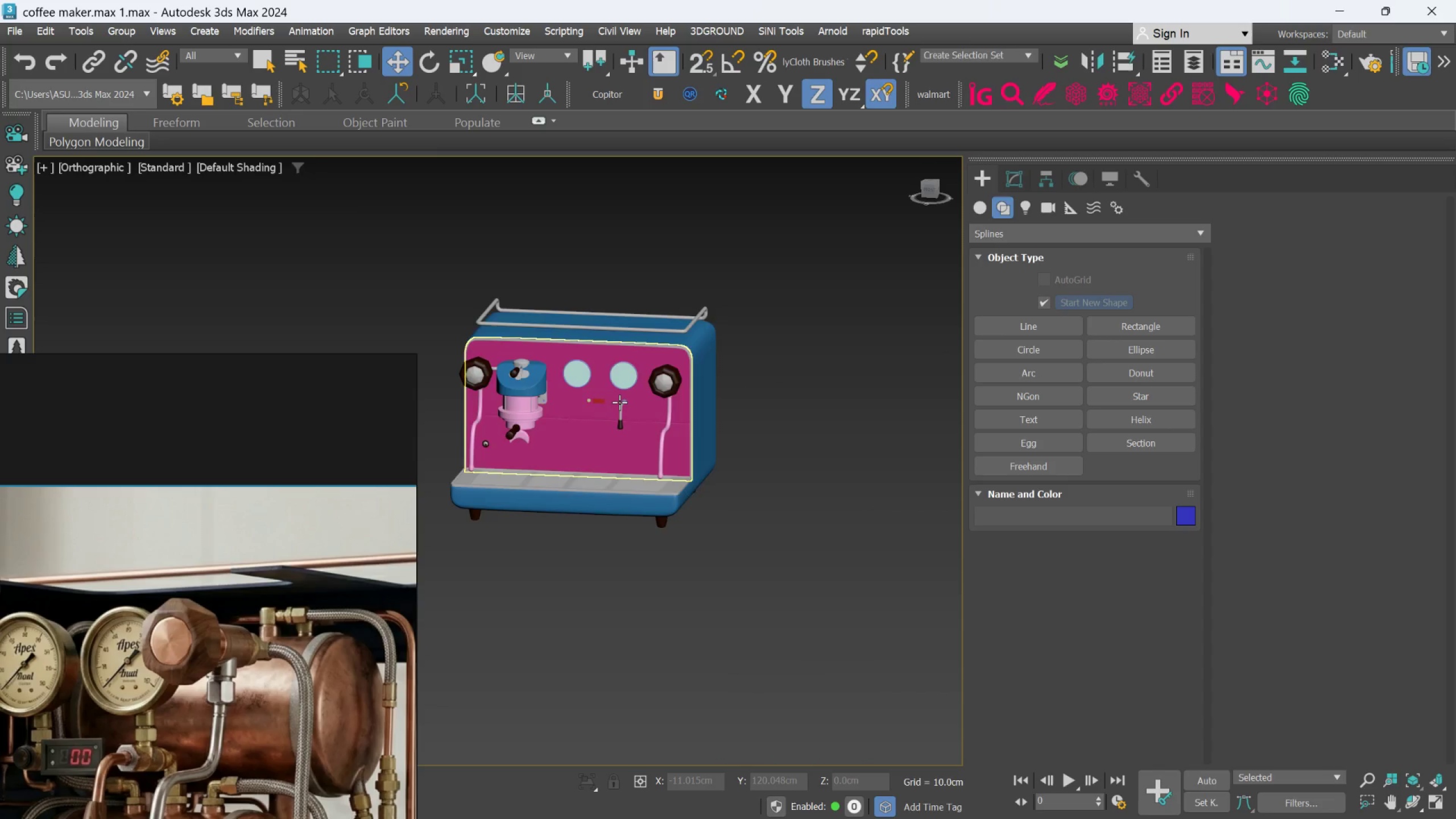 
scroll: coordinate [619, 402], scroll_direction: down, amount: 1.0
 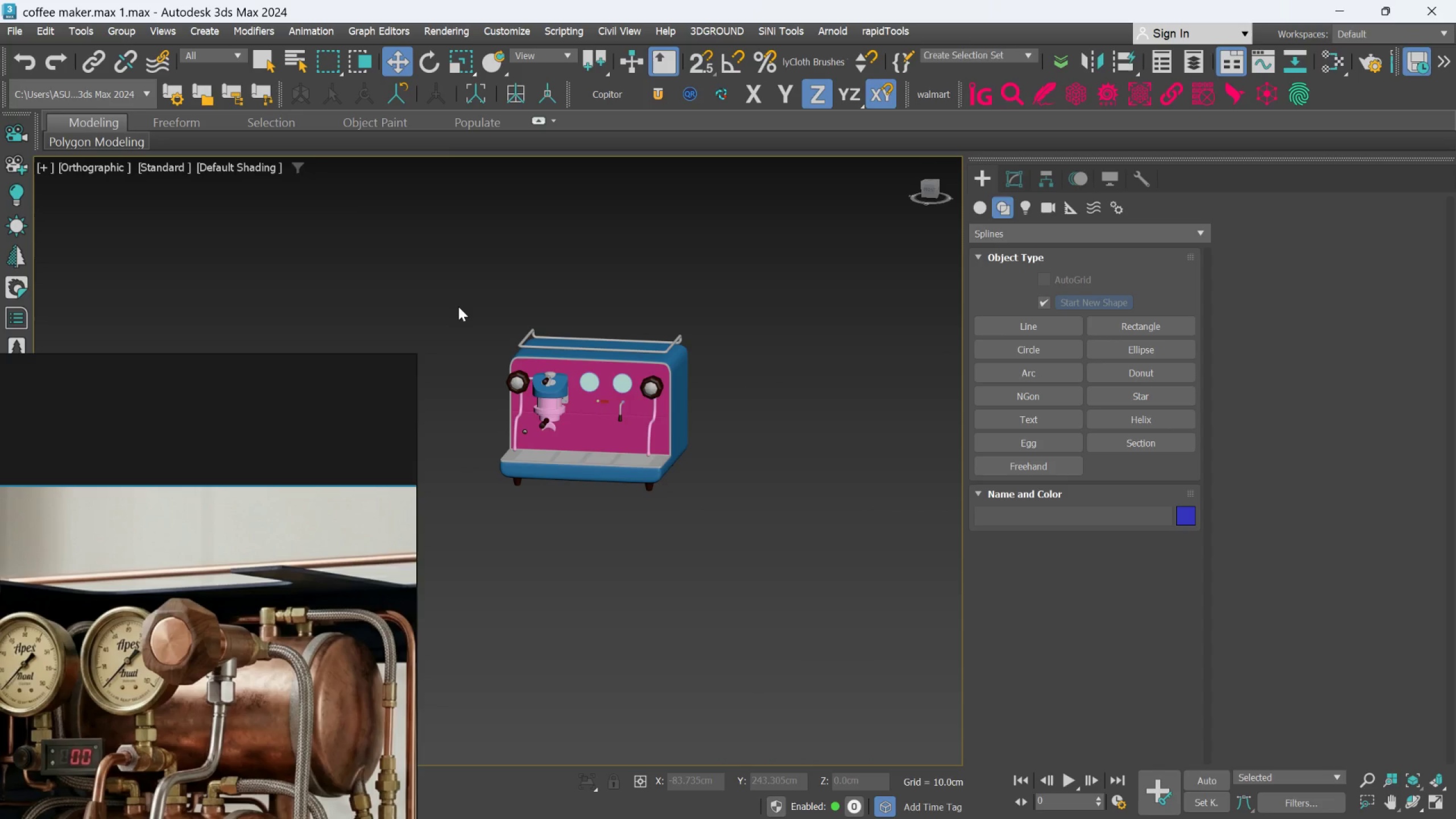 
scroll: coordinate [458, 333], scroll_direction: up, amount: 1.0
 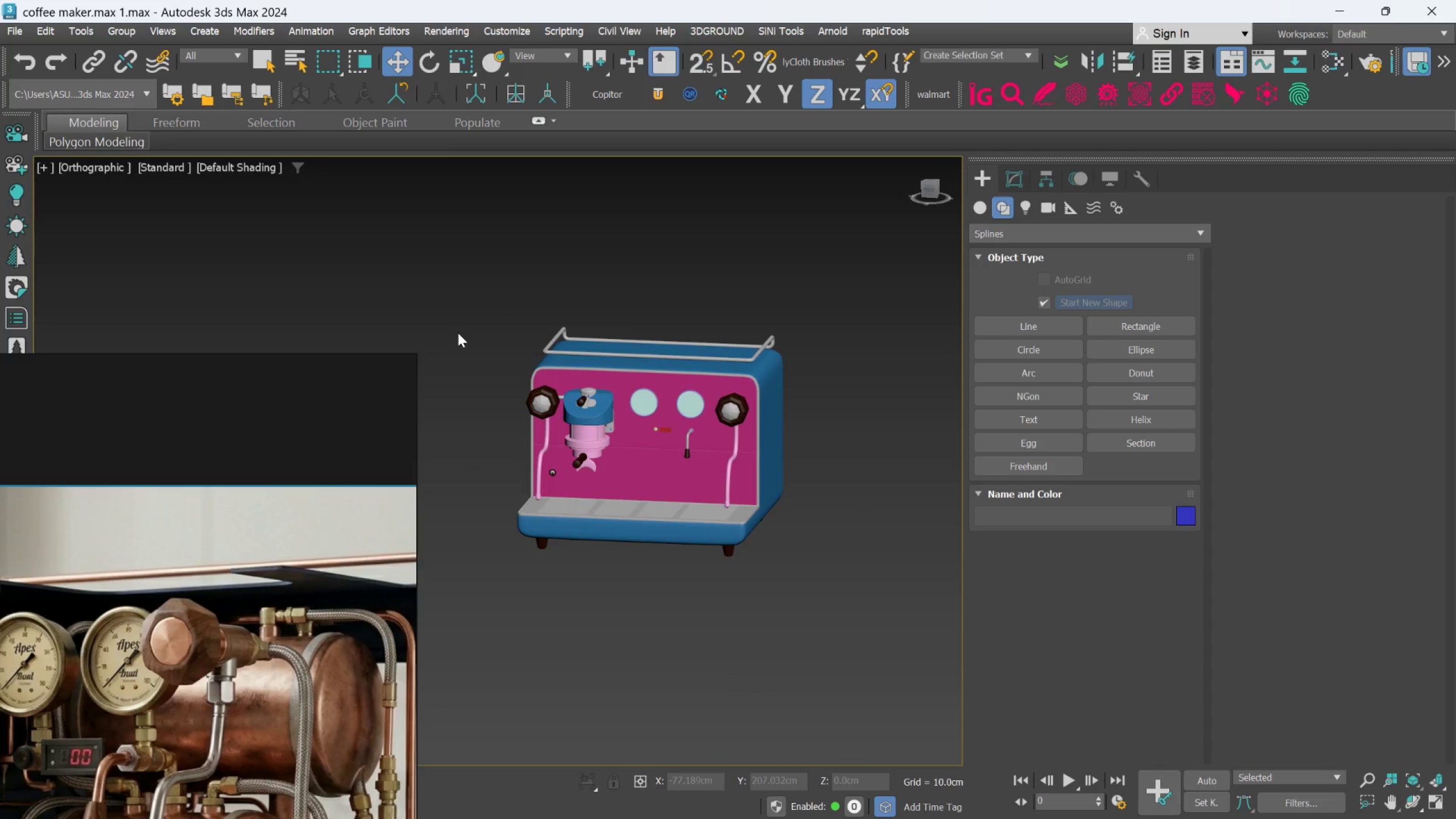 
scroll: coordinate [461, 337], scroll_direction: none, amount: 0.0
 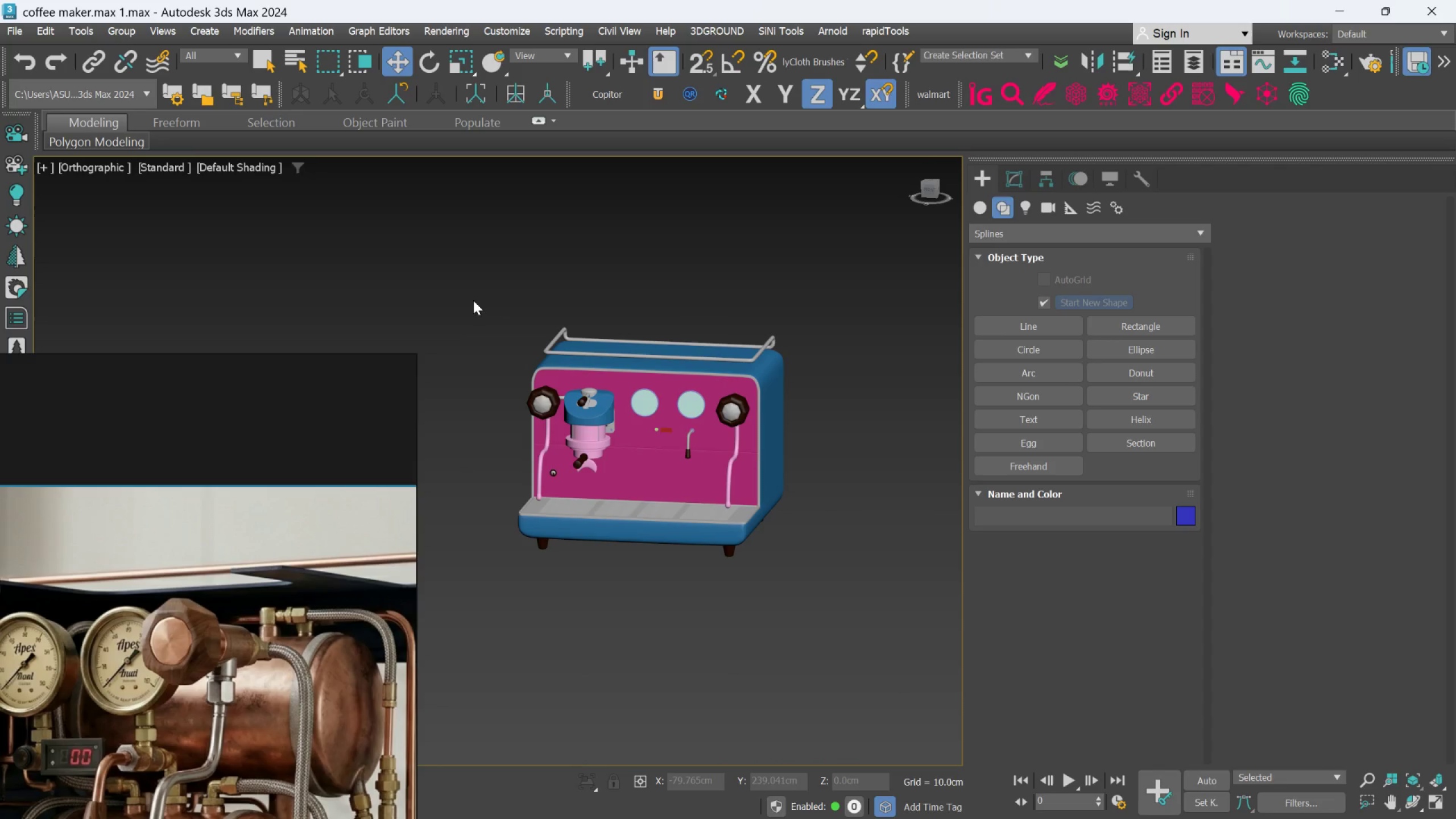 
left_click_drag(start_coordinate=[473, 300], to_coordinate=[857, 659])
 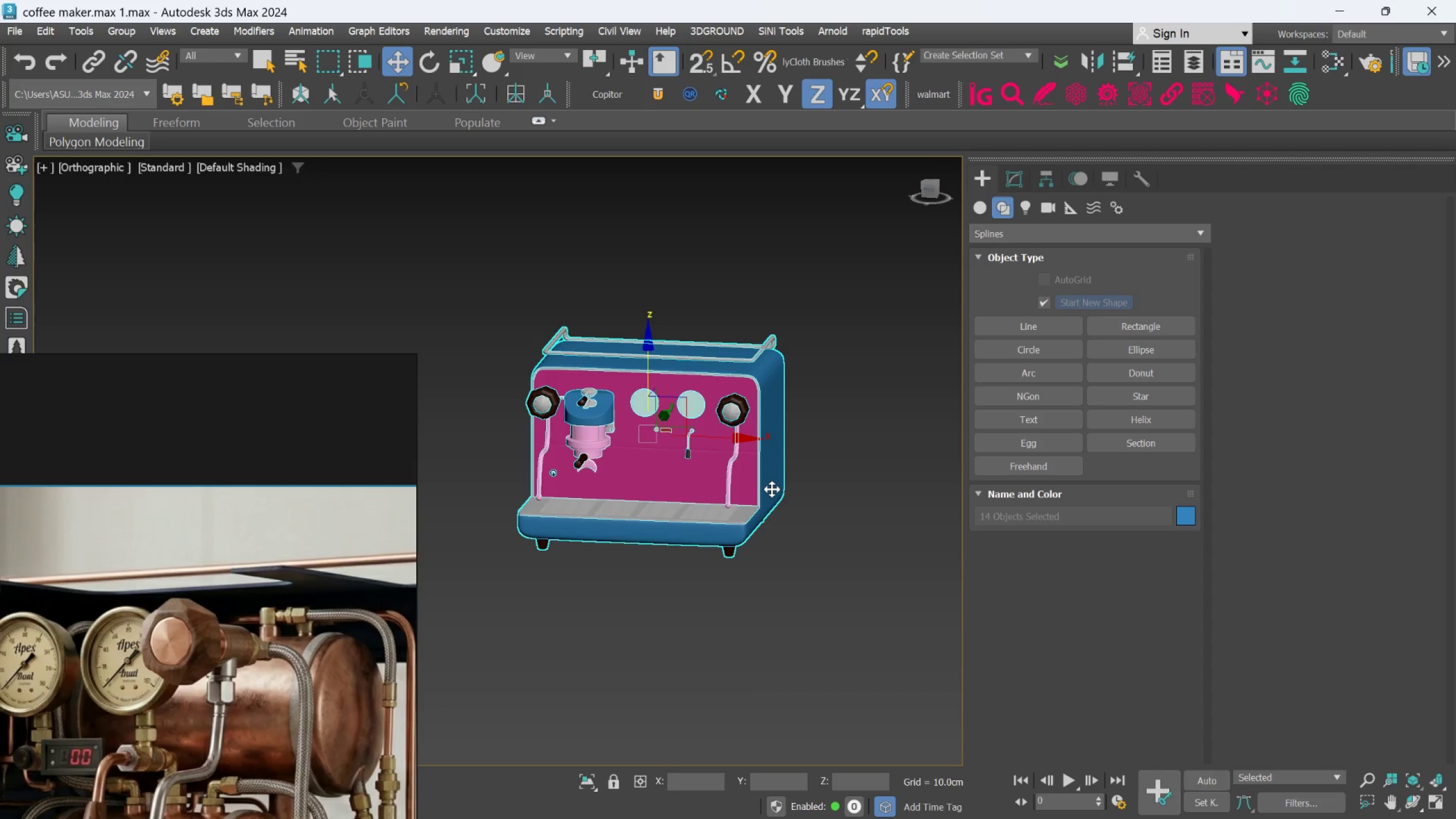 
right_click([772, 489])
 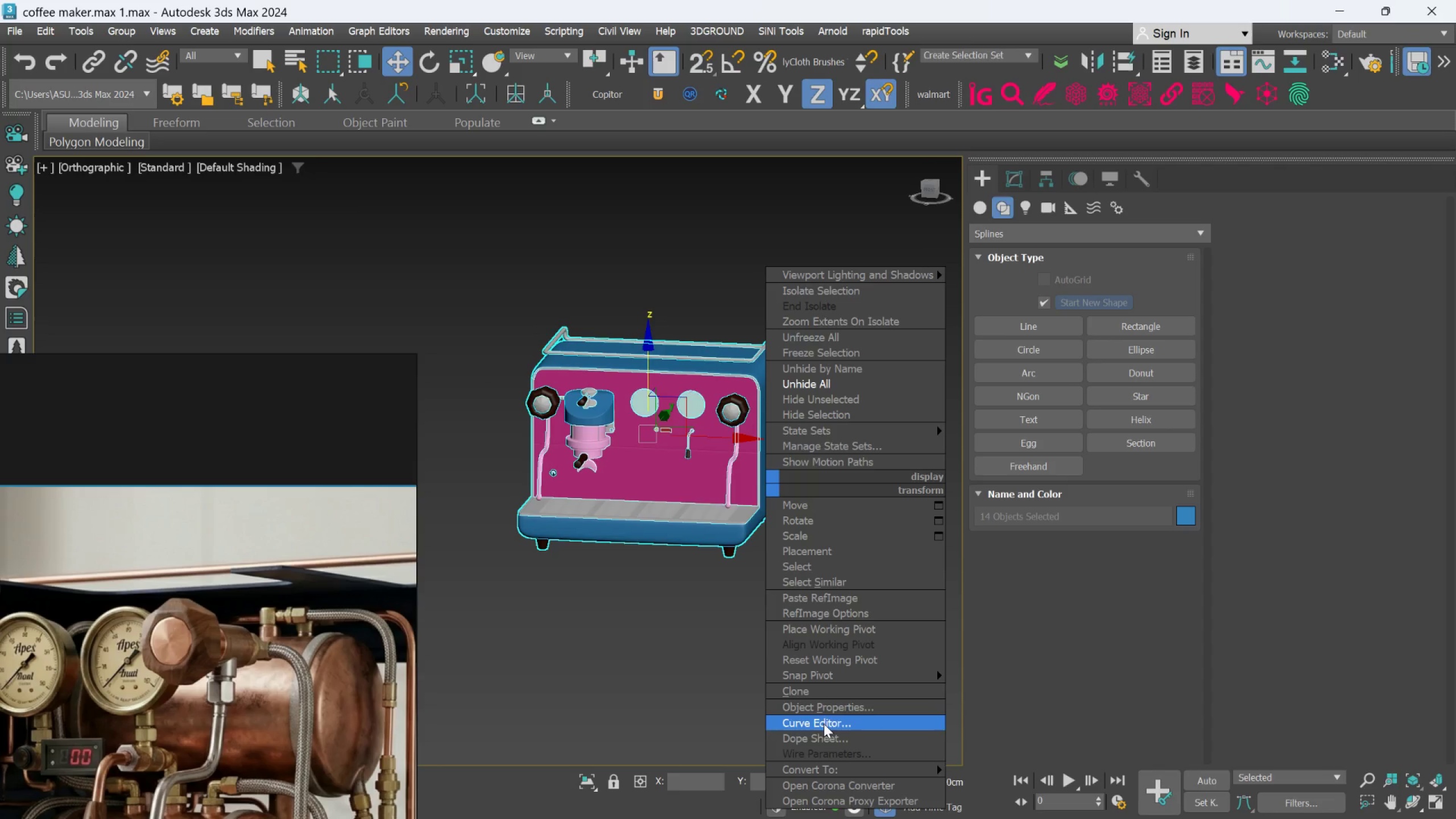 
mouse_move([834, 765])
 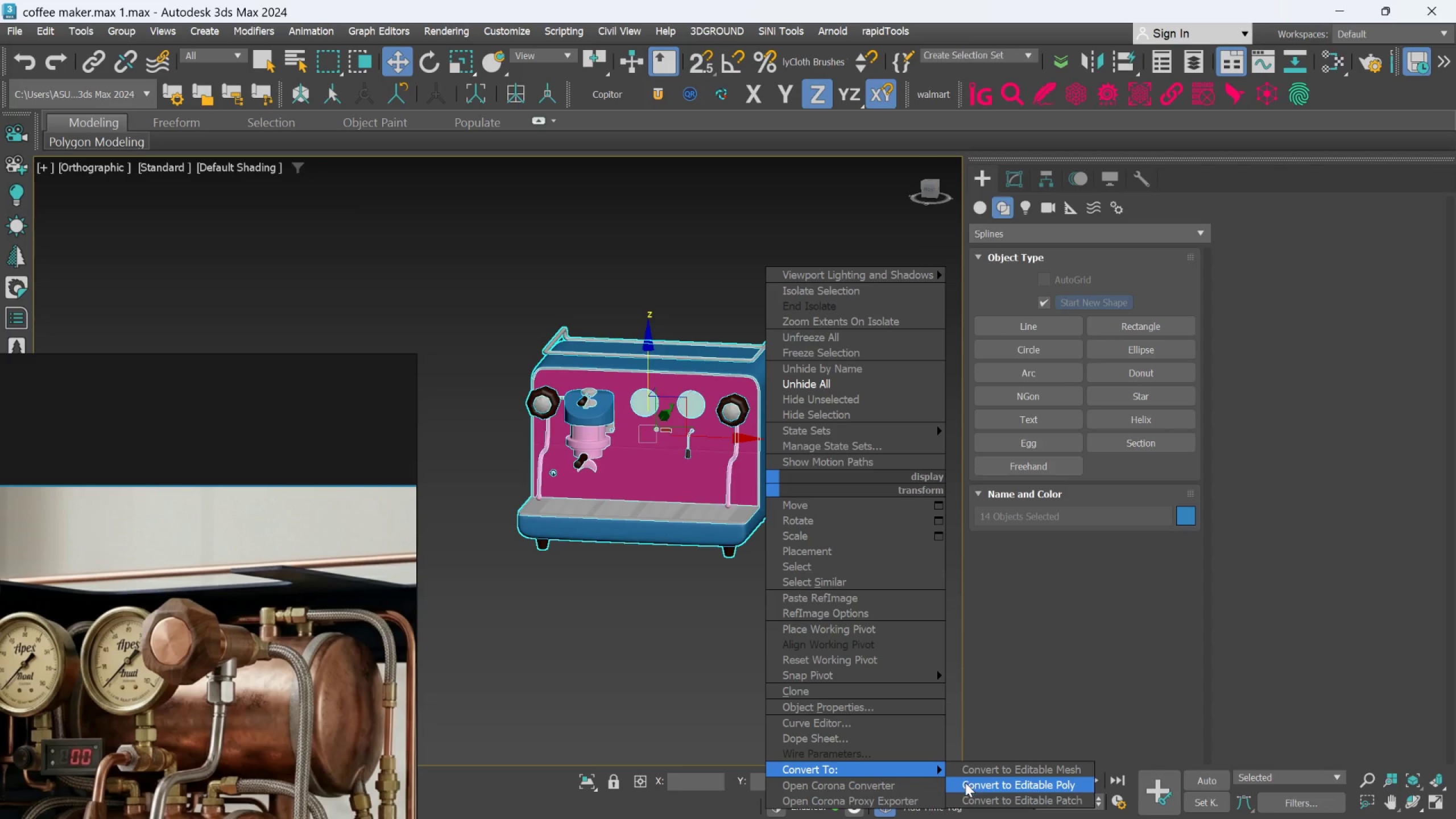 
left_click([967, 785])
 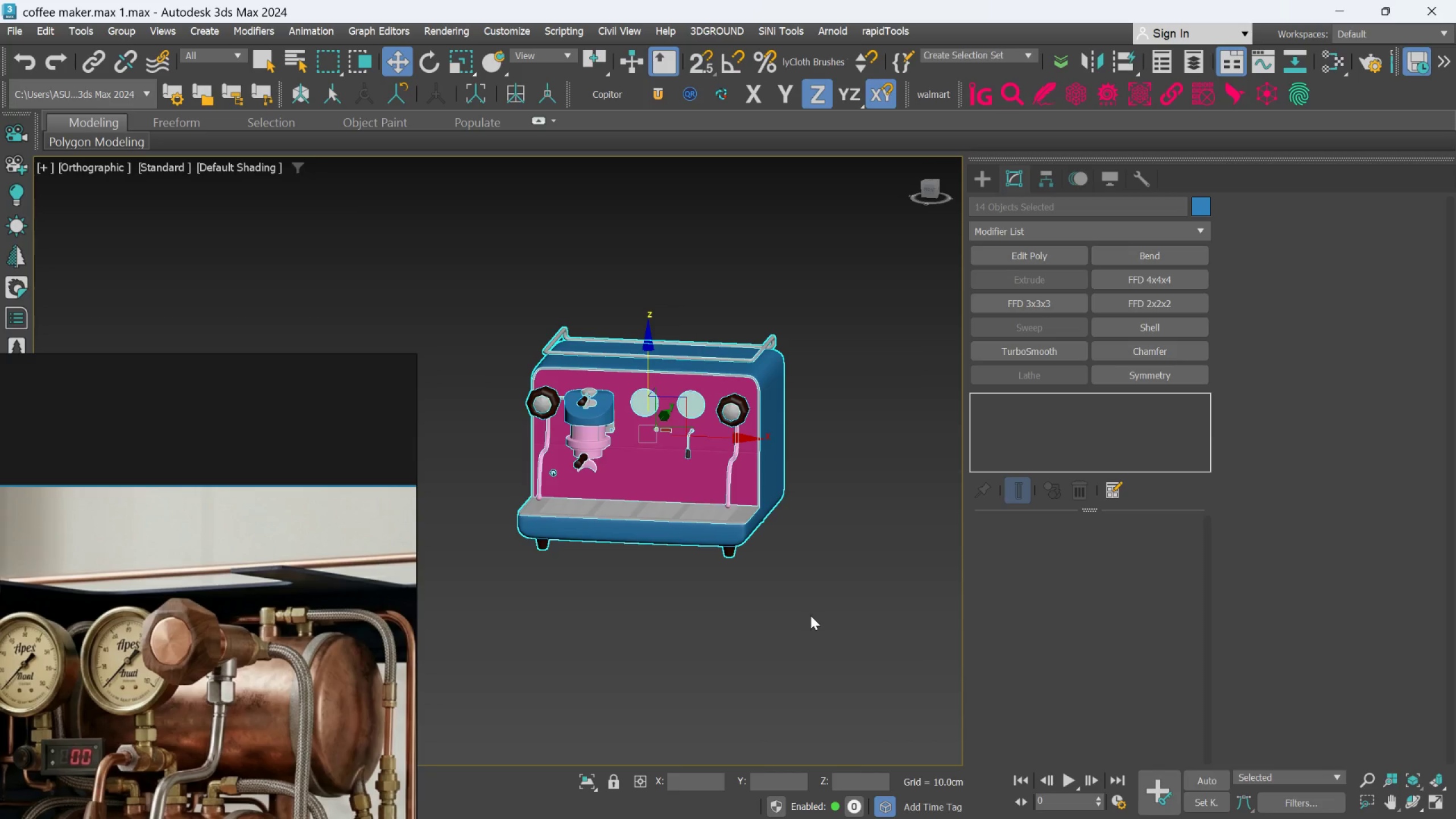 
wait(14.48)
 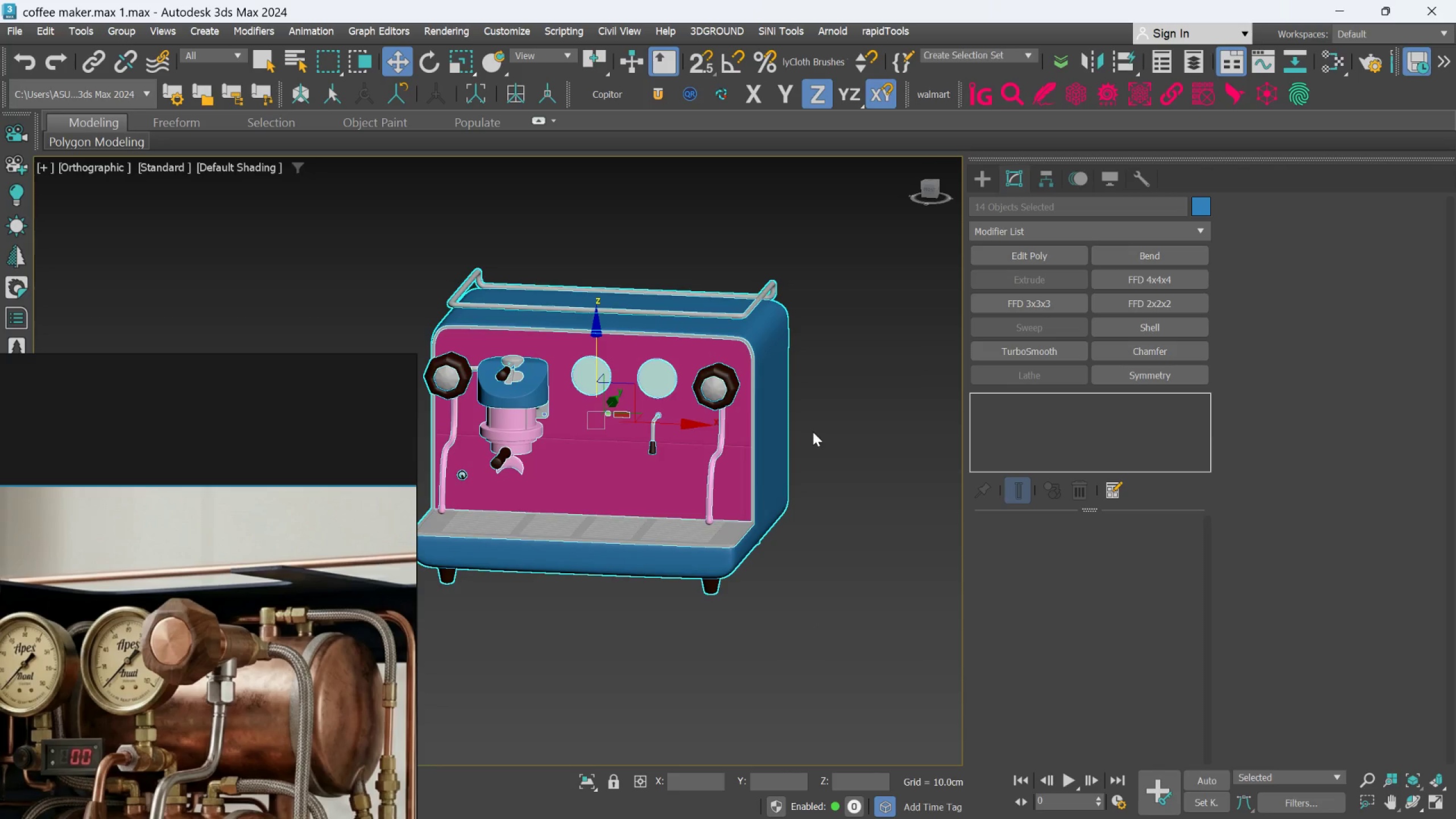 
left_click([815, 429])
 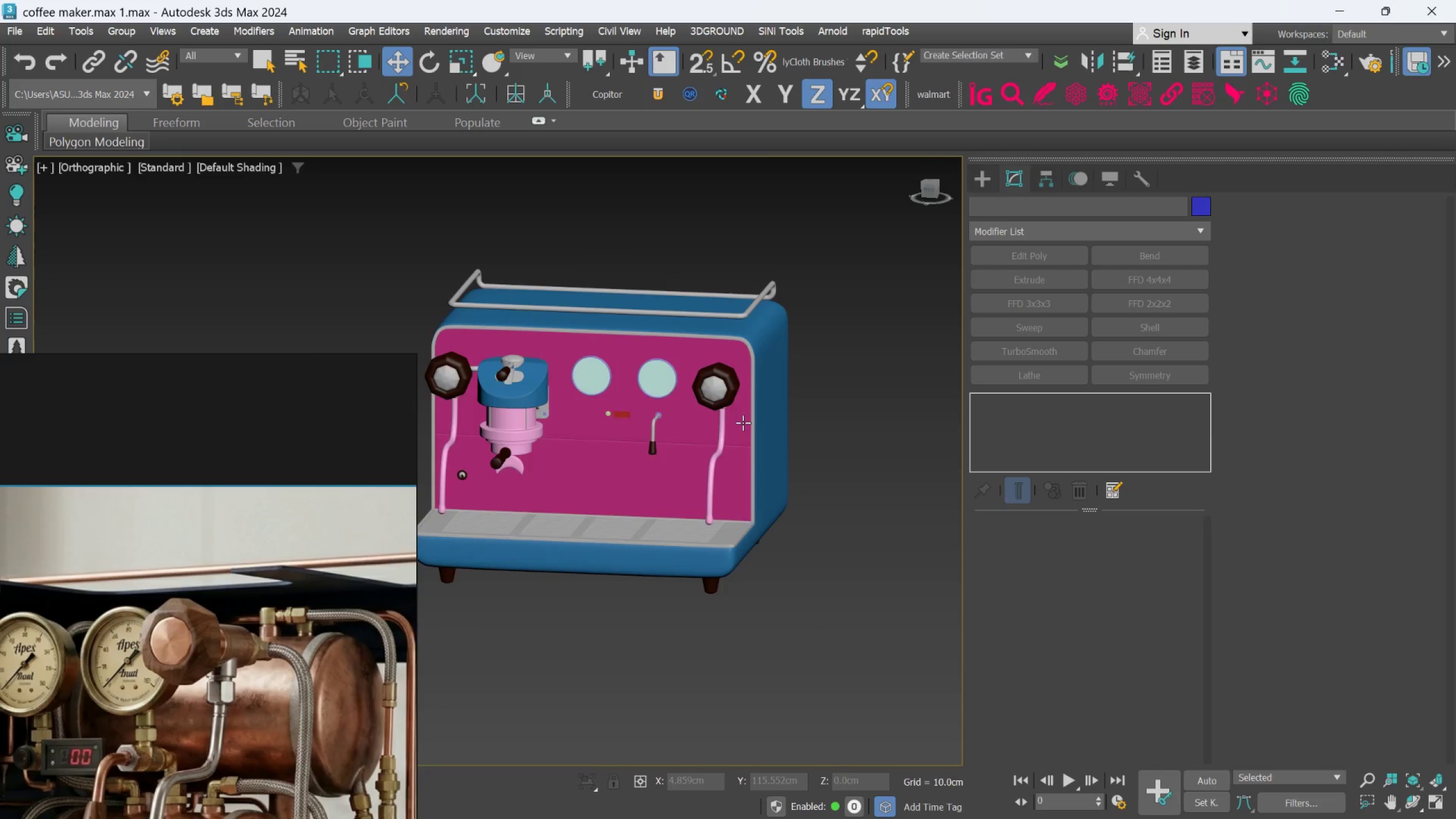 
scroll: coordinate [773, 468], scroll_direction: up, amount: 1.0
 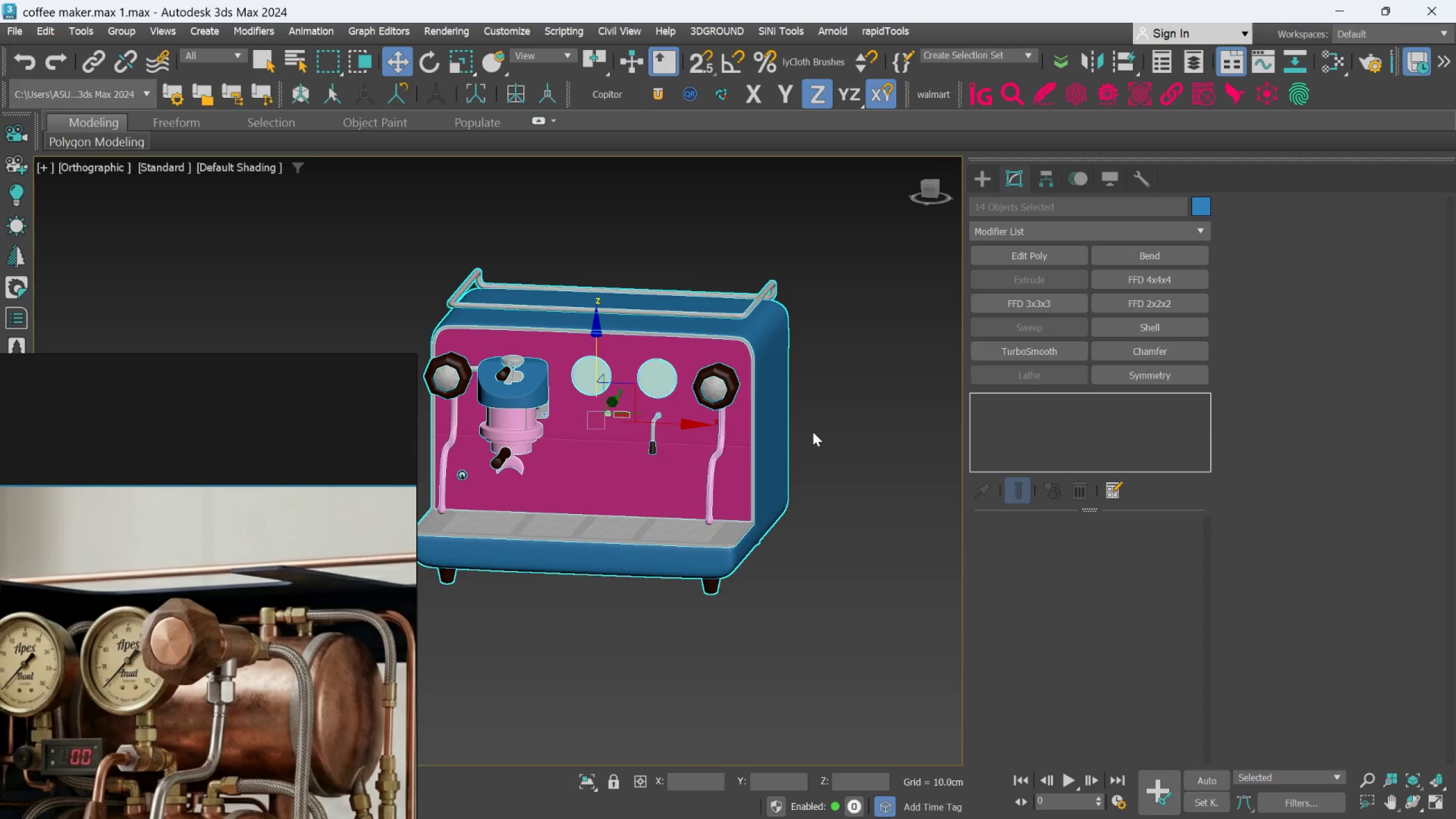 
scroll: coordinate [713, 362], scroll_direction: none, amount: 0.0
 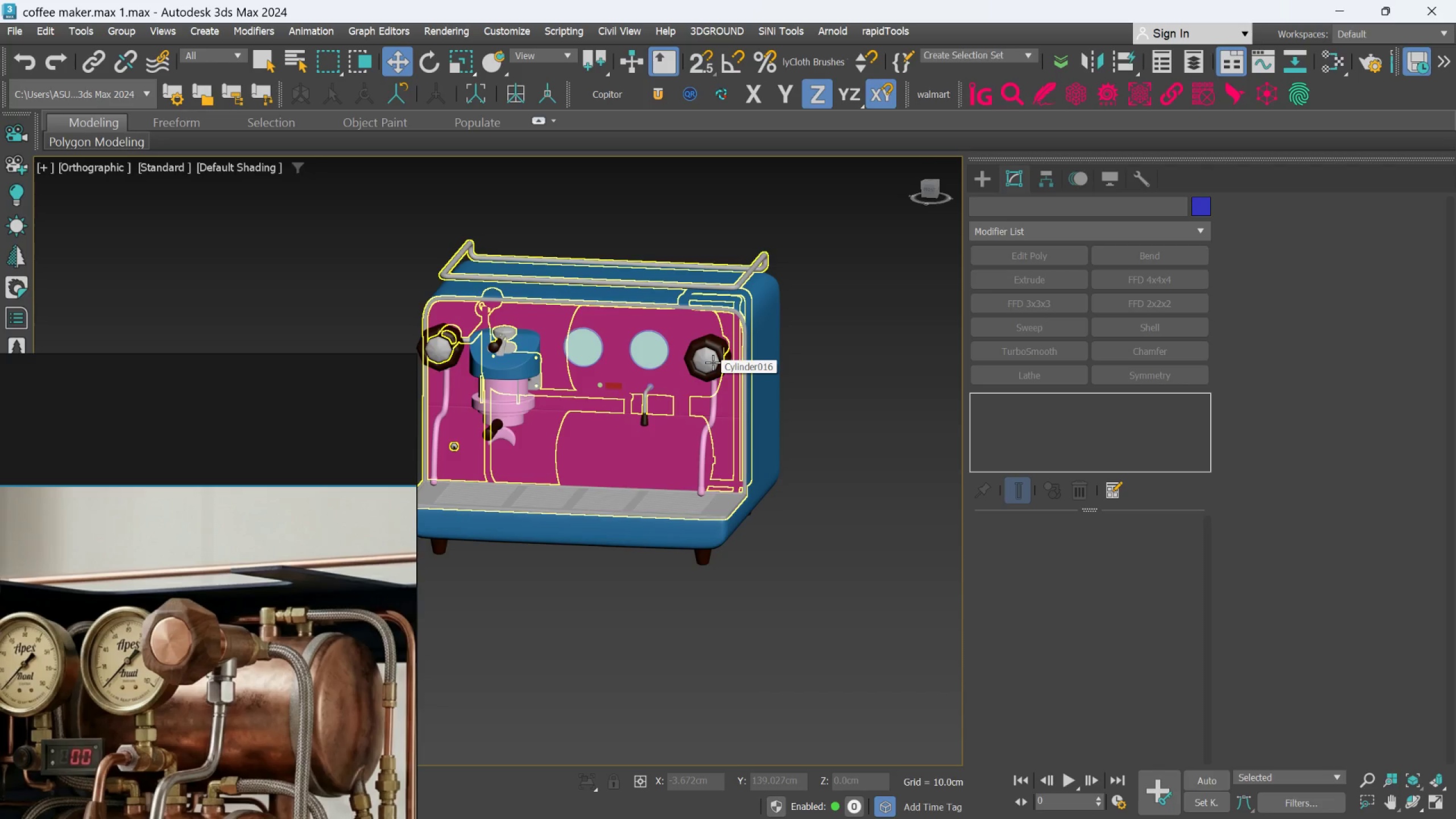 
hold_key(key=AltLeft, duration=0.44)
 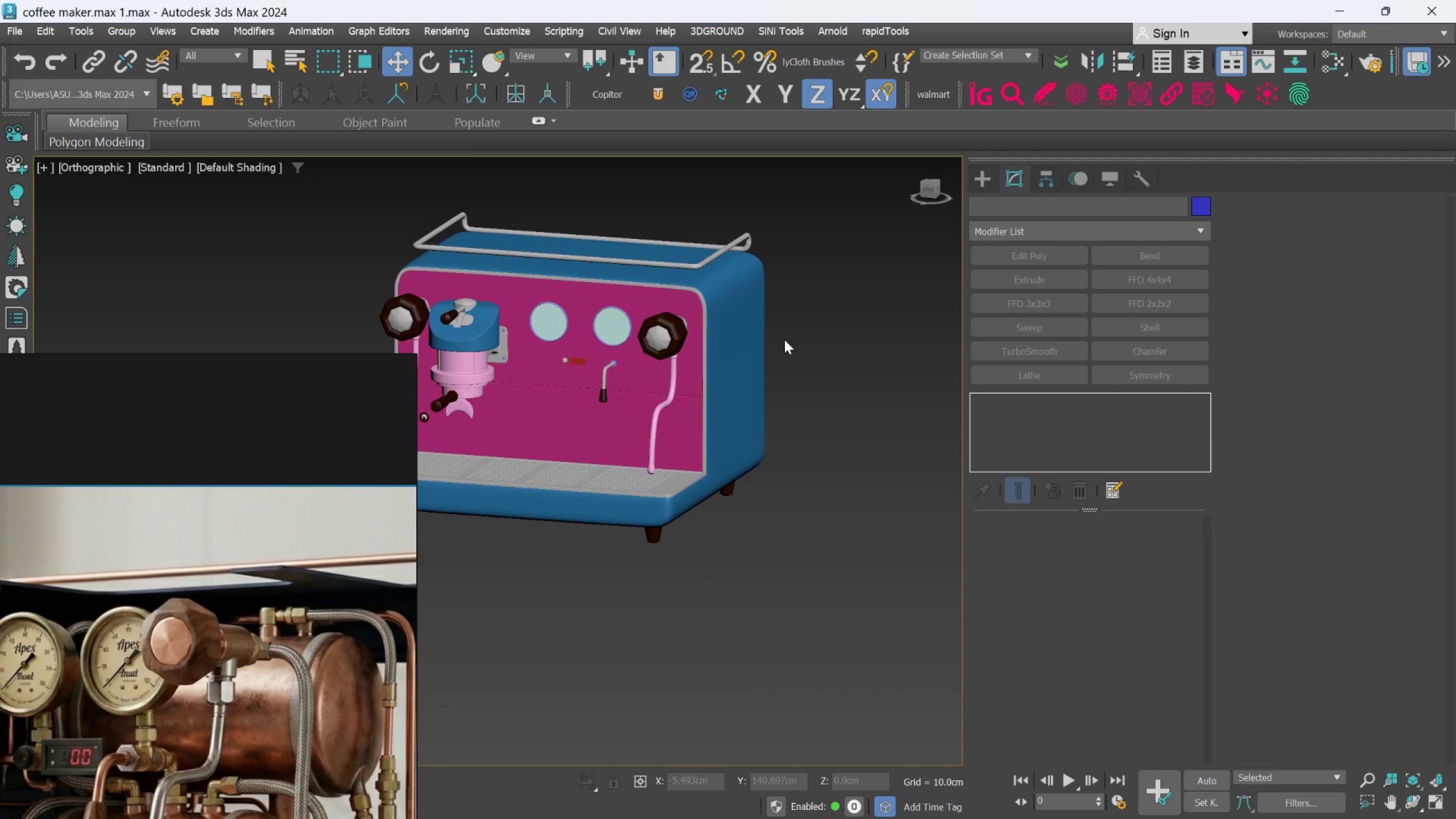 
scroll: coordinate [755, 353], scroll_direction: up, amount: 1.0
 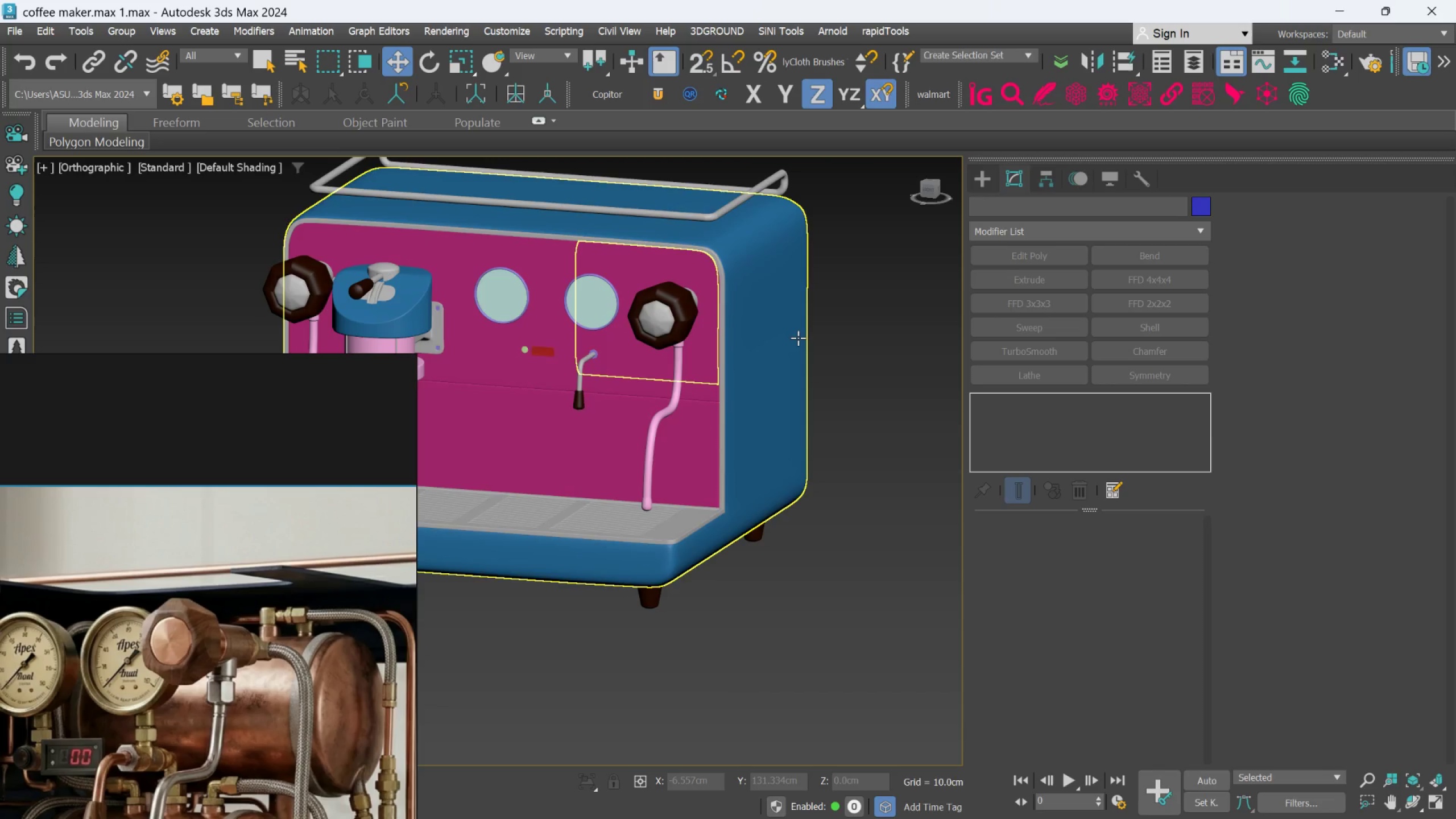 
scroll: coordinate [798, 338], scroll_direction: down, amount: 2.0
 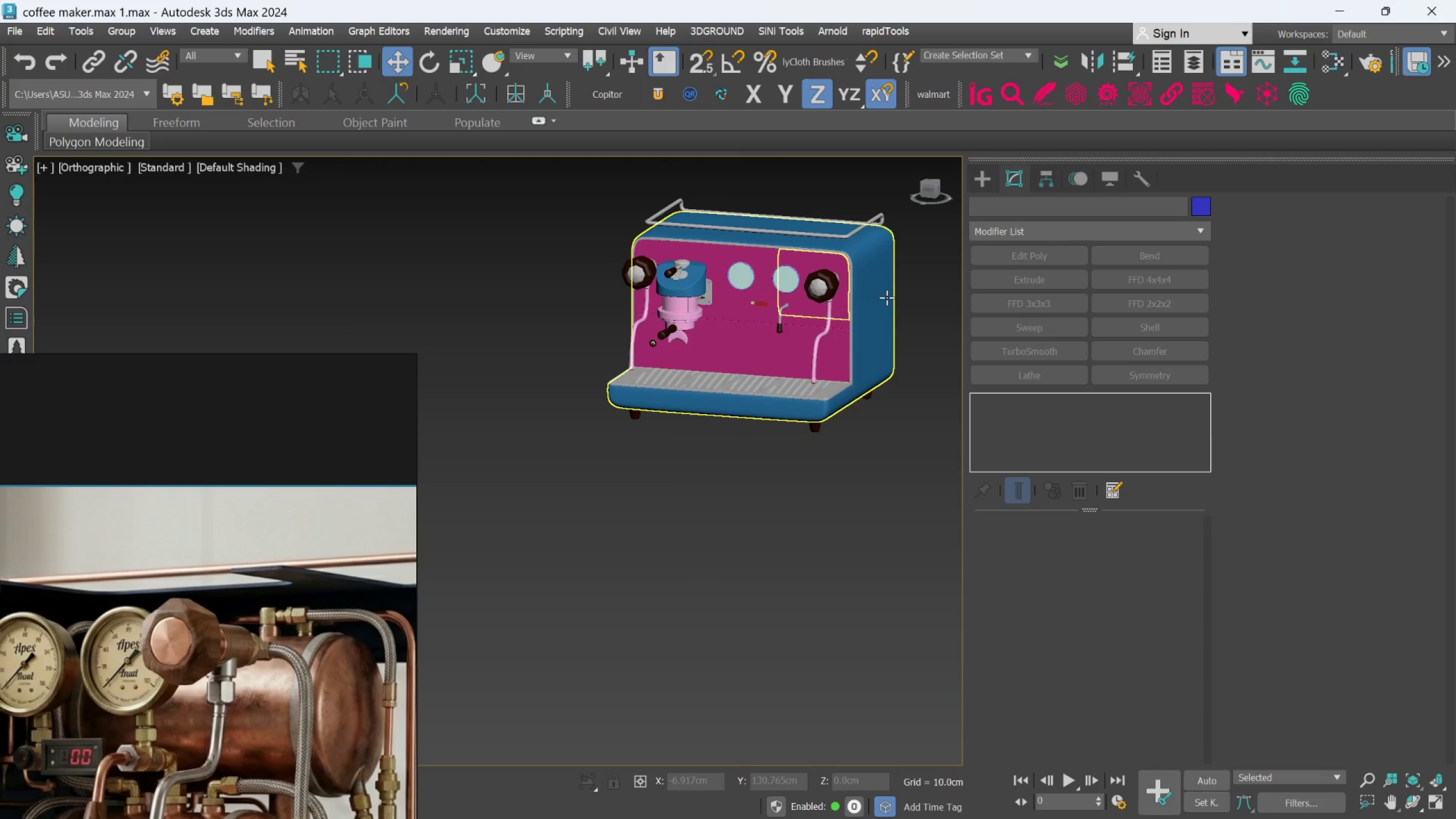 
scroll: coordinate [890, 296], scroll_direction: up, amount: 2.0
 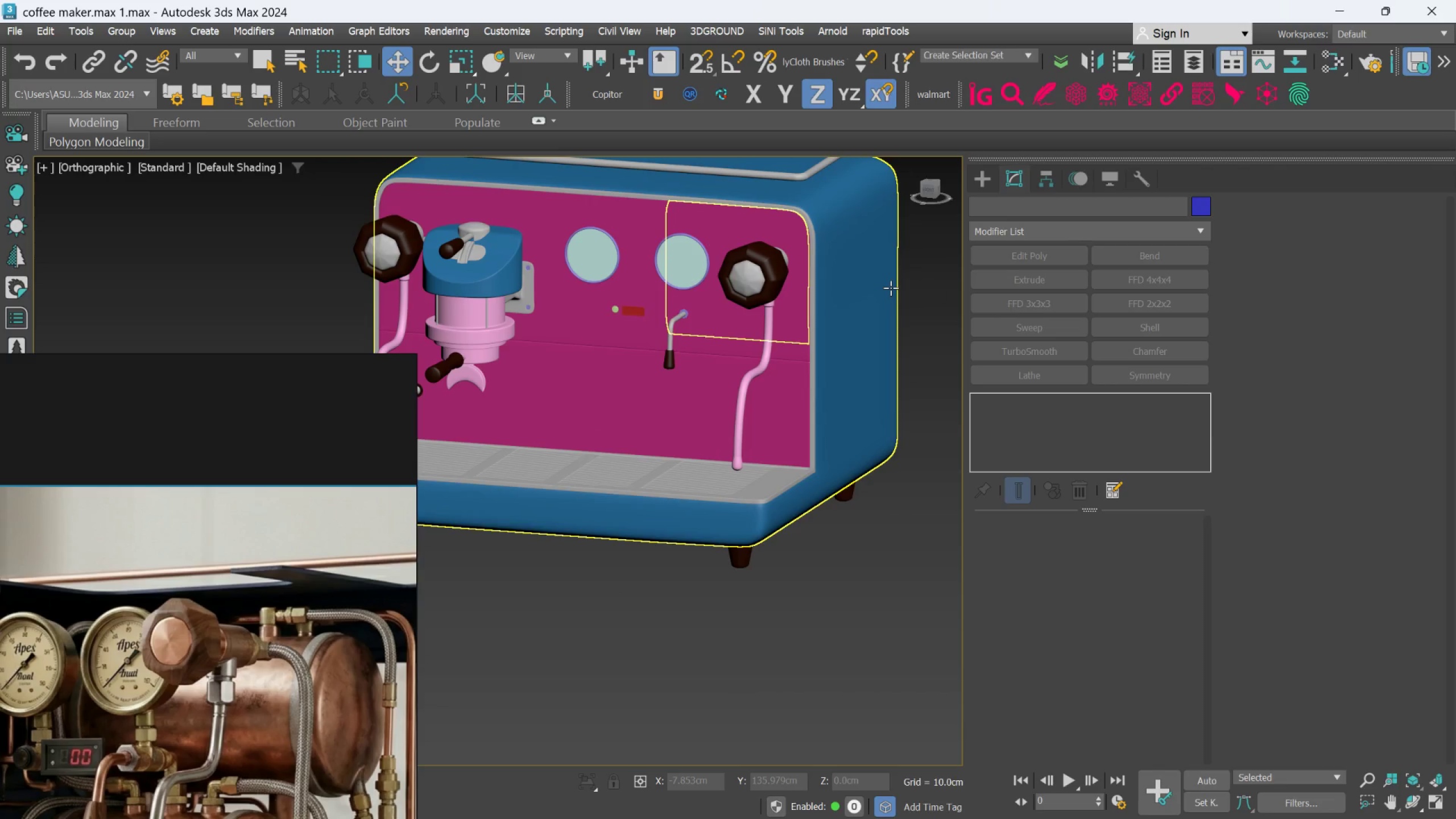 
scroll: coordinate [442, 188], scroll_direction: down, amount: 2.0
 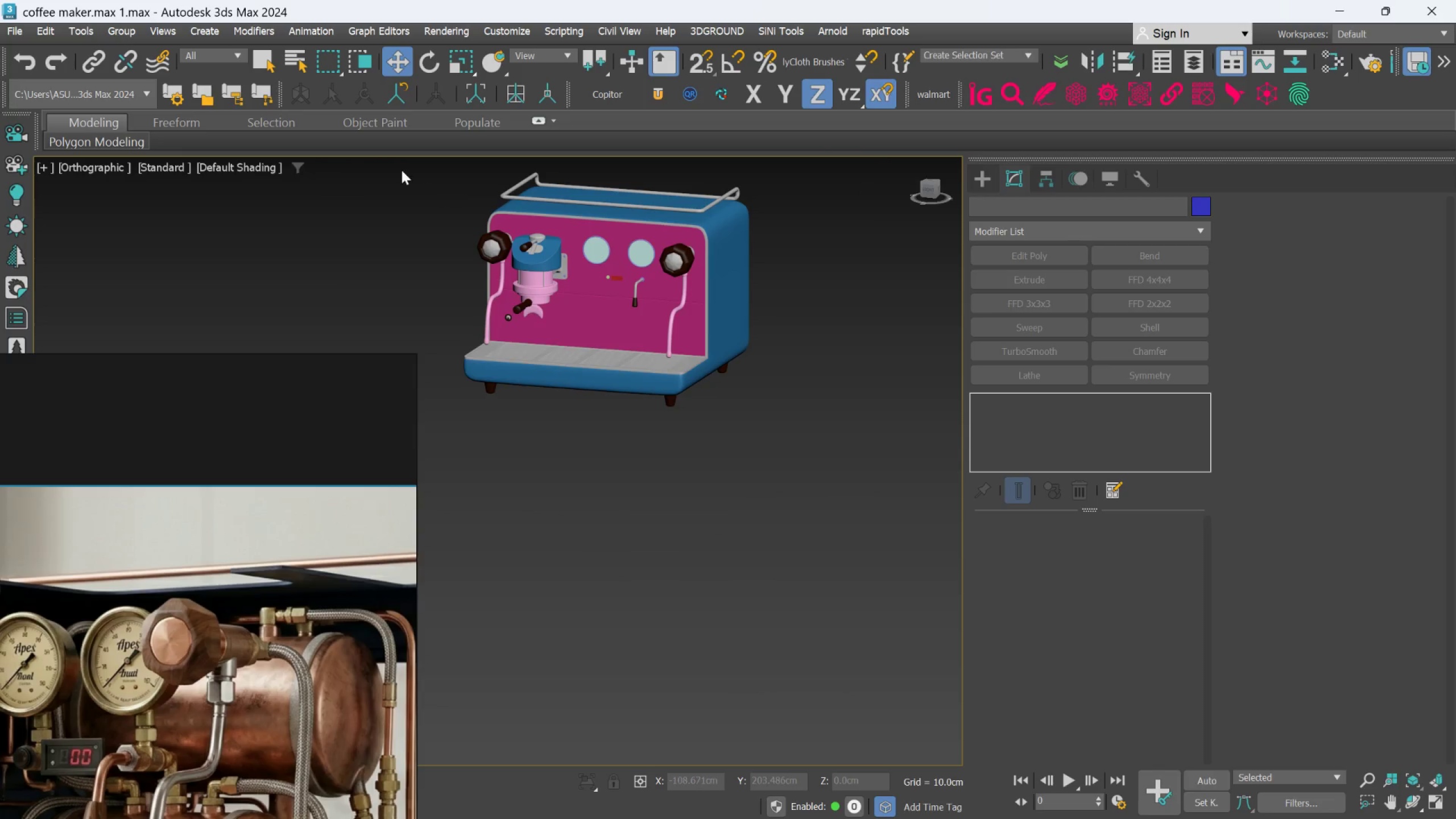 
left_click_drag(start_coordinate=[402, 170], to_coordinate=[851, 464])
 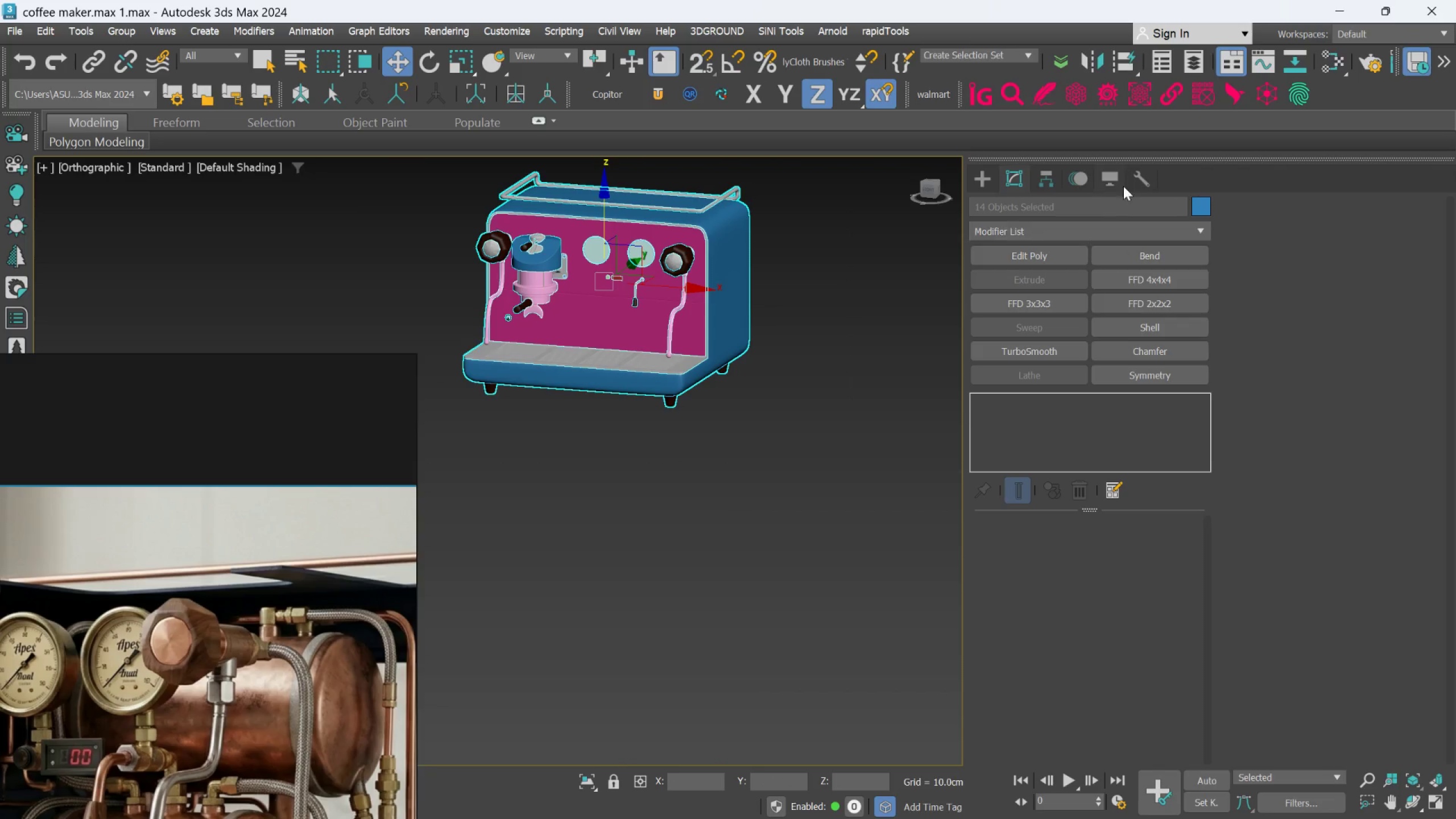 
left_click([1134, 178])
 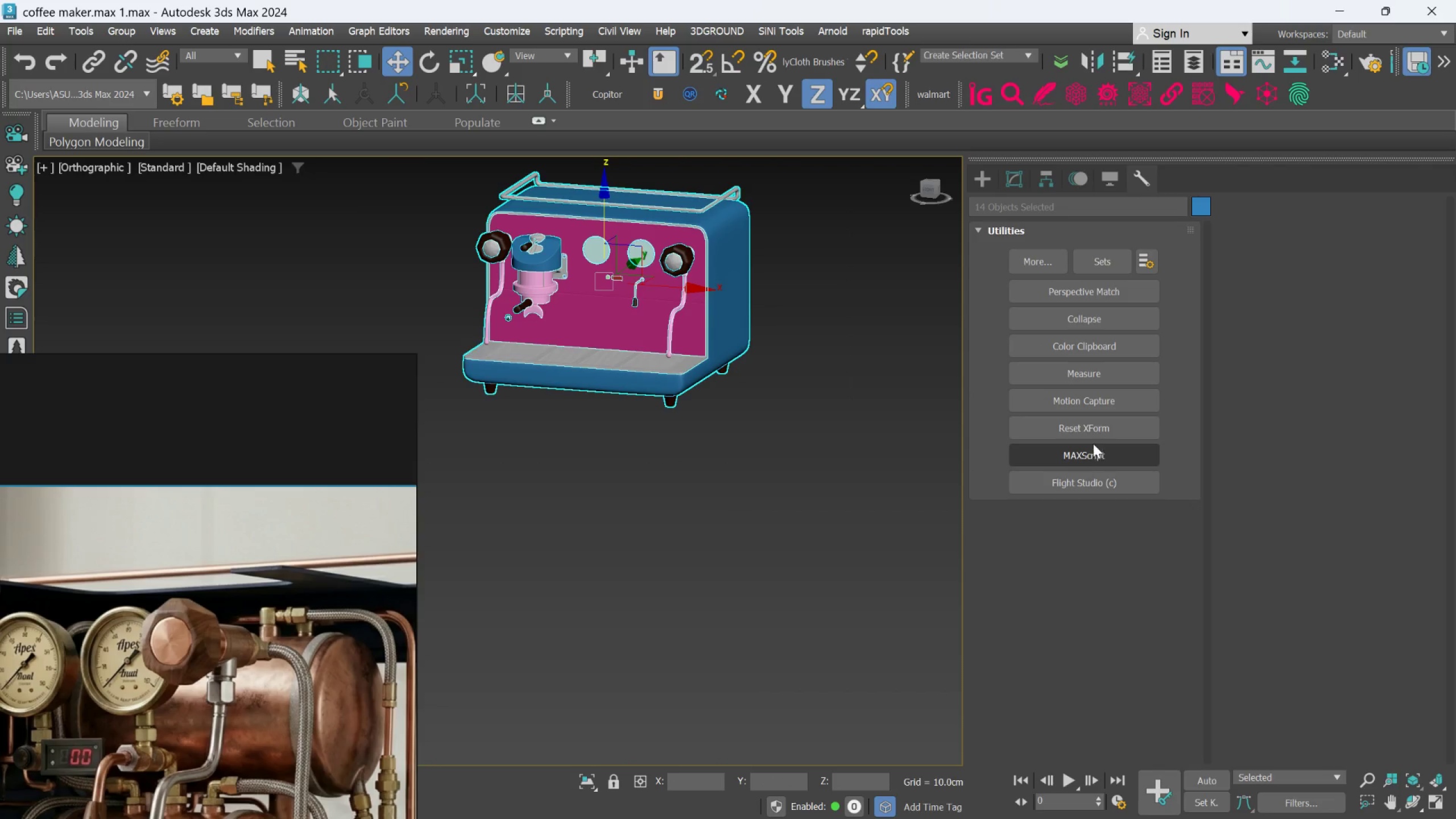 
left_click([1091, 431])
 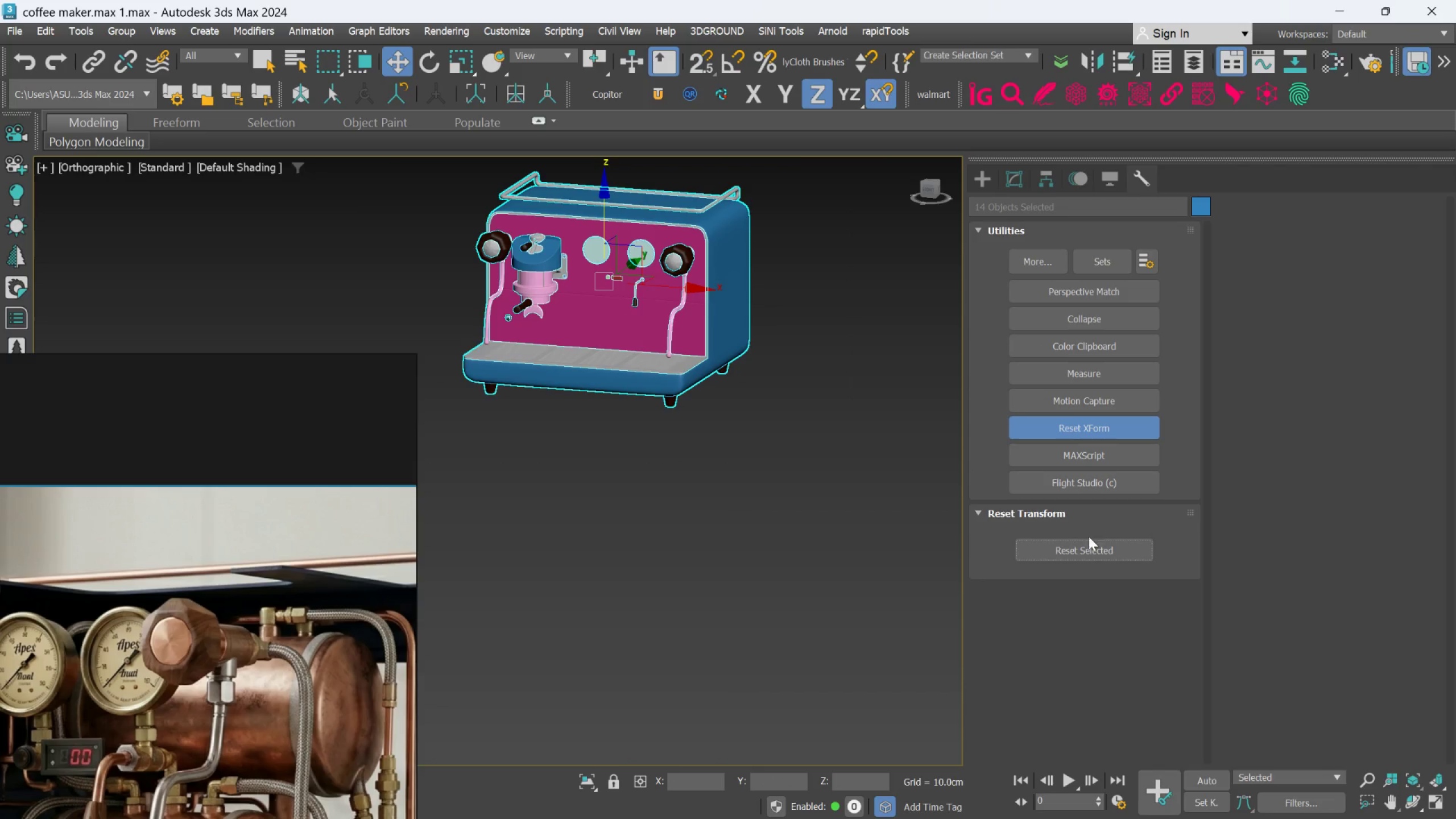 
left_click([1086, 546])
 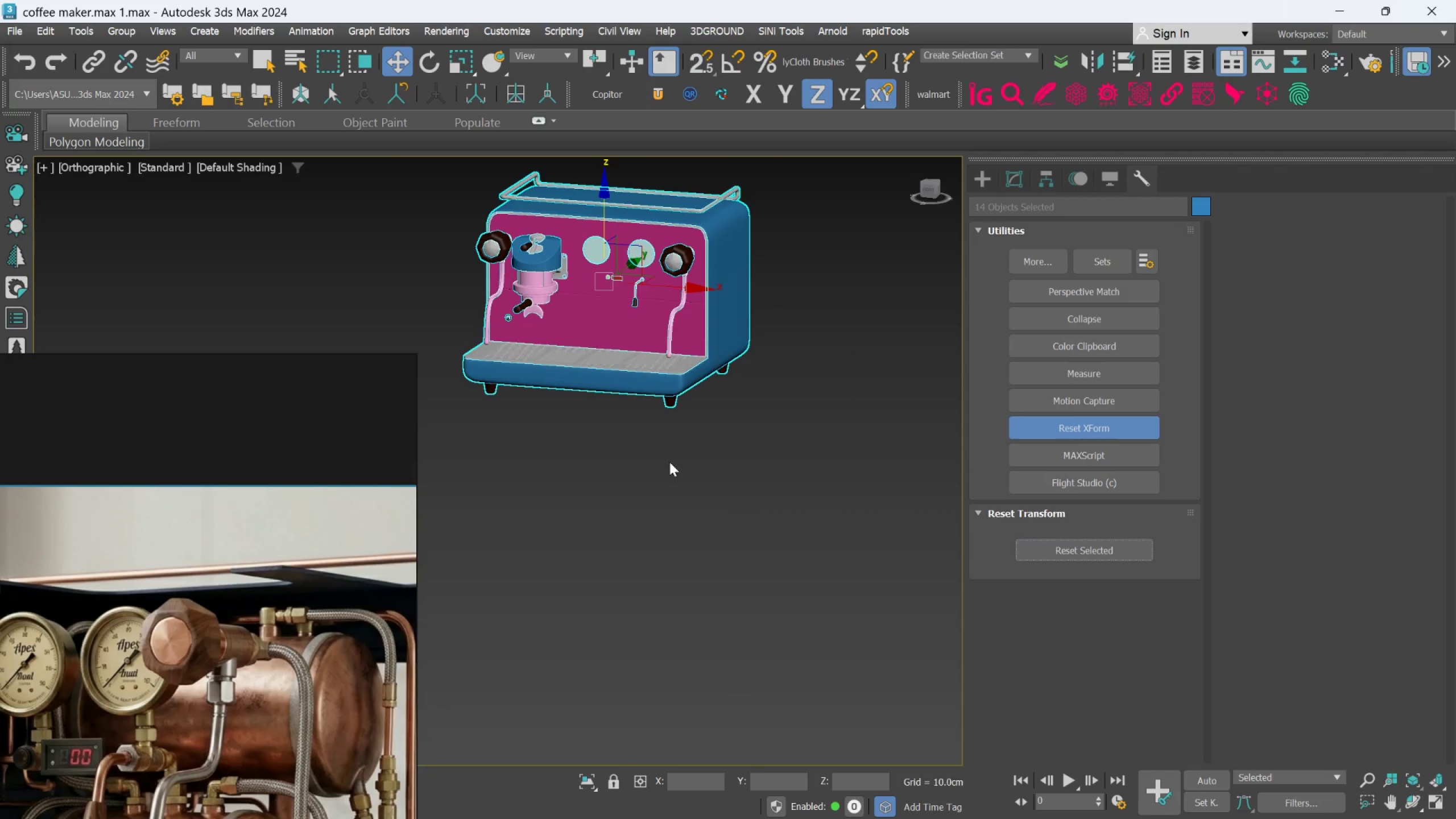 
scroll: coordinate [674, 452], scroll_direction: none, amount: 0.0
 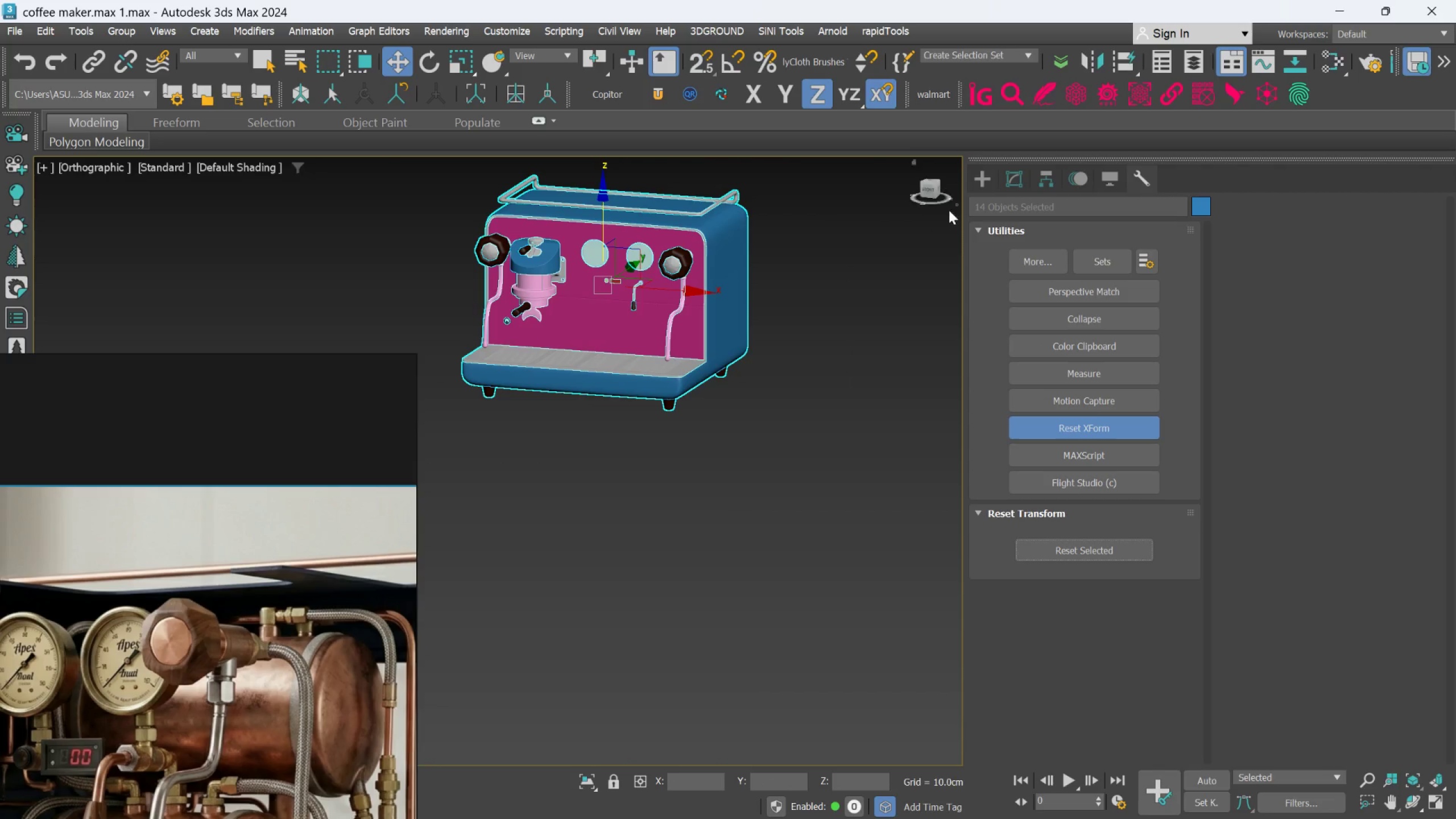 
left_click([1006, 176])
 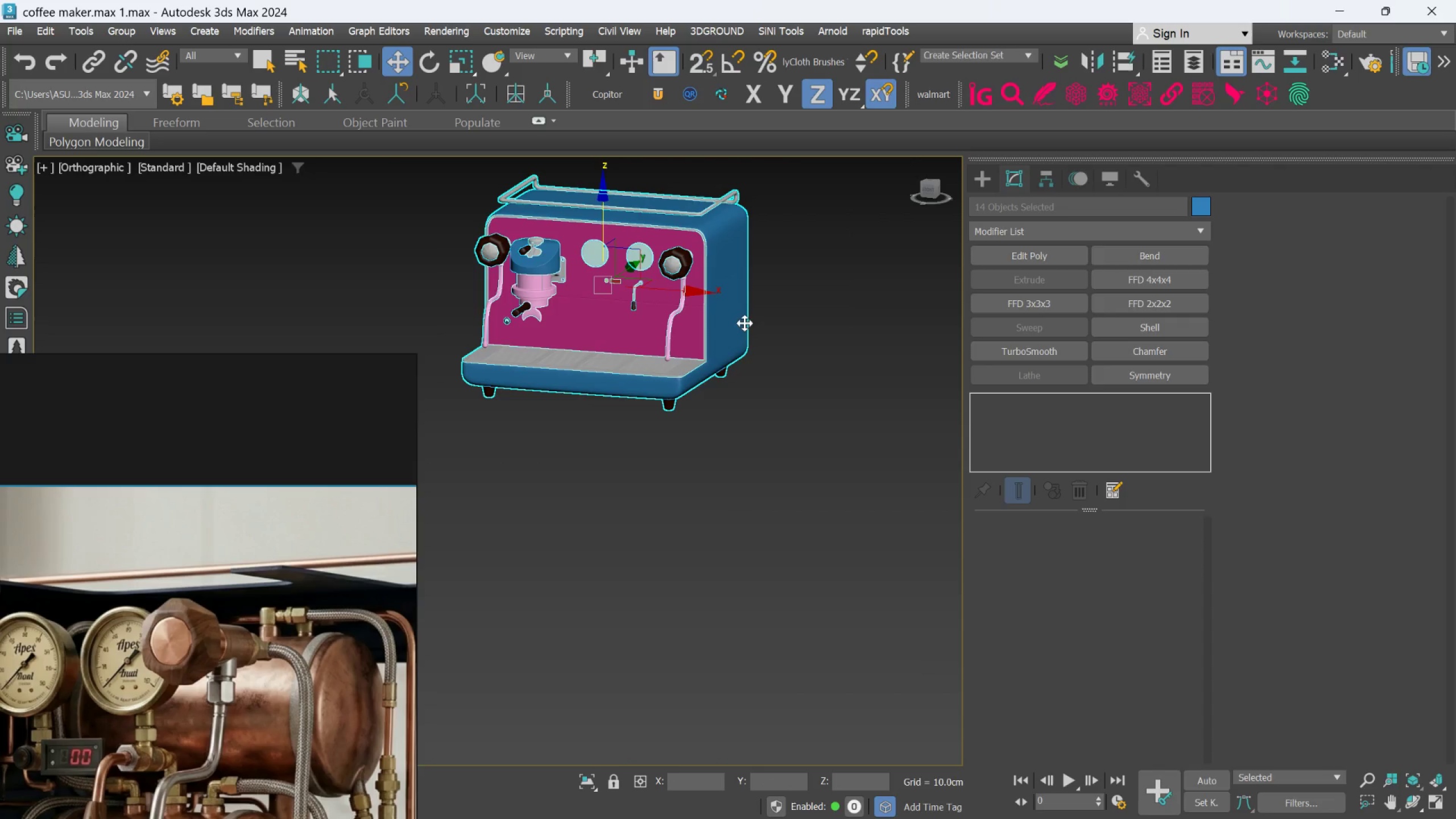 
right_click([742, 322])
 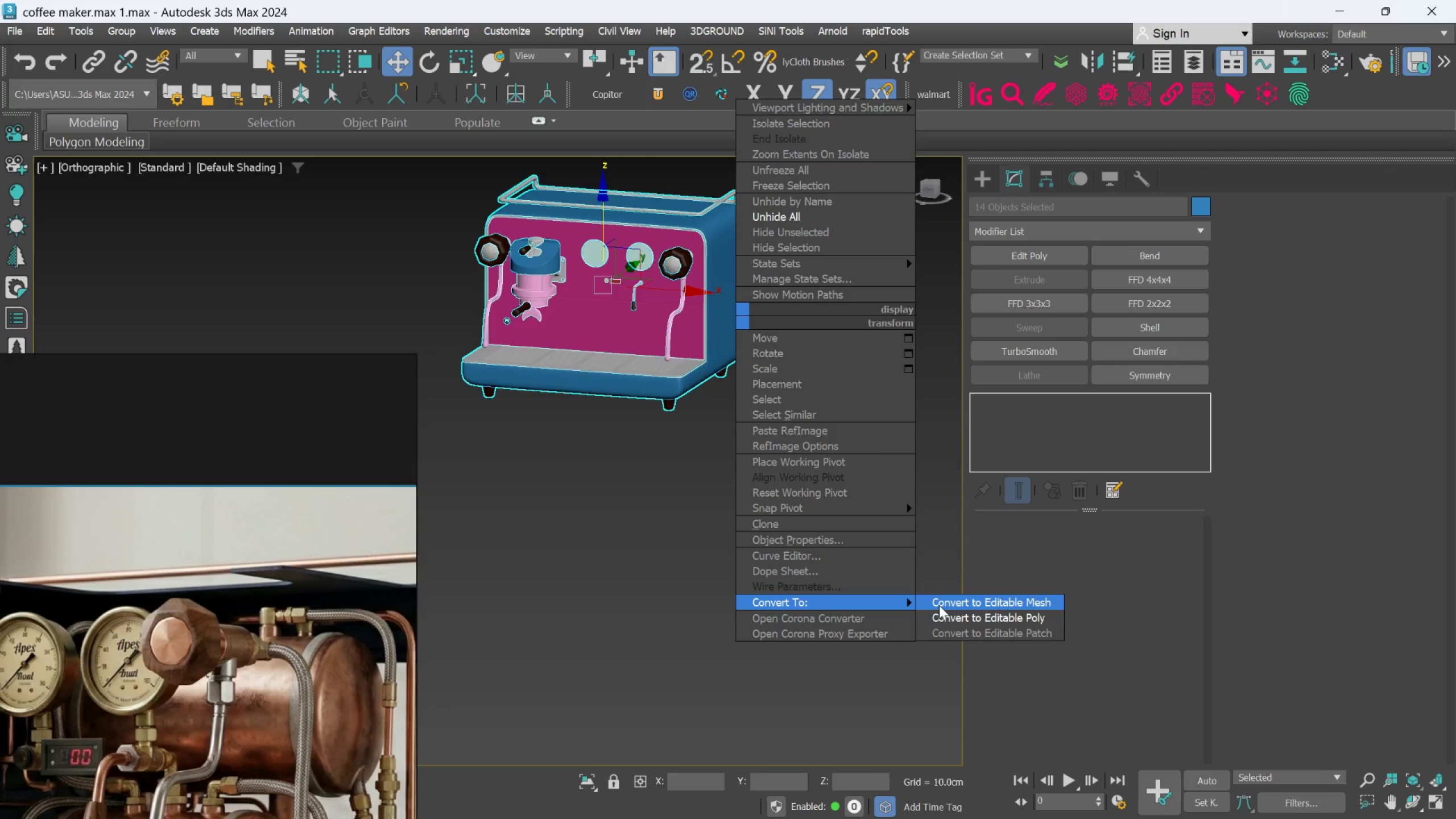 
left_click([938, 615])
 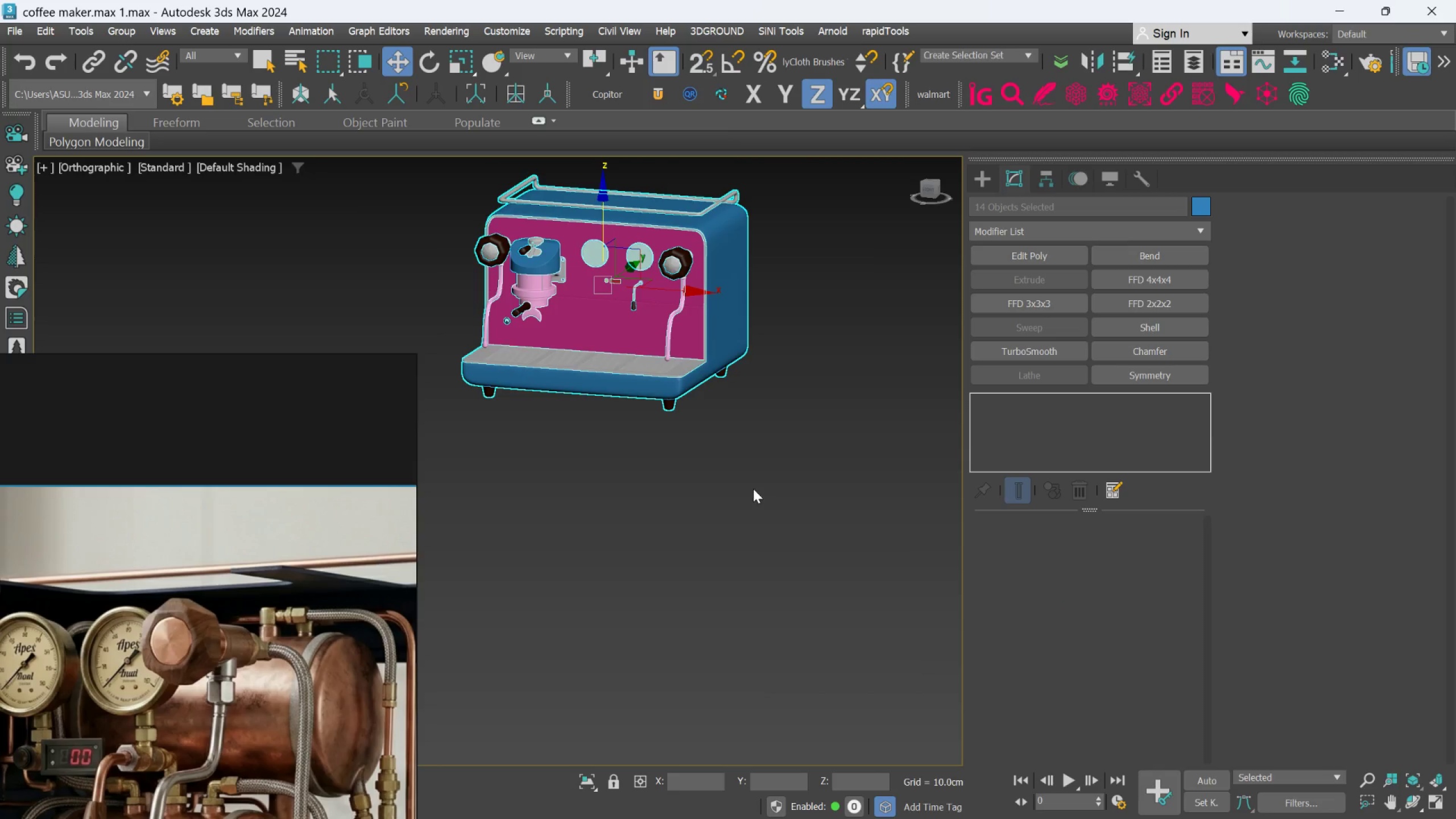 
scroll: coordinate [753, 485], scroll_direction: down, amount: 2.0
 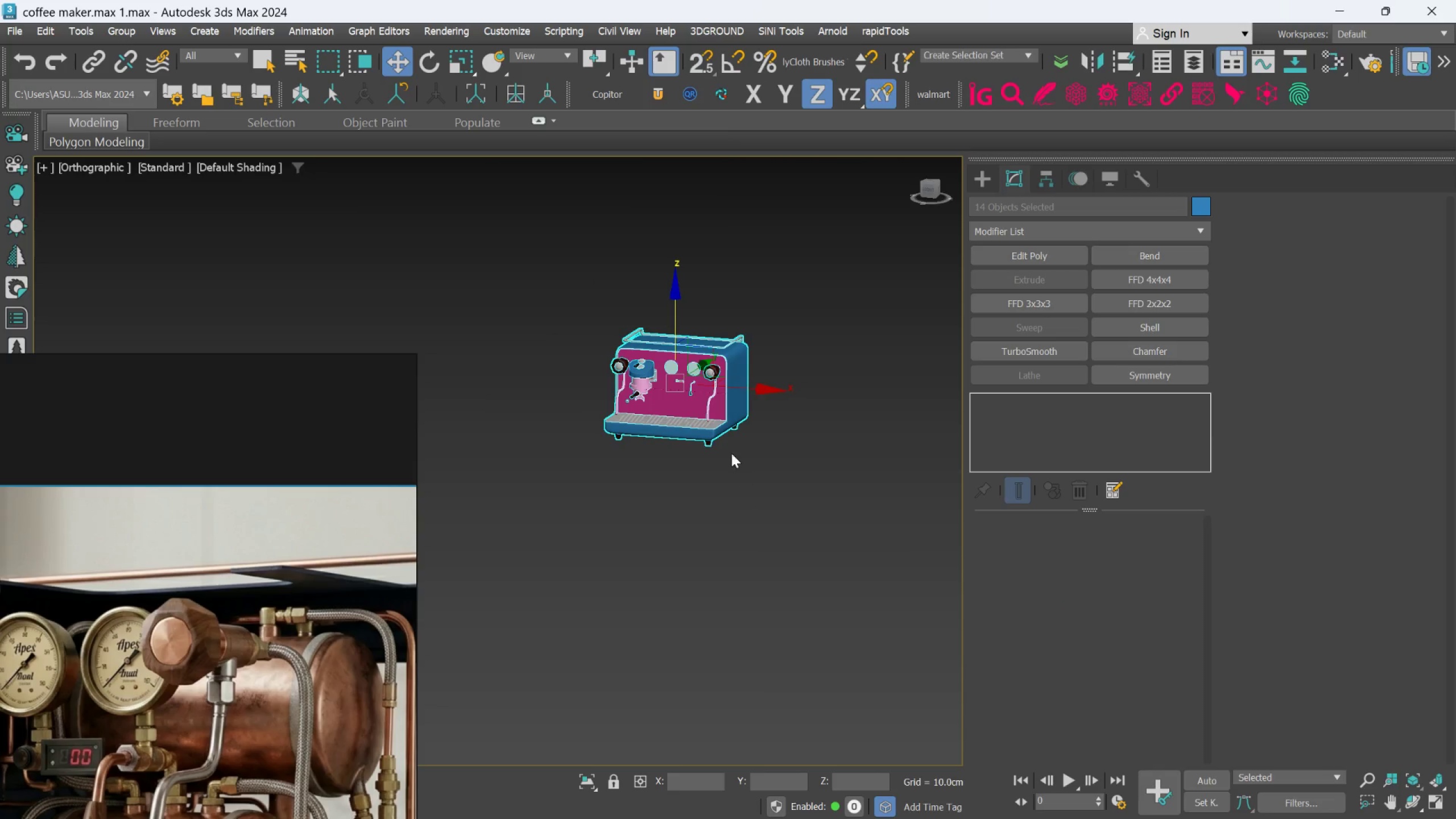 
hold_key(key=AltLeft, duration=0.55)
 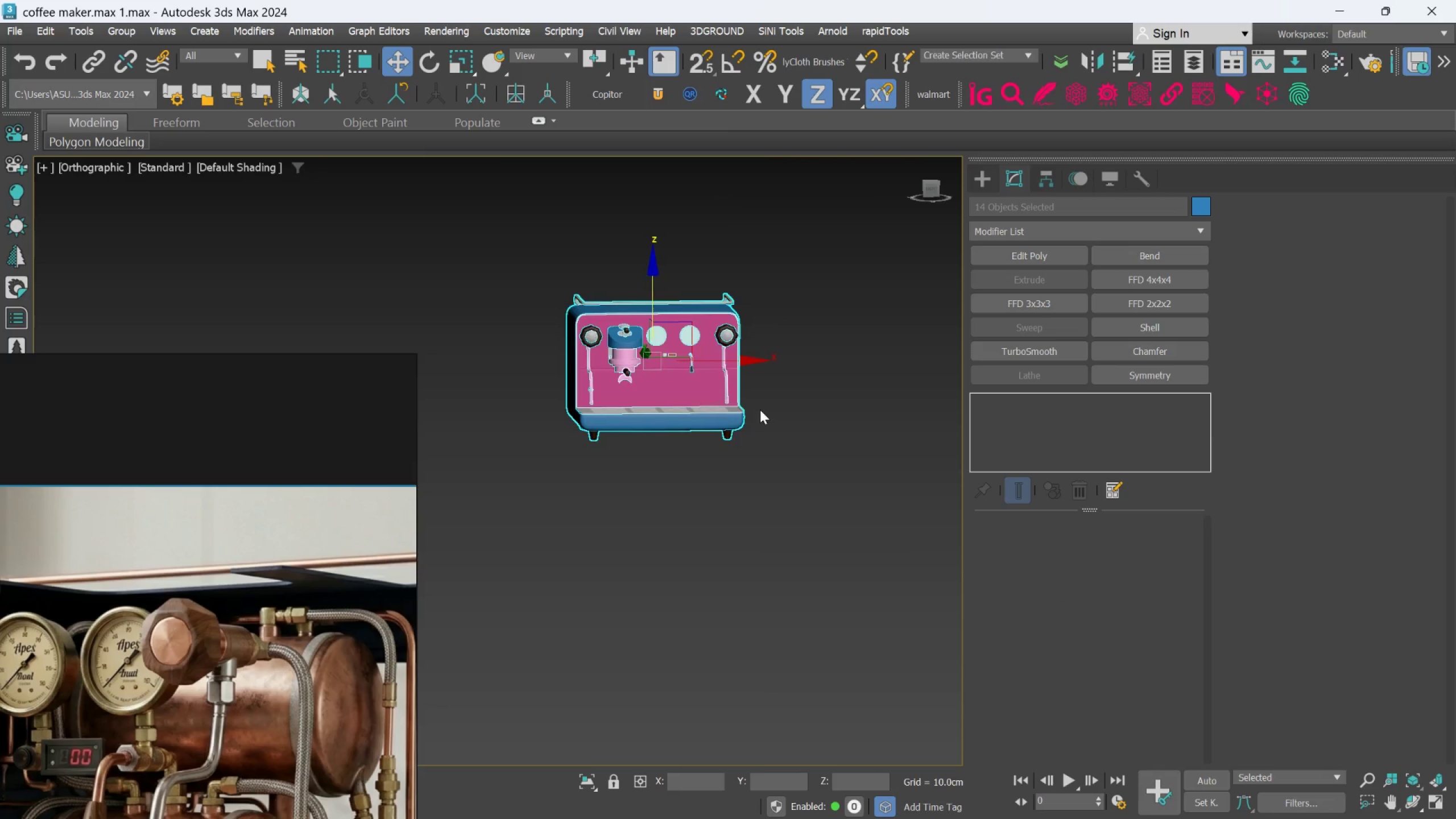 
scroll: coordinate [729, 436], scroll_direction: up, amount: 2.0
 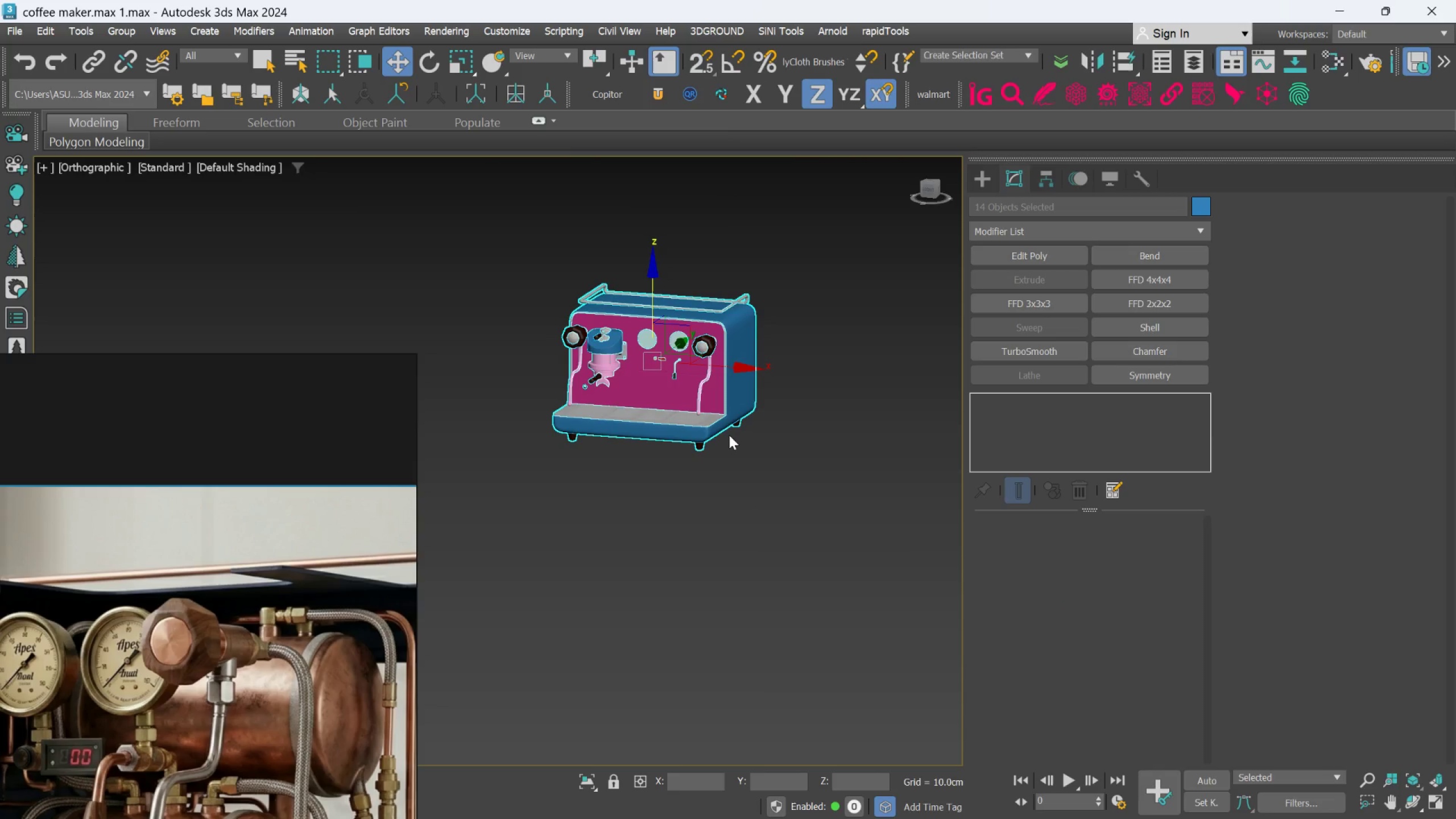 
hold_key(key=AltLeft, duration=0.41)
 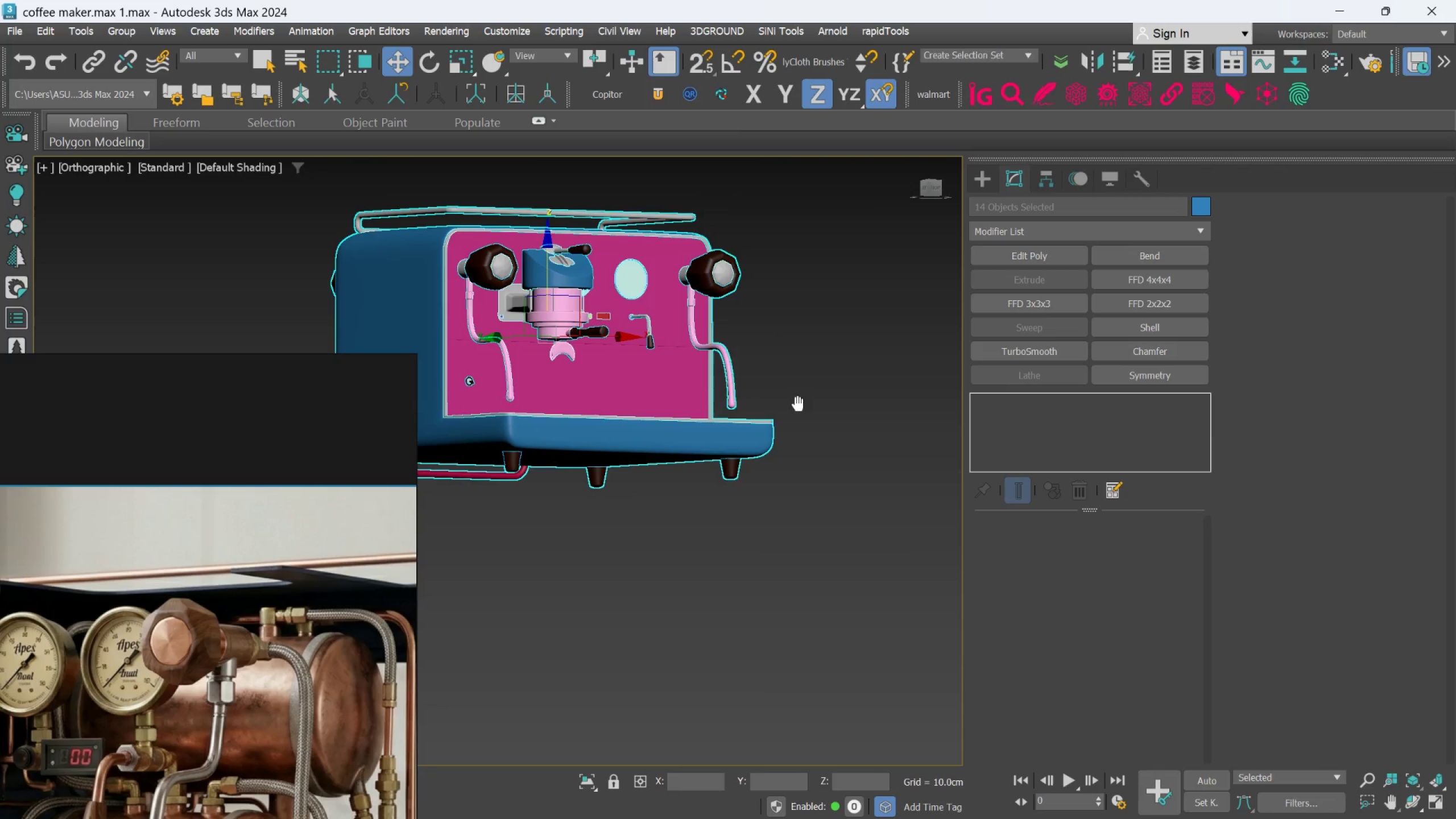 
scroll: coordinate [759, 398], scroll_direction: up, amount: 2.0
 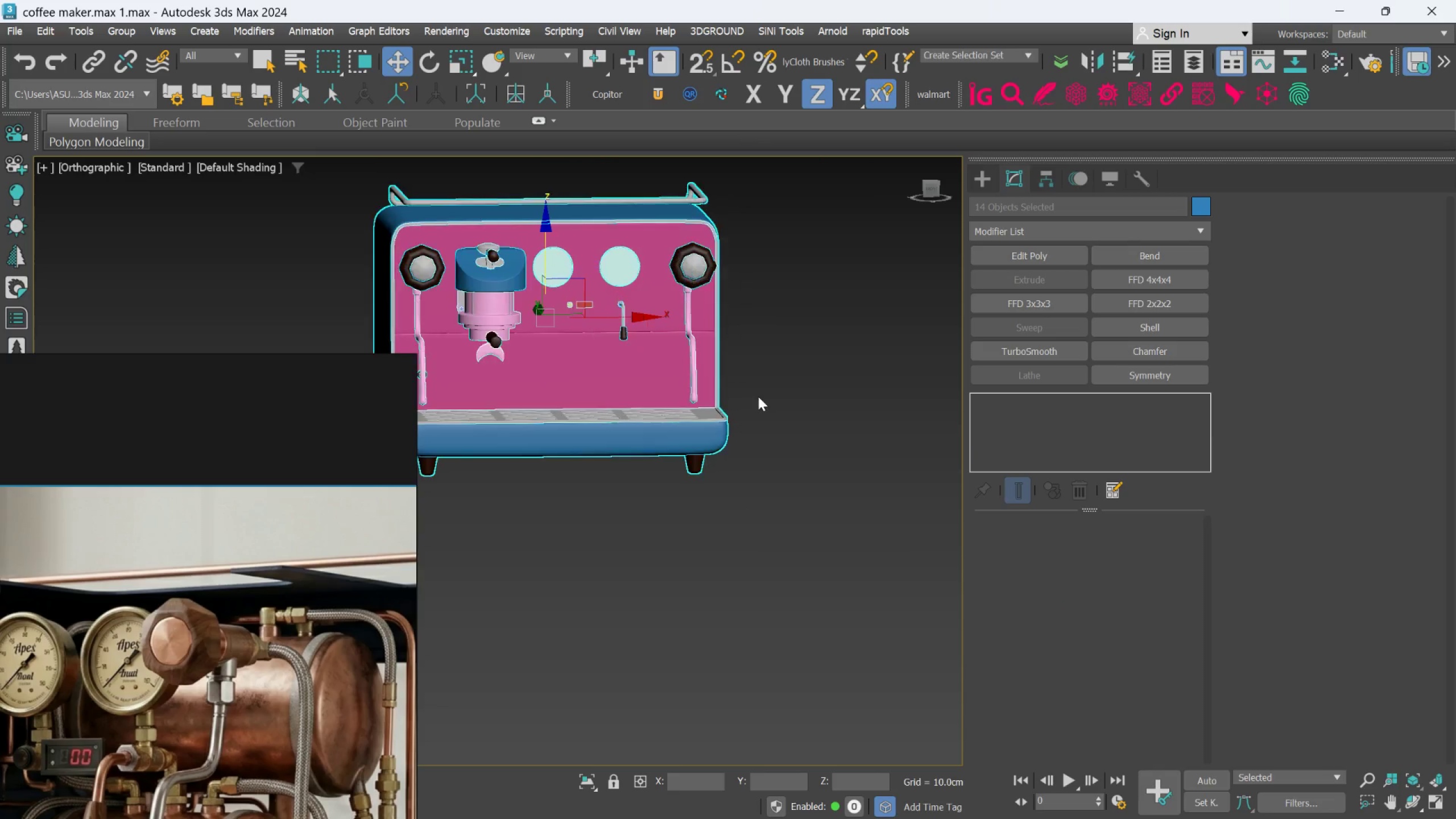 
key(Alt+AltLeft)
 